 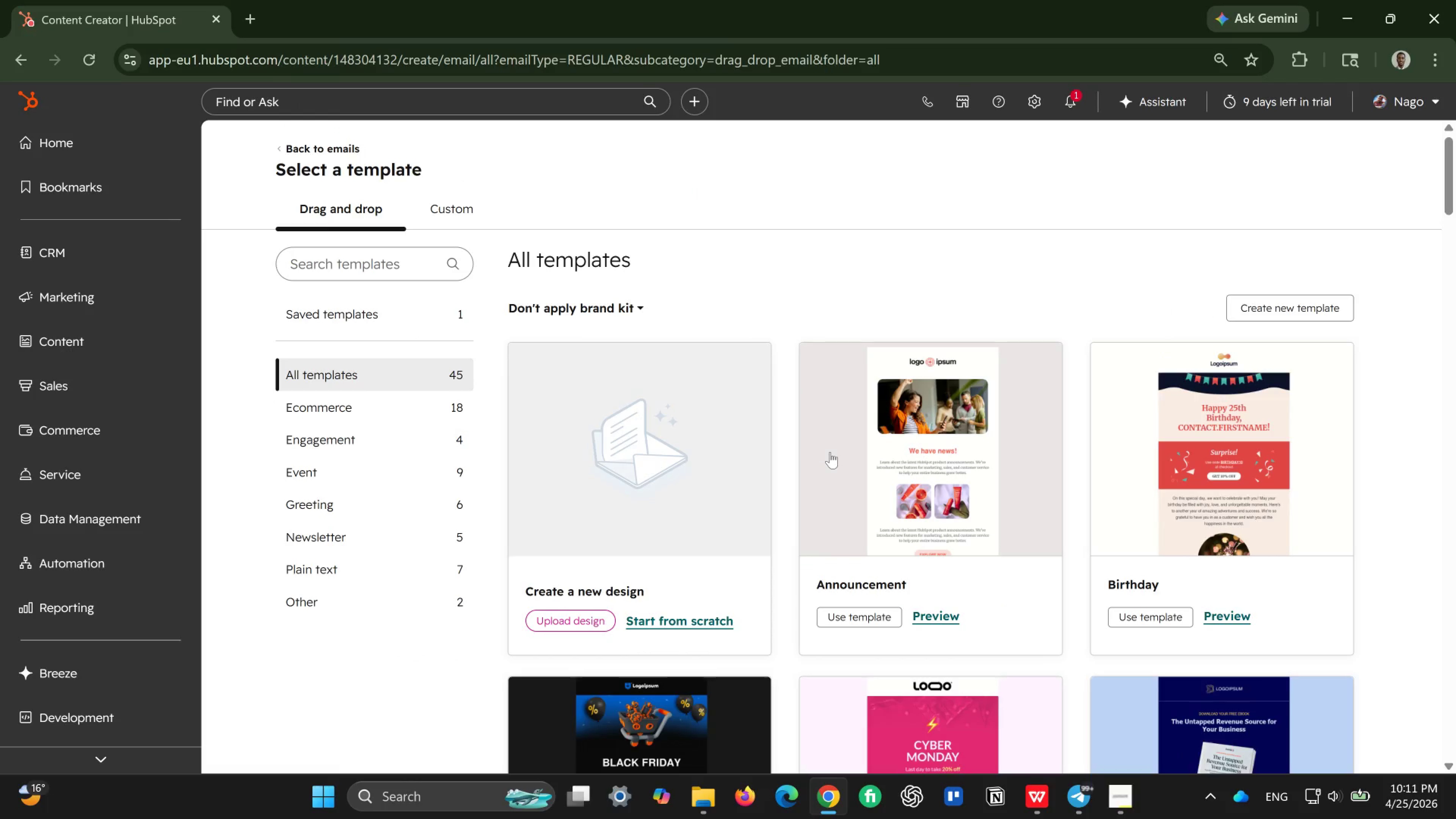 
scroll: coordinate [830, 452], scroll_direction: down, amount: 2.0
 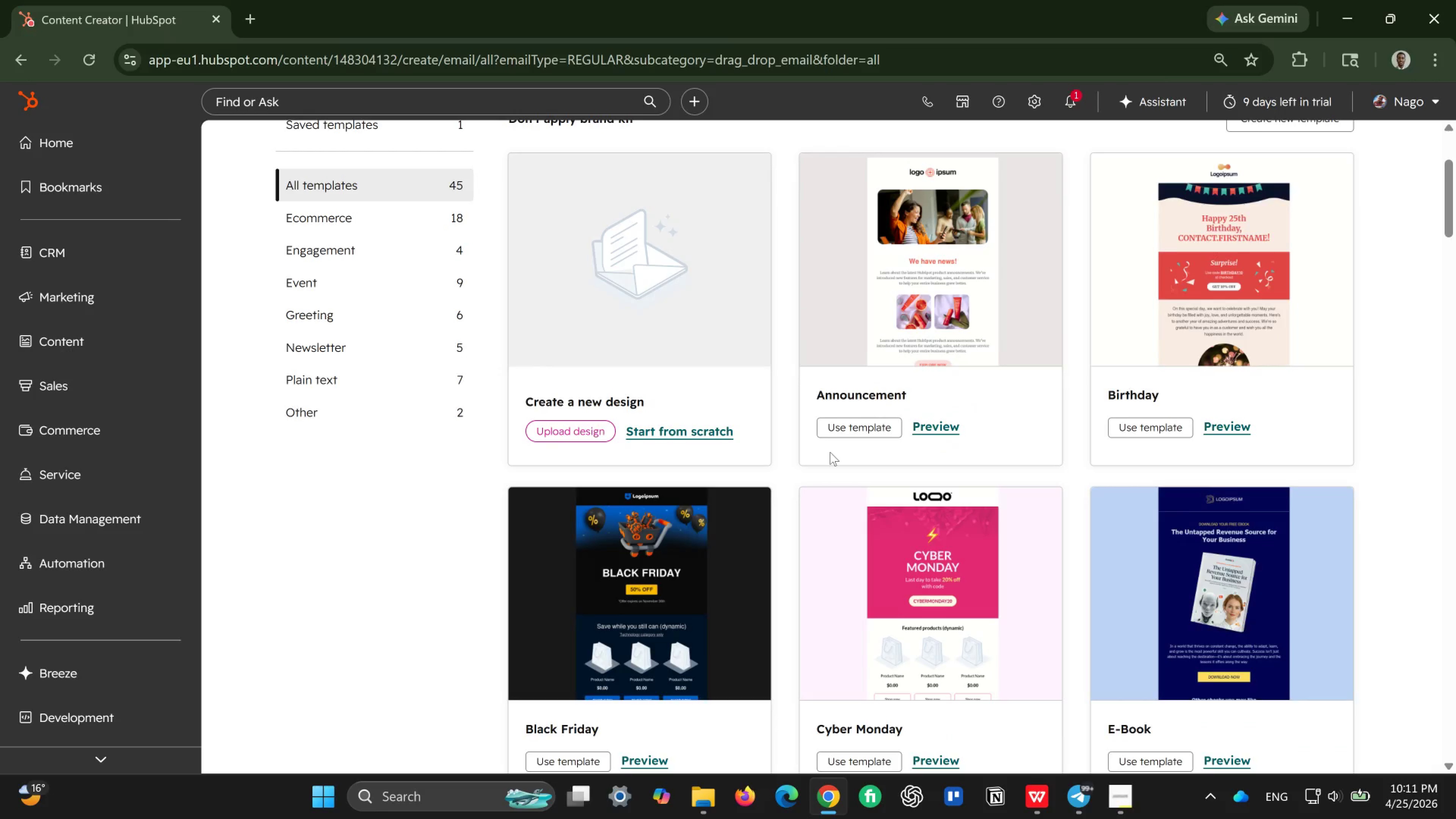 
scroll: coordinate [830, 452], scroll_direction: up, amount: 4.0
 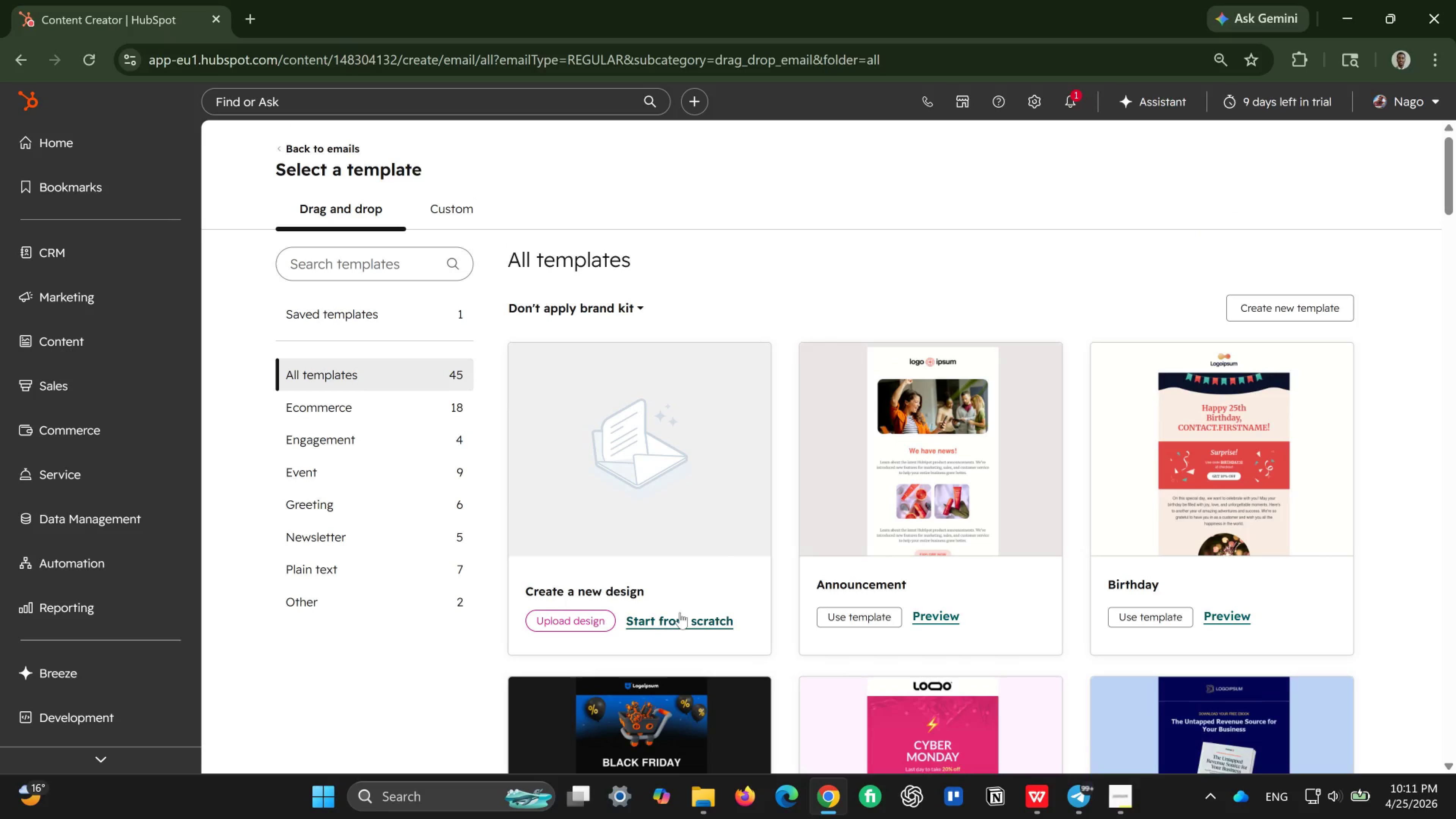 
left_click([680, 612])
 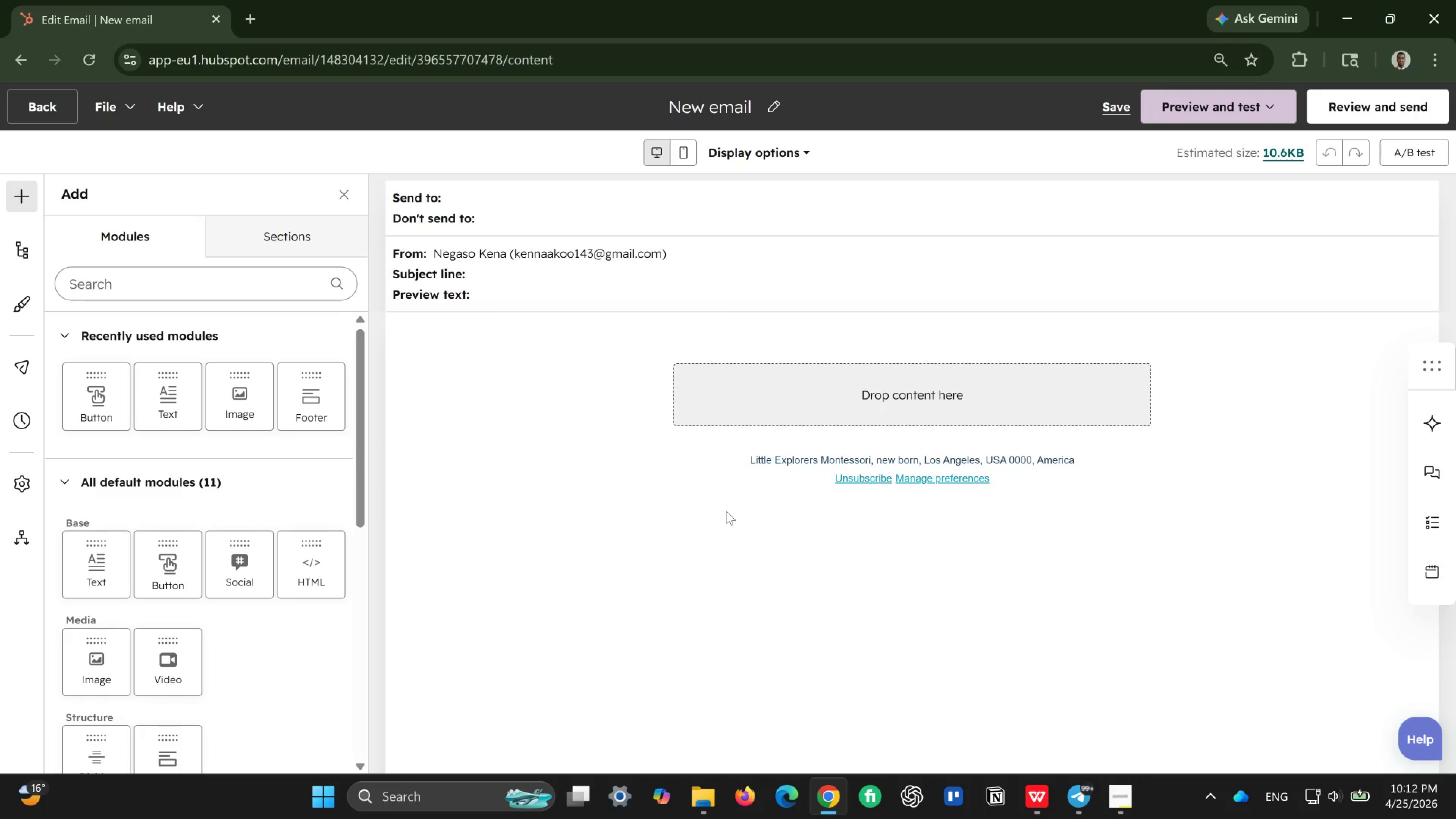 
wait(51.06)
 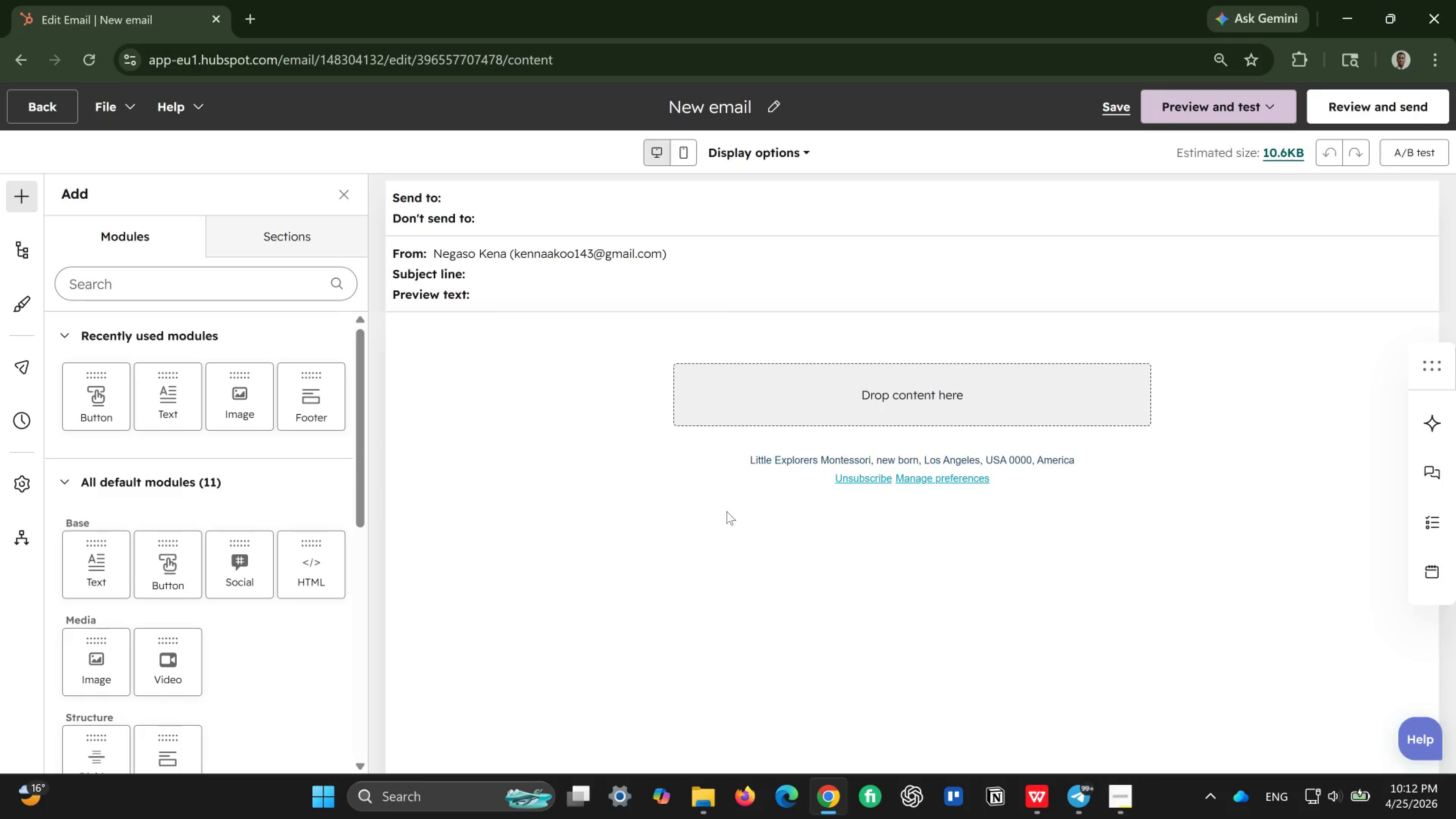 
left_click_drag(start_coordinate=[173, 403], to_coordinate=[862, 394])
 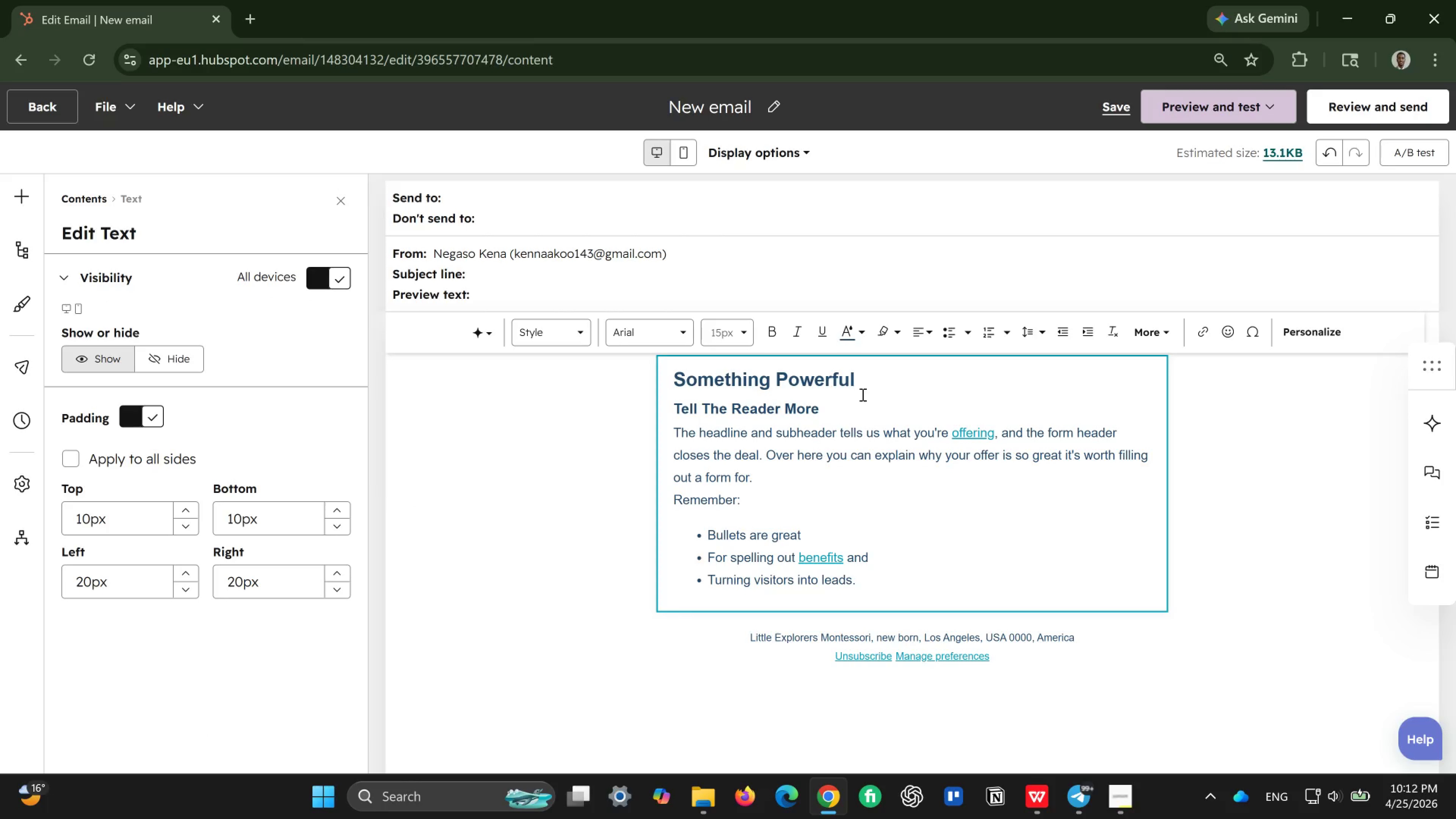 
left_click([851, 431])
 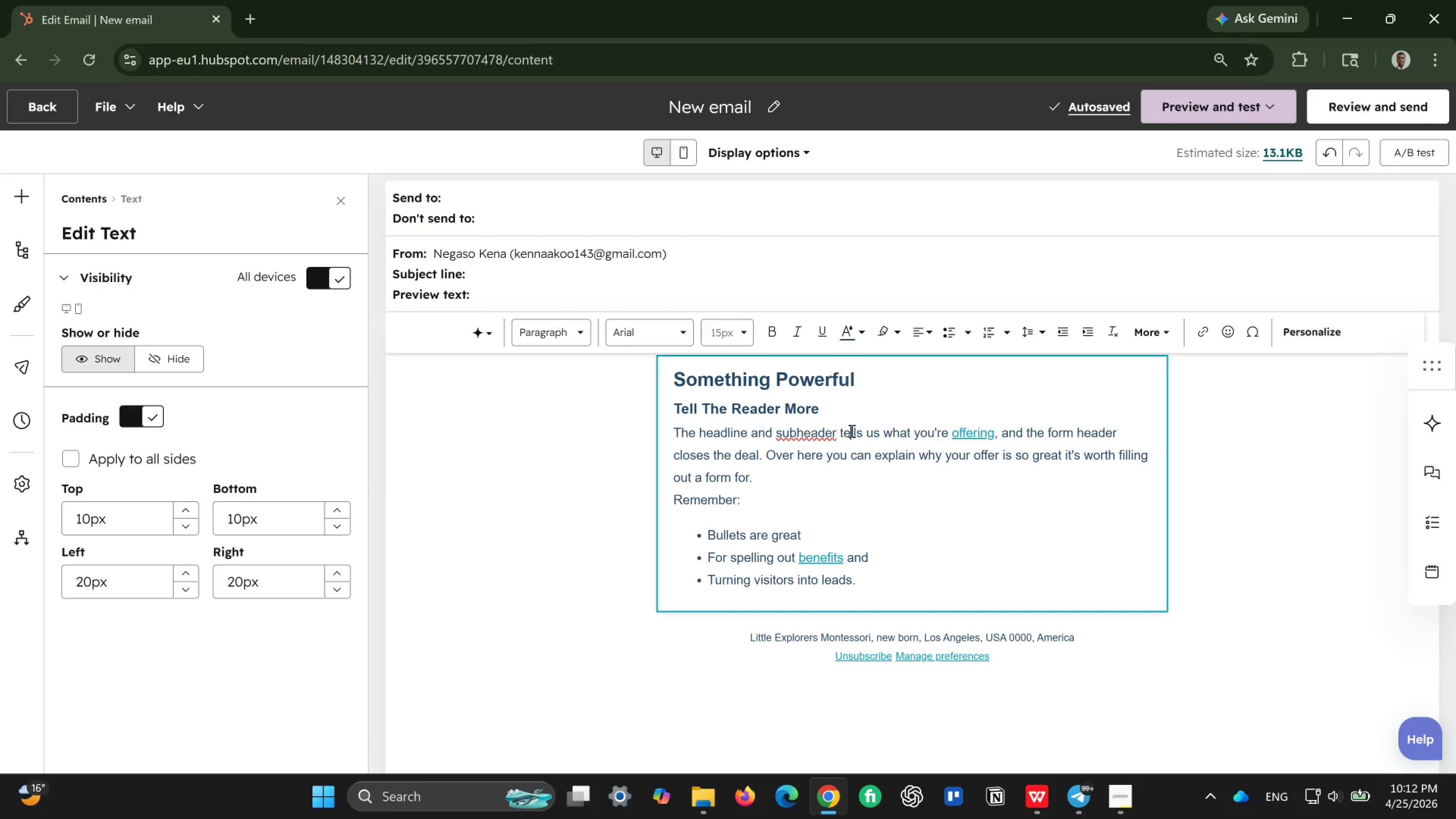 
key(Control+A)
 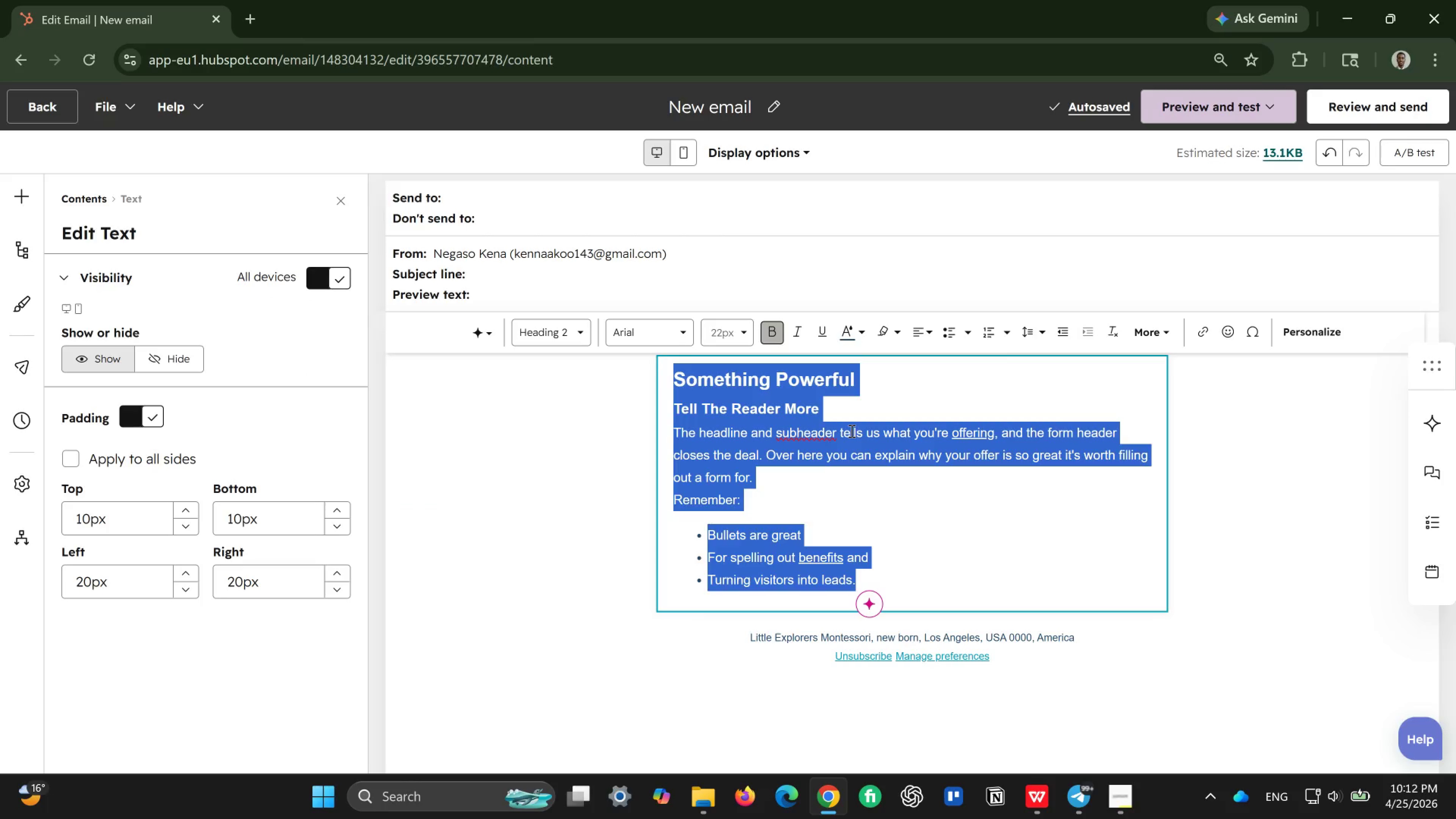 
key(Backspace)
 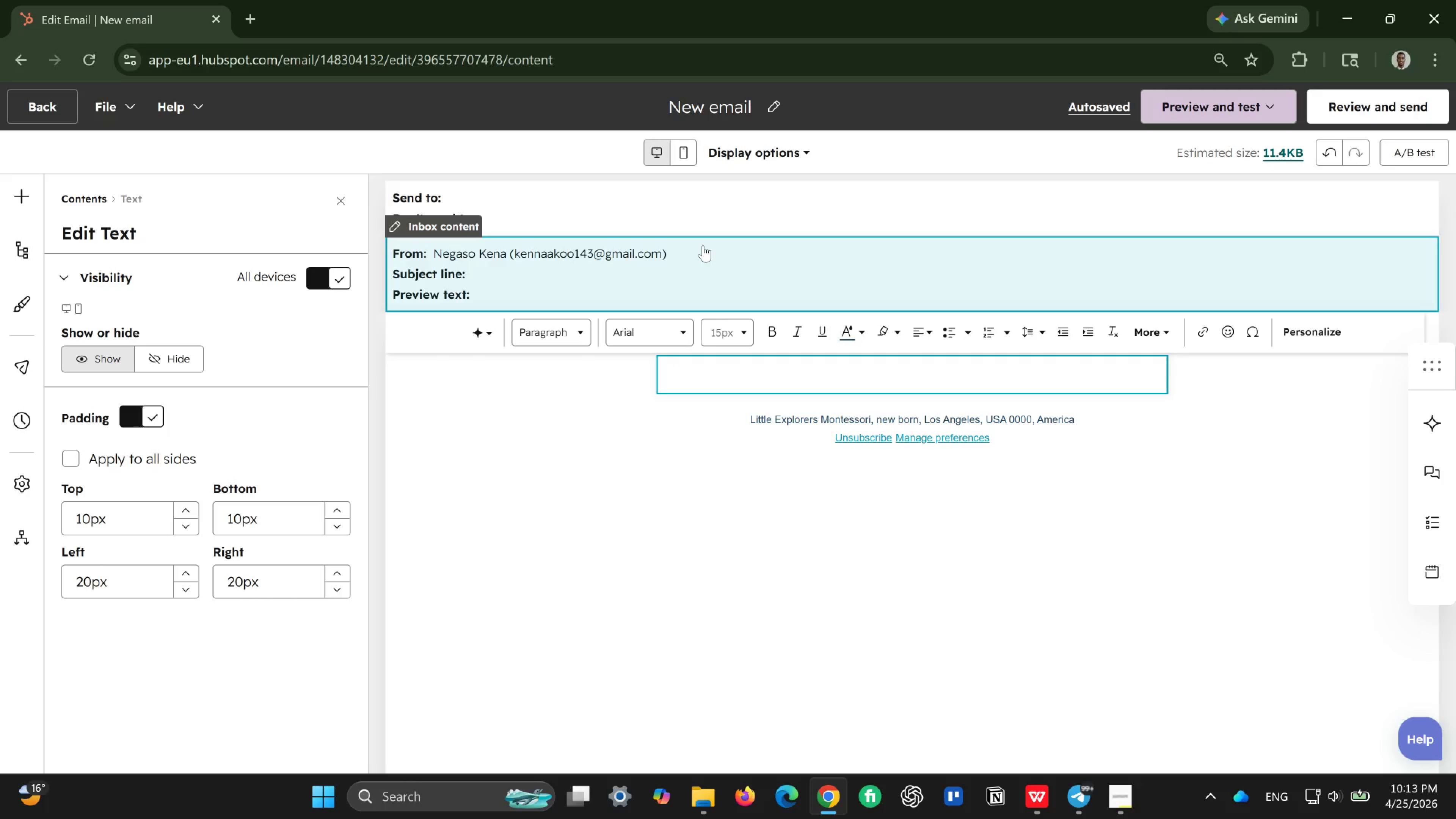 
wait(54.52)
 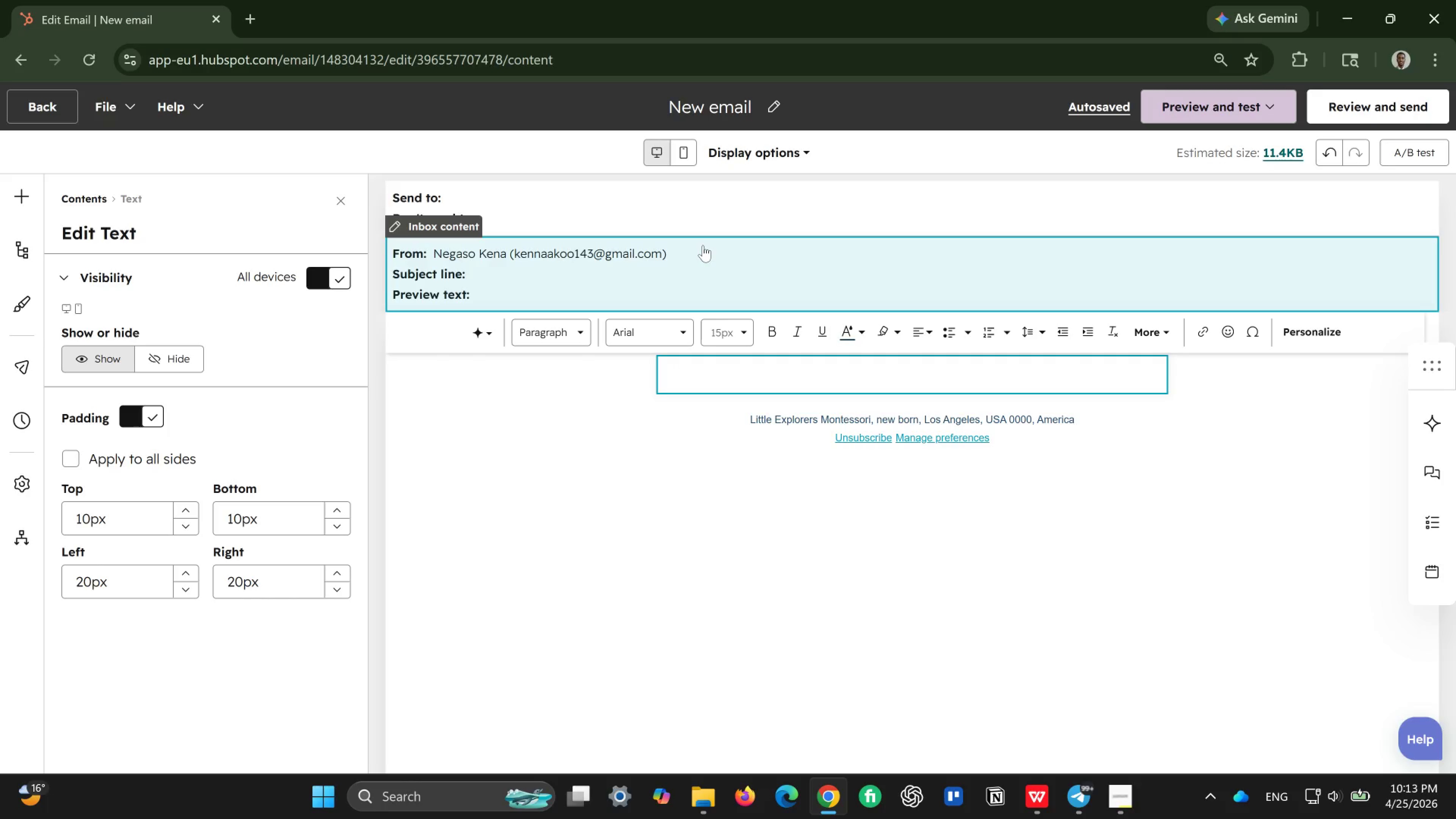 
scroll: coordinate [613, 501], scroll_direction: up, amount: 3.0
 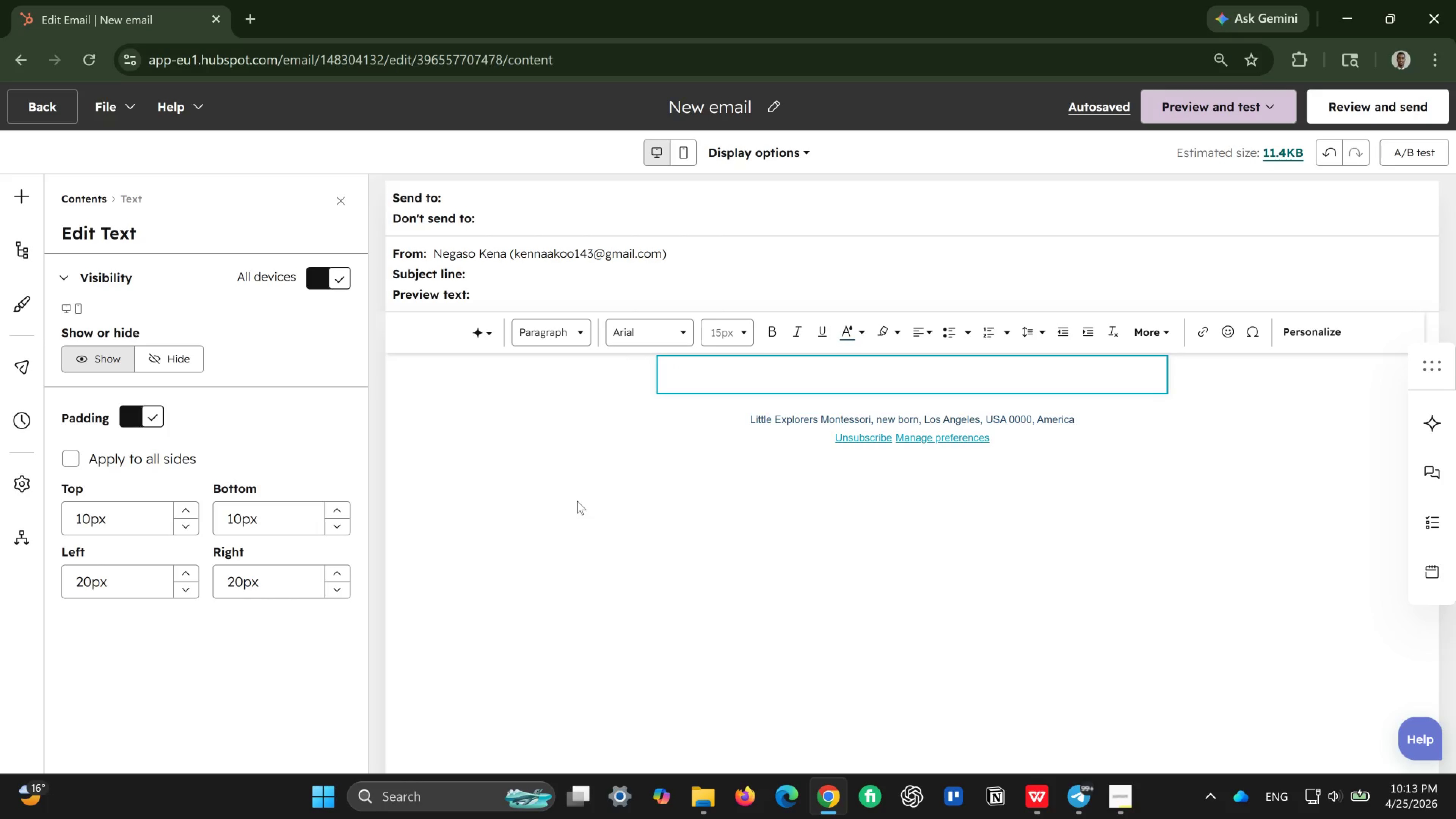 
wait(17.39)
 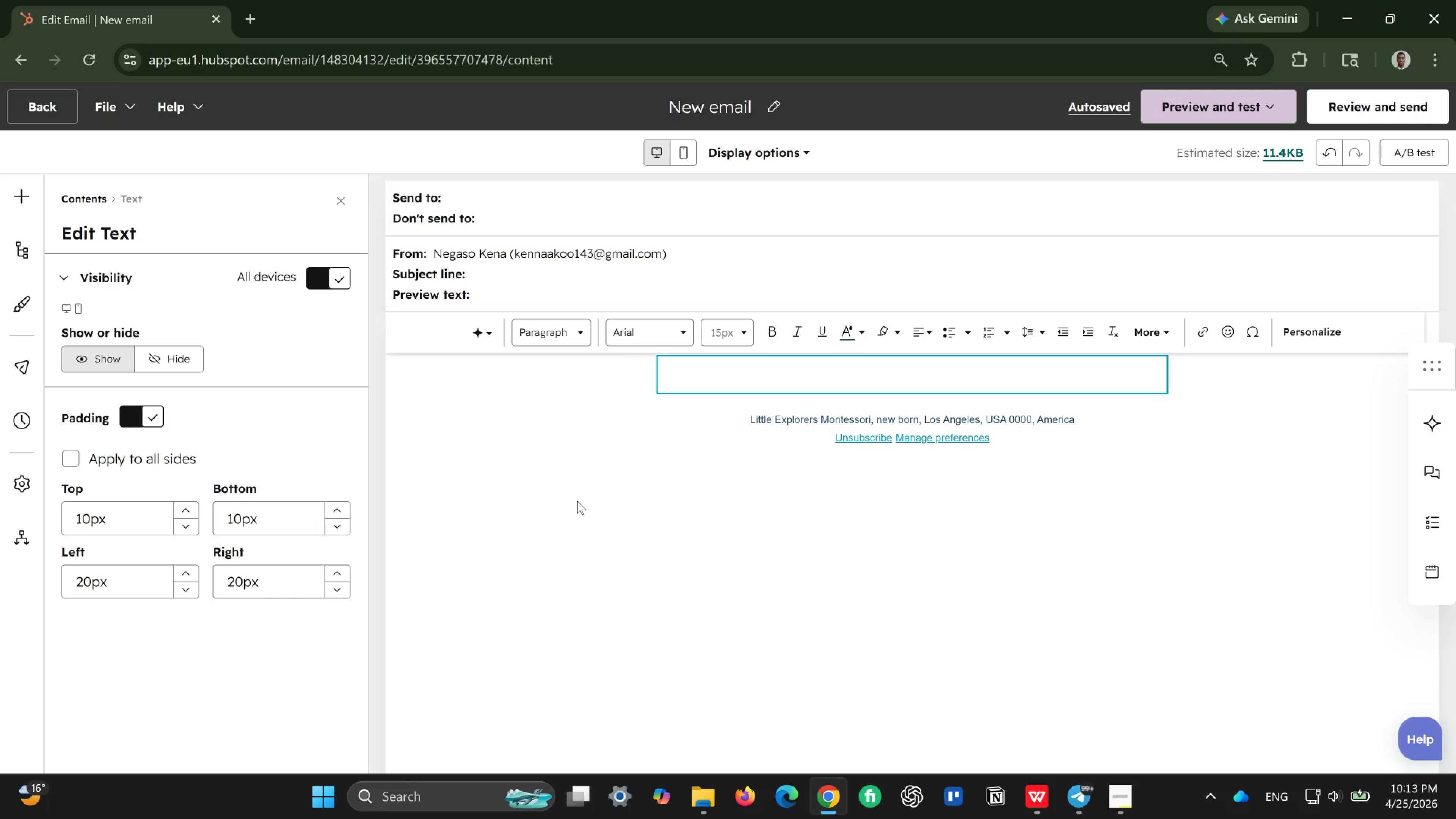 
left_click([778, 212])
 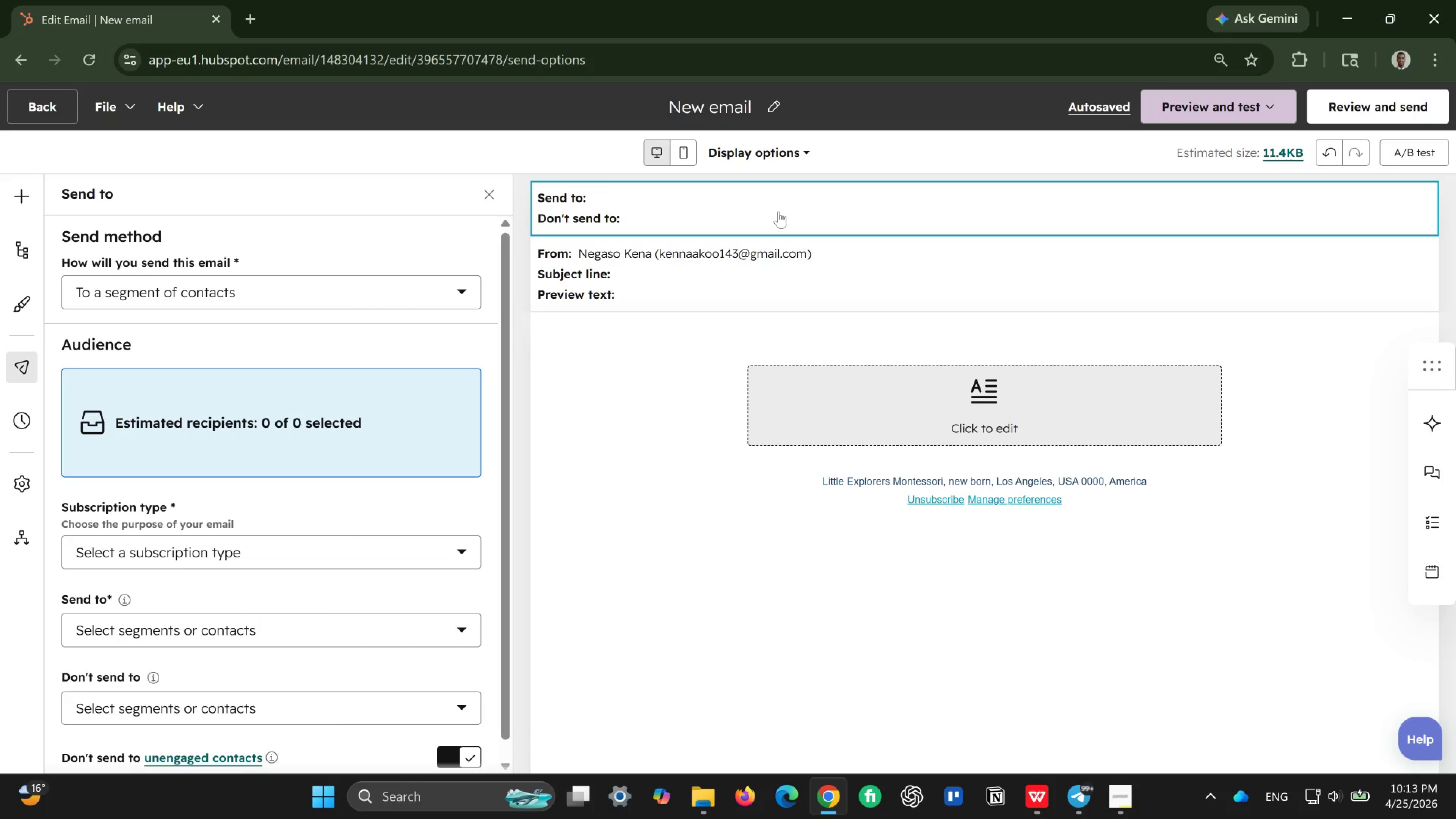 
wait(20.96)
 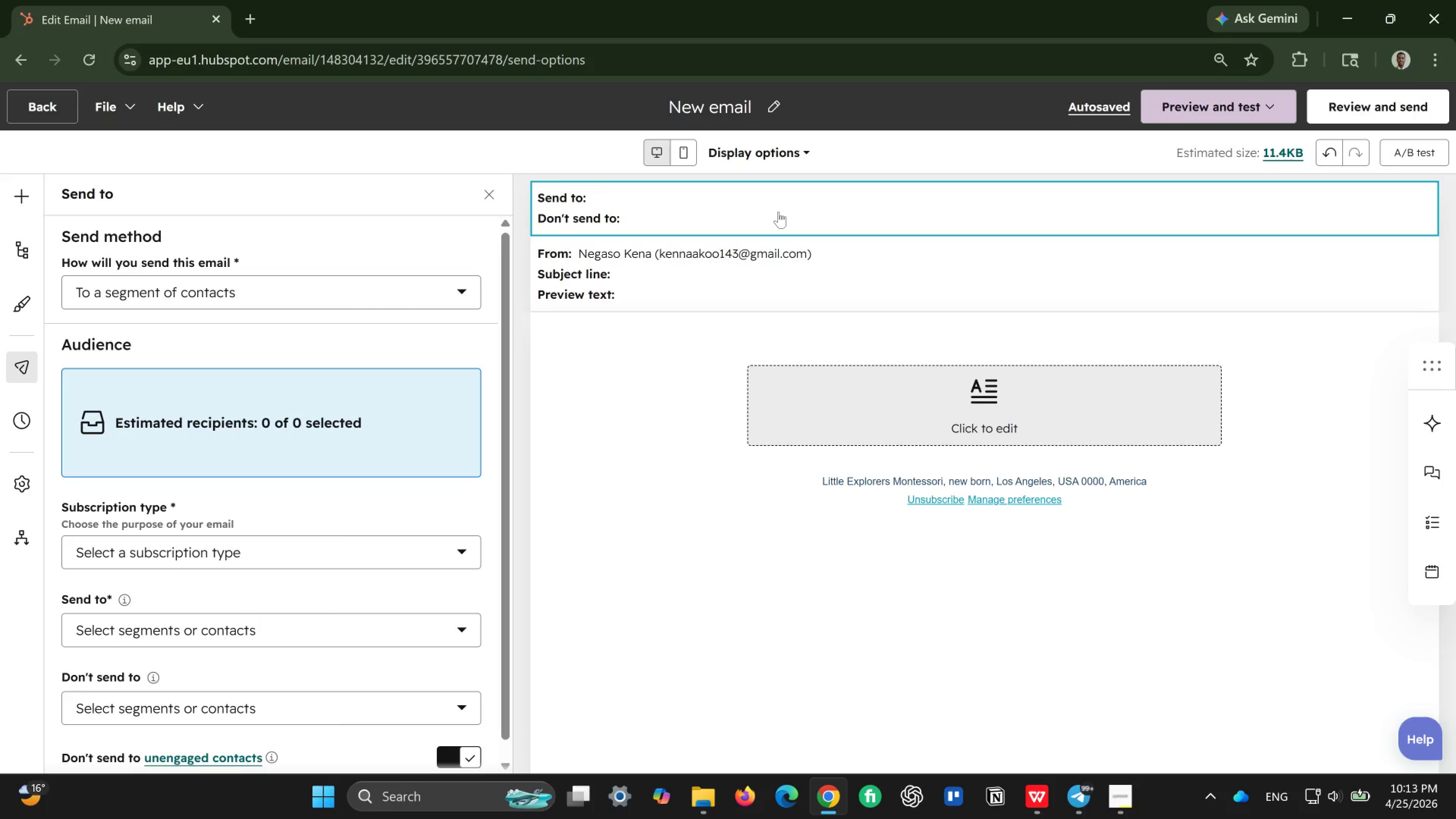 
left_click([255, 286])
 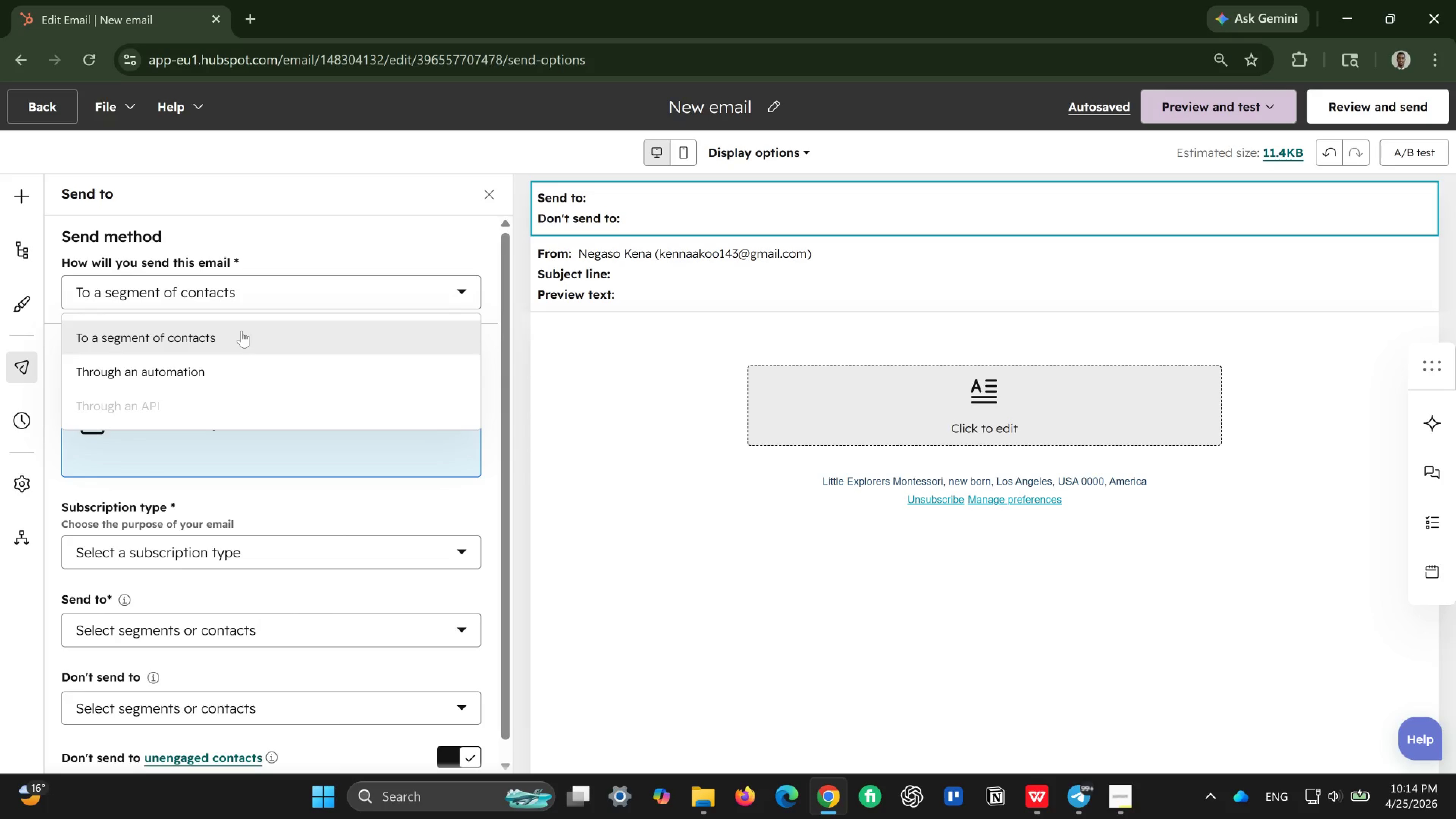 
left_click([242, 331])
 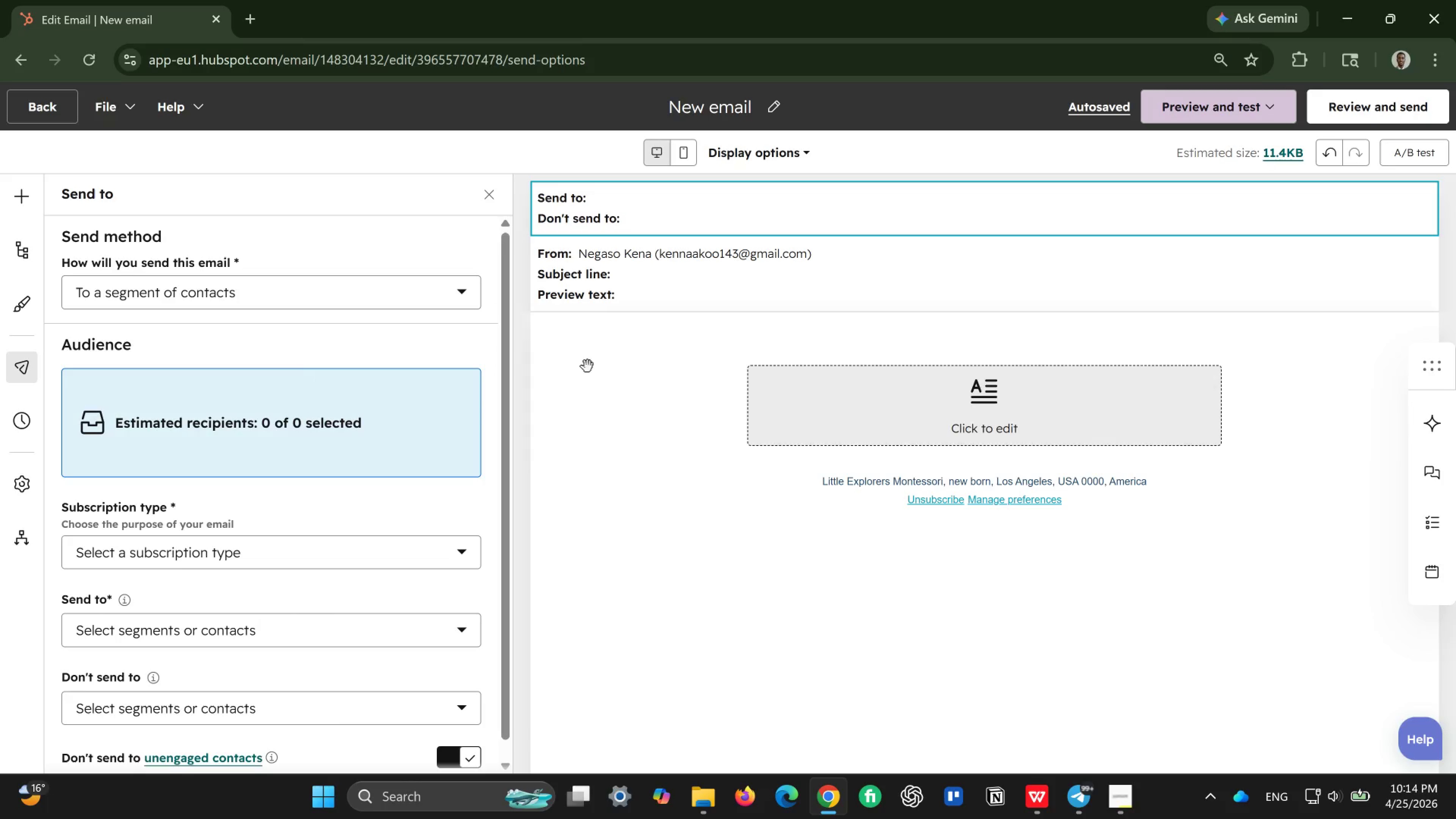 
left_click([283, 546])
 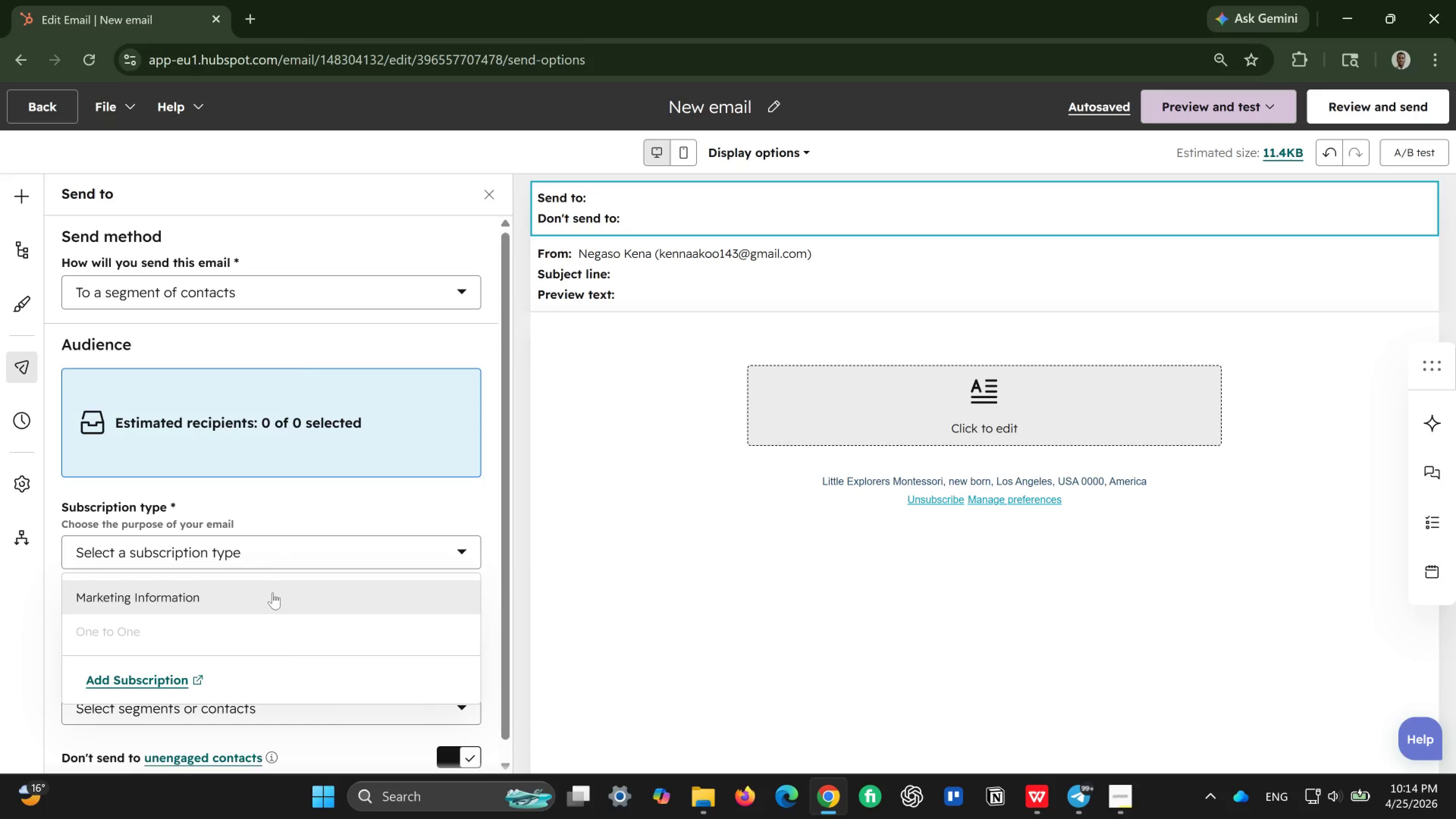 
left_click([273, 593])
 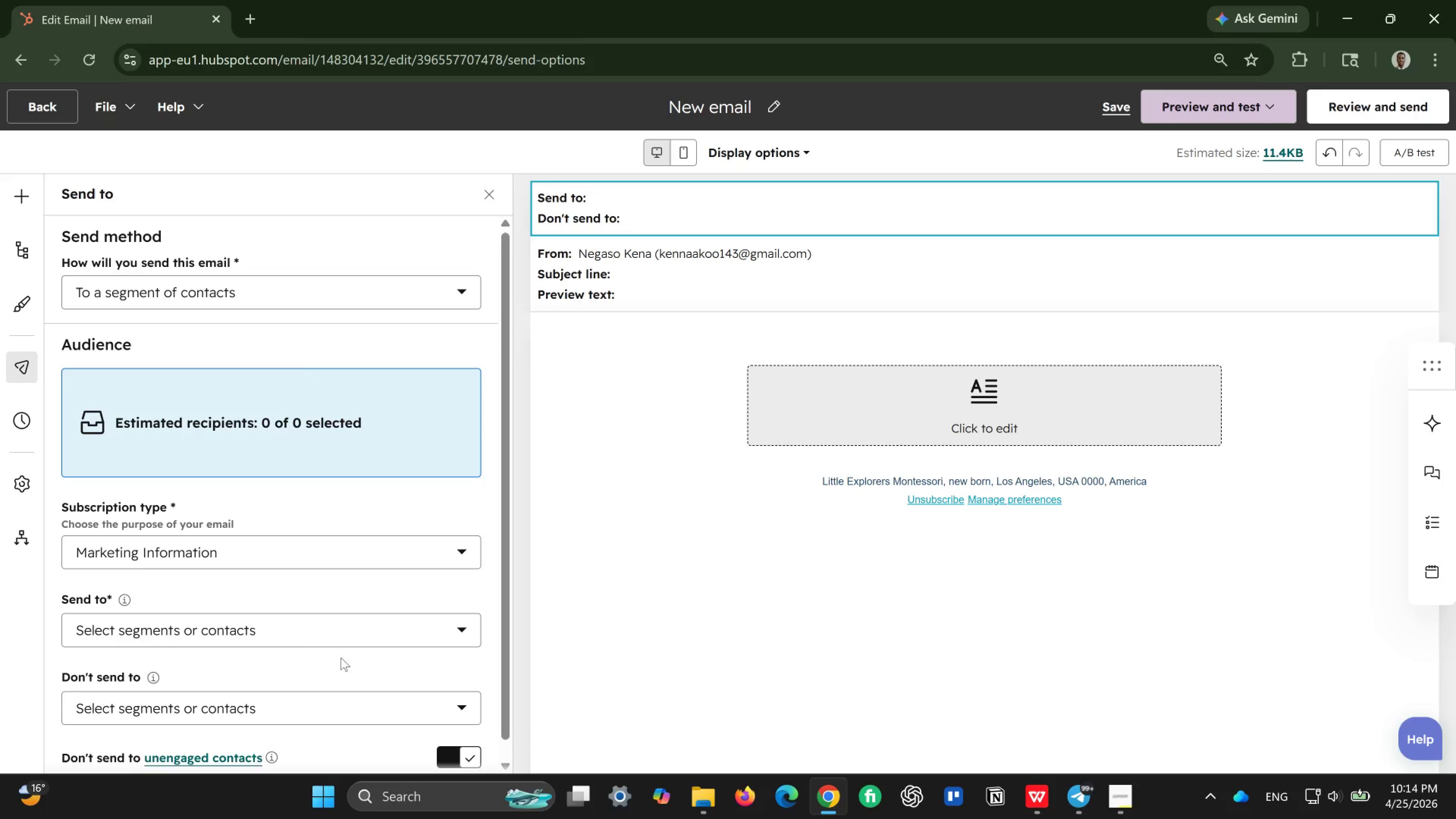 
left_click([418, 629])
 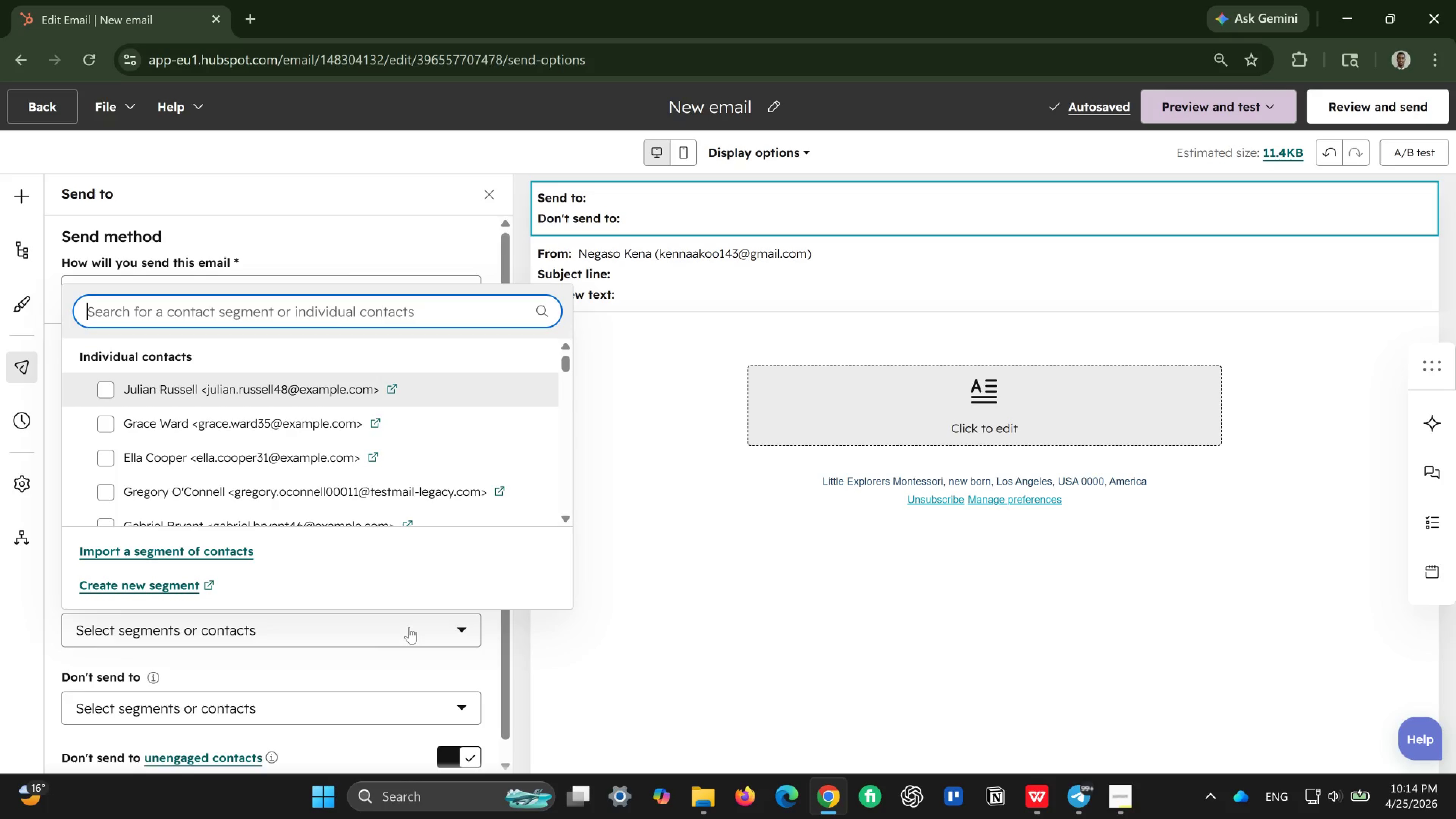 
left_click([409, 627])
 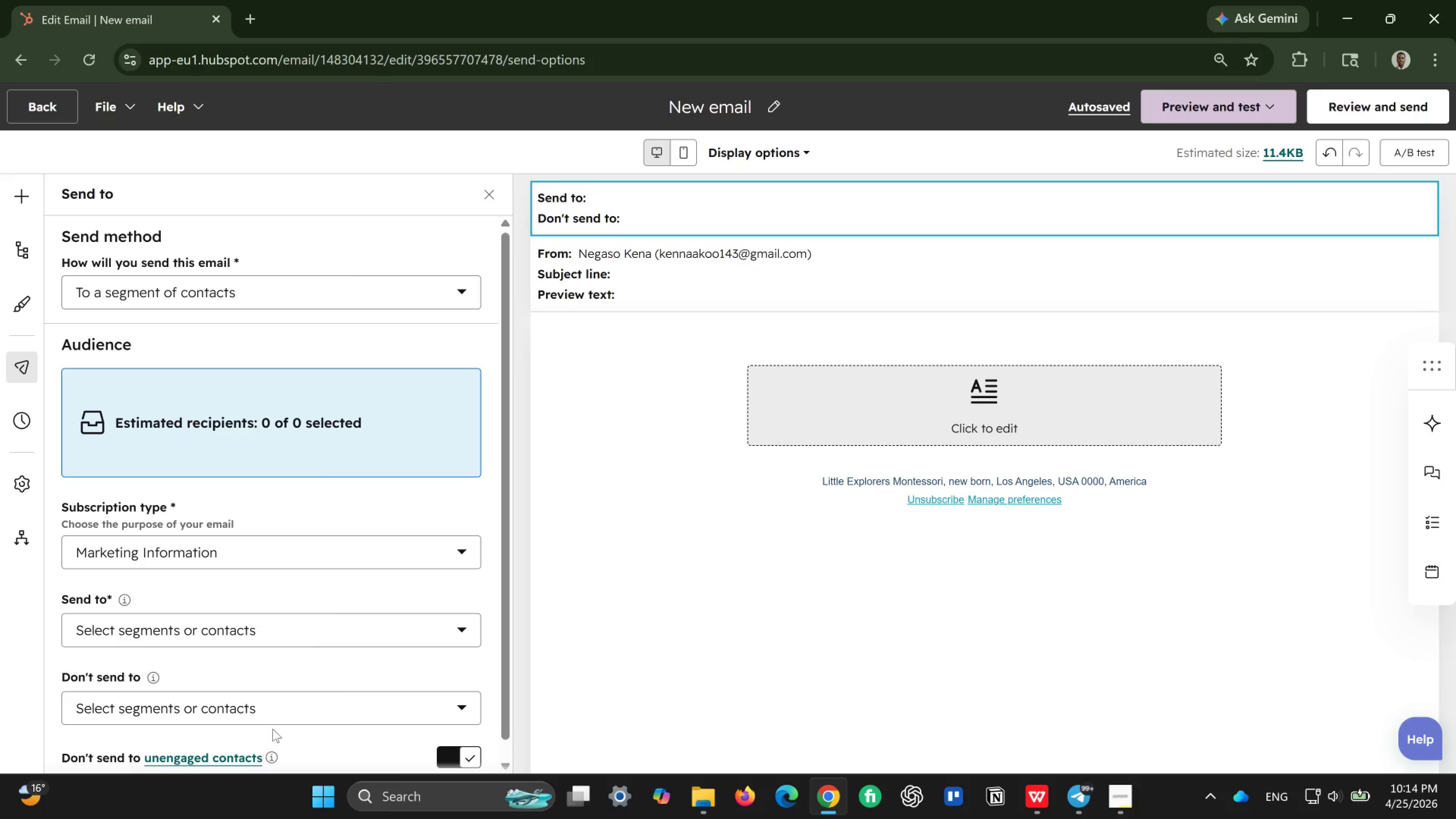 
scroll: coordinate [362, 675], scroll_direction: down, amount: 3.0
 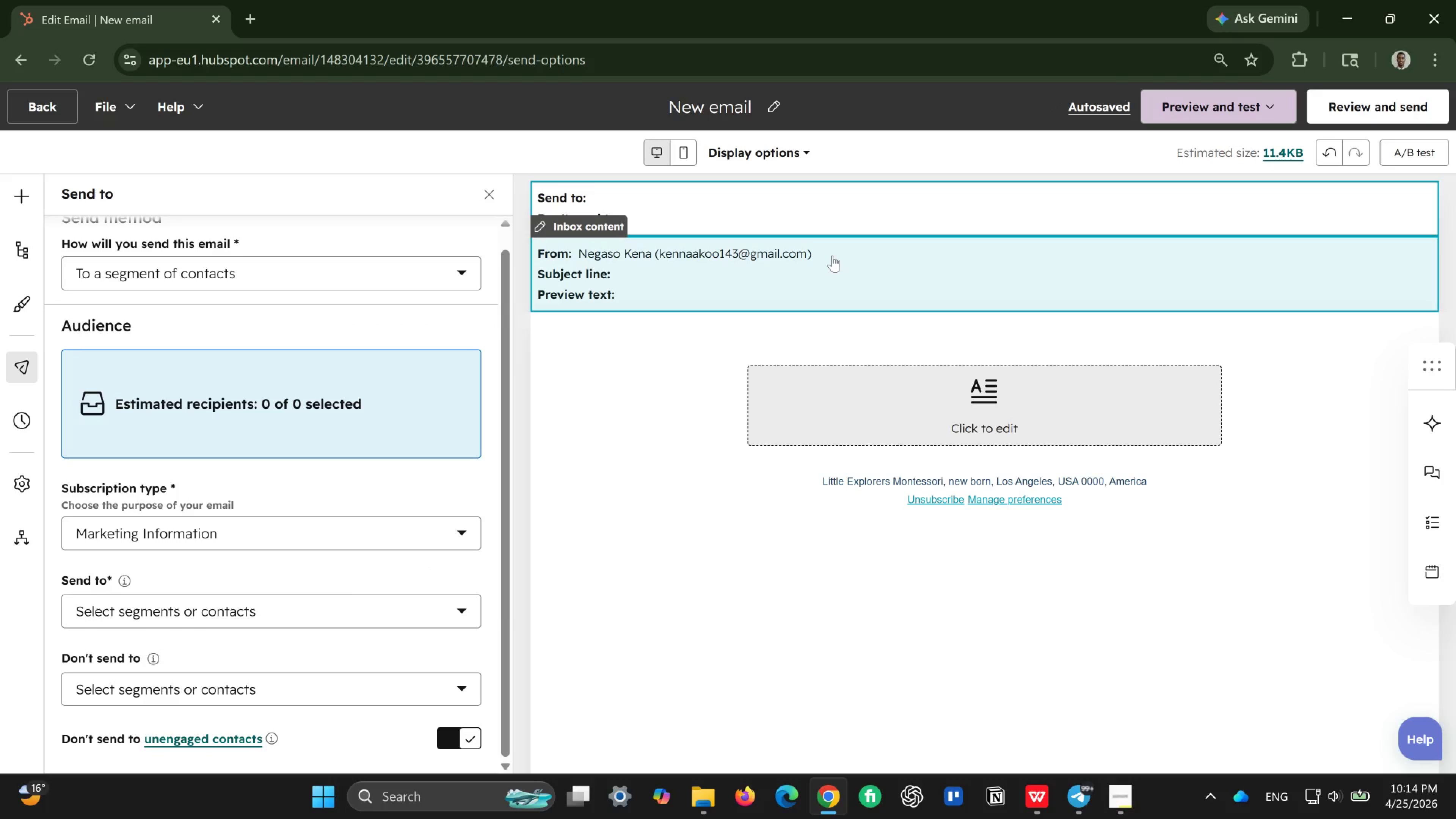 
left_click([832, 256])
 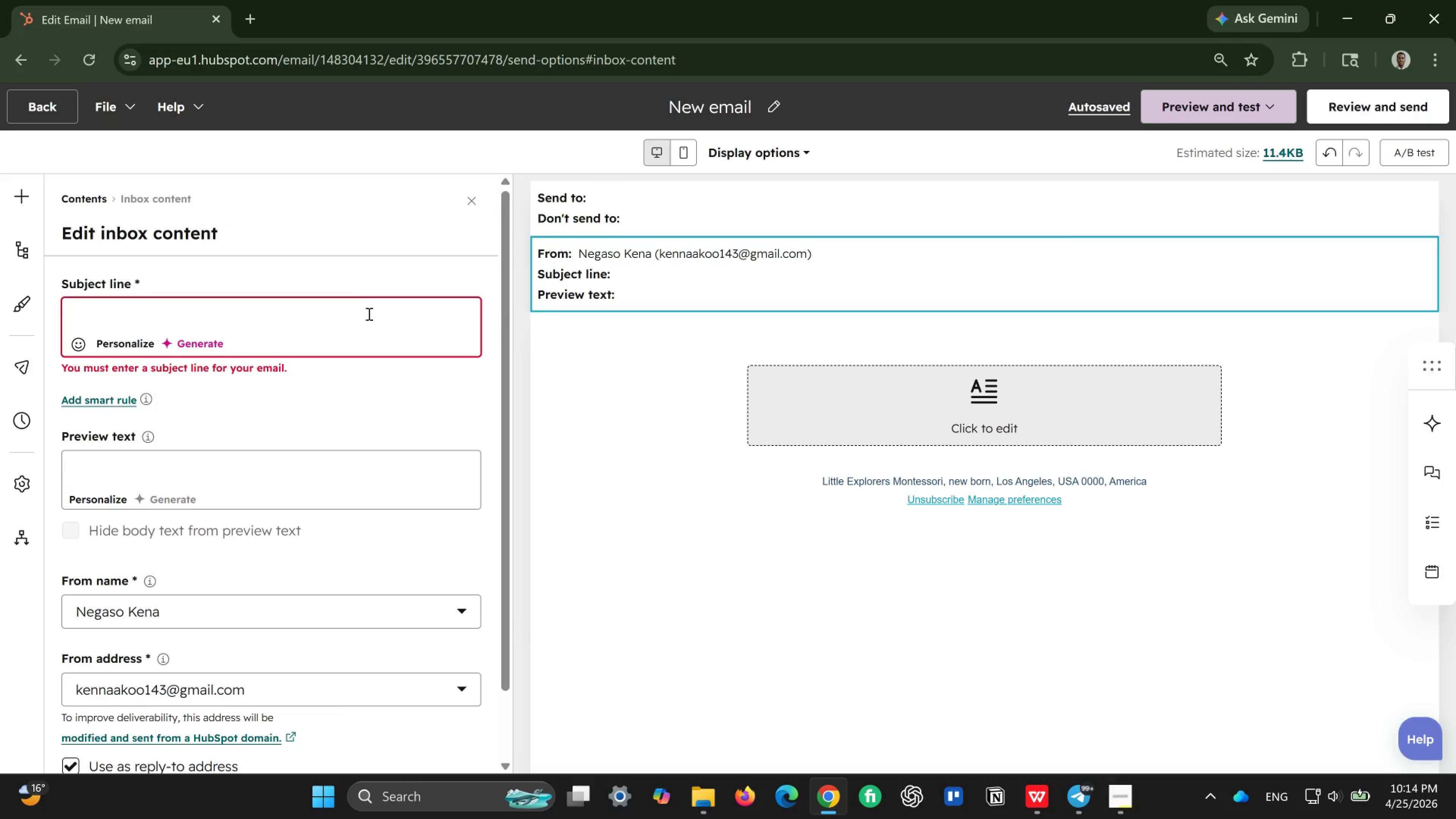 
left_click([350, 320])
 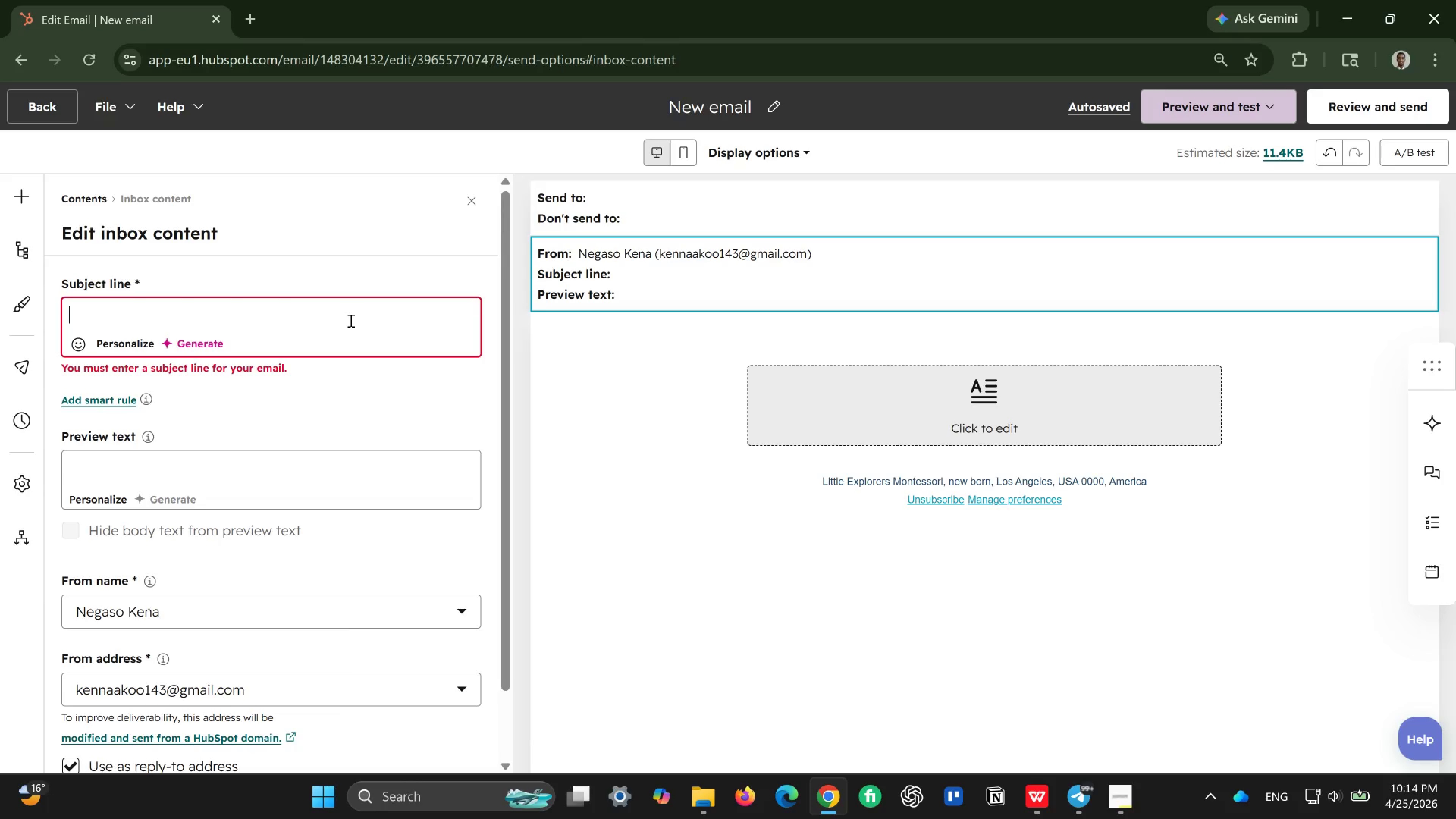 
wait(19.14)
 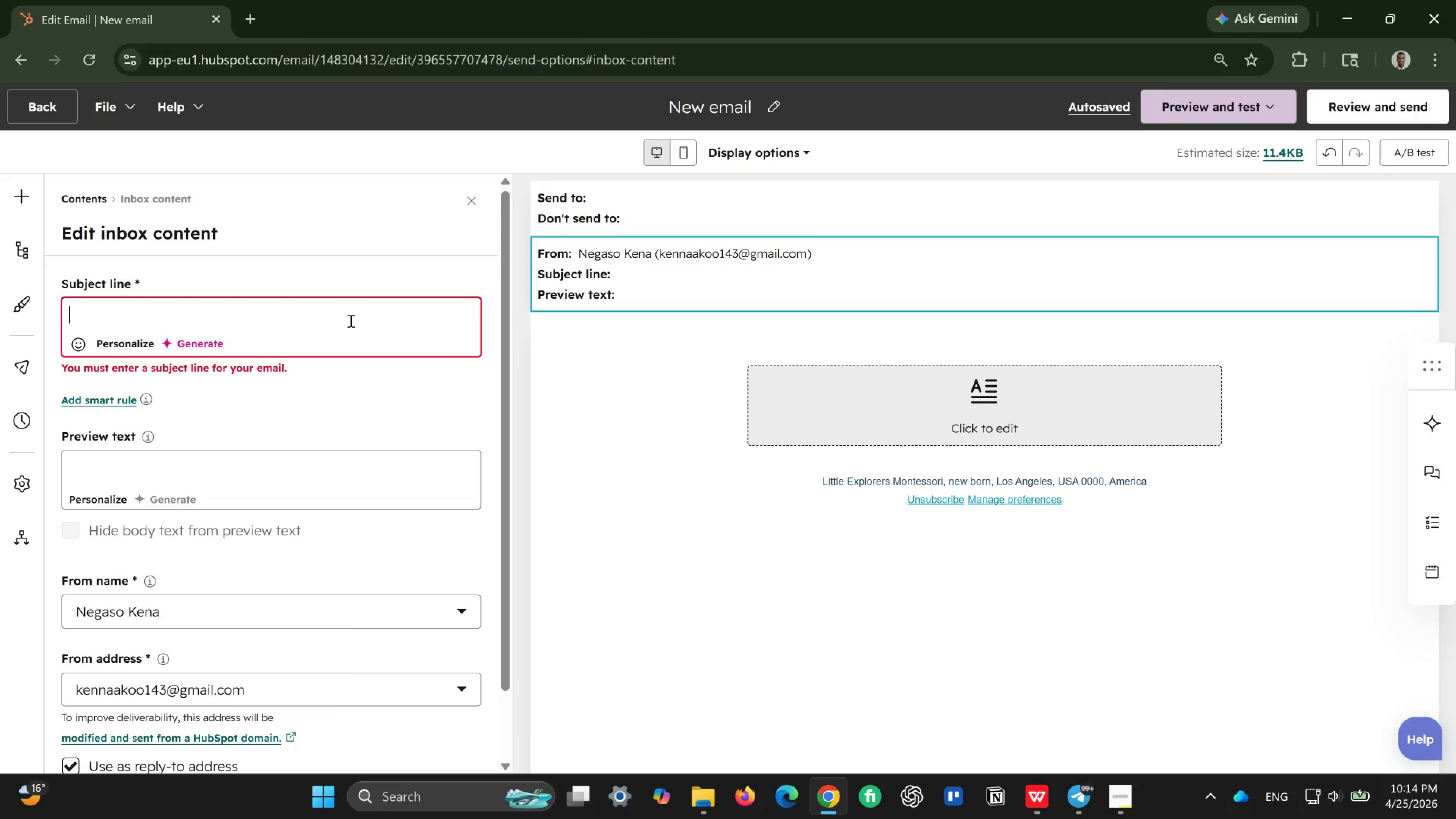 
type(Your Business Succession)
 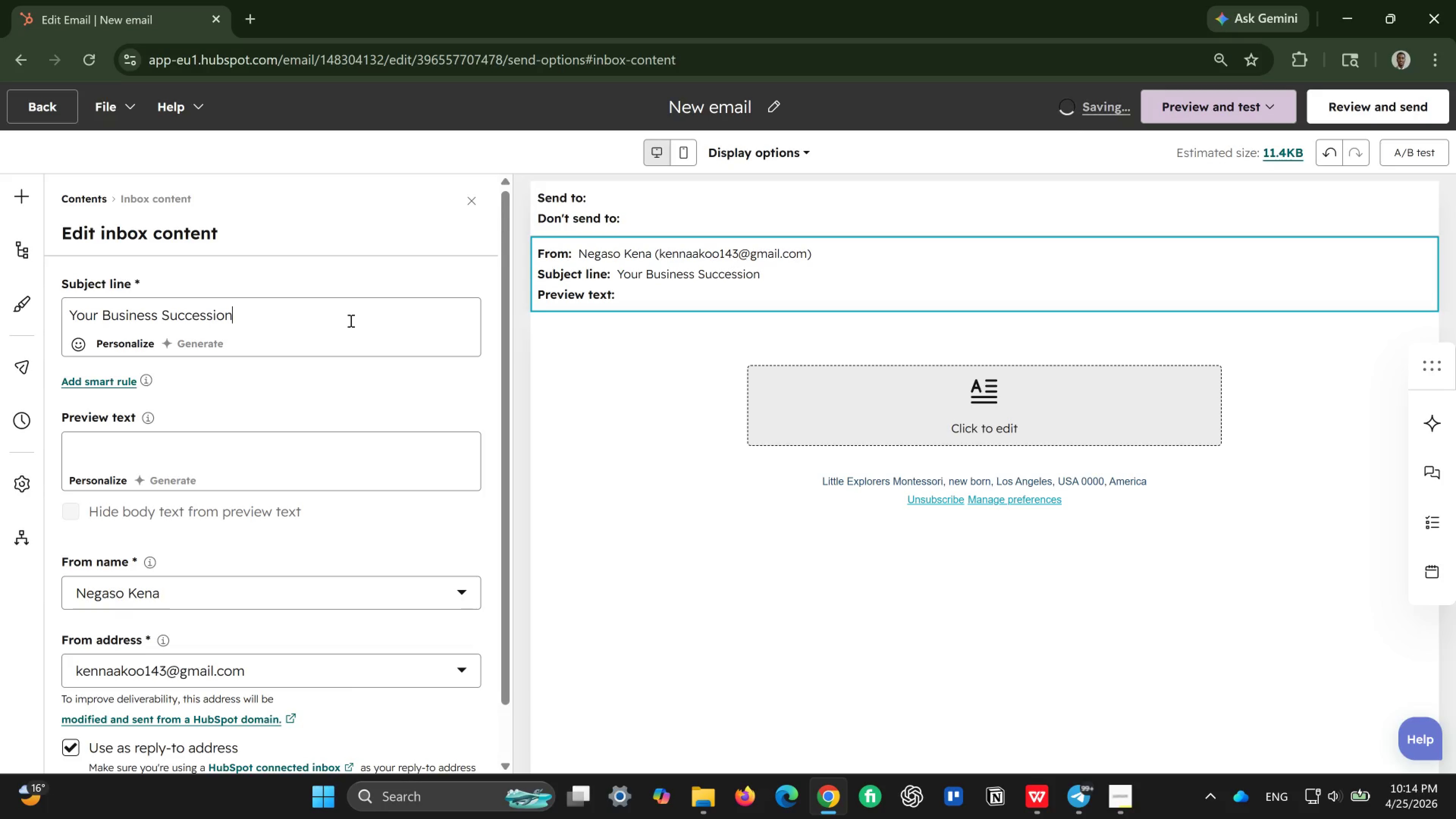 
wait(8.21)
 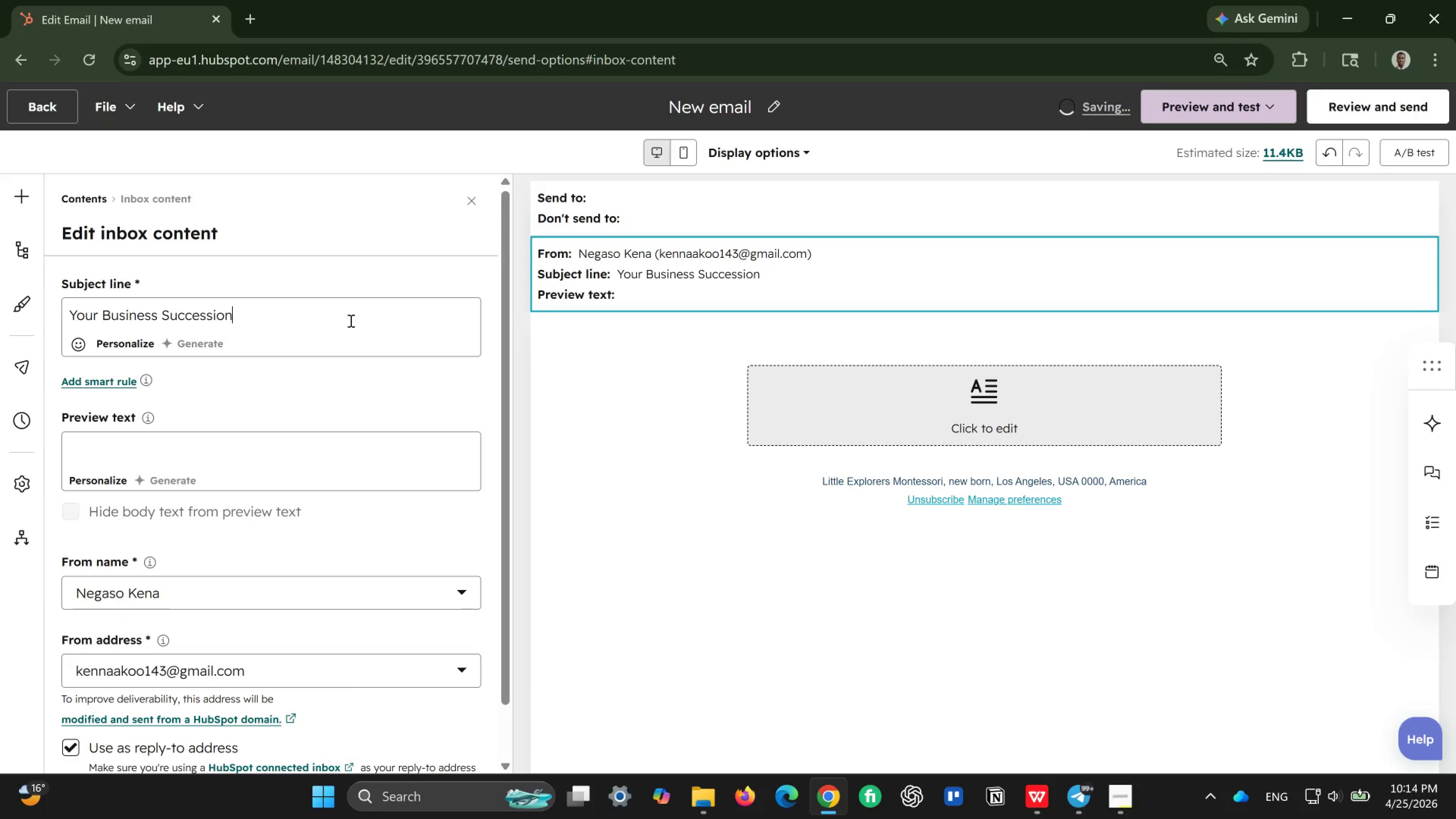 
type( Sr)
key(Backspace)
type(trategy Checklist)
 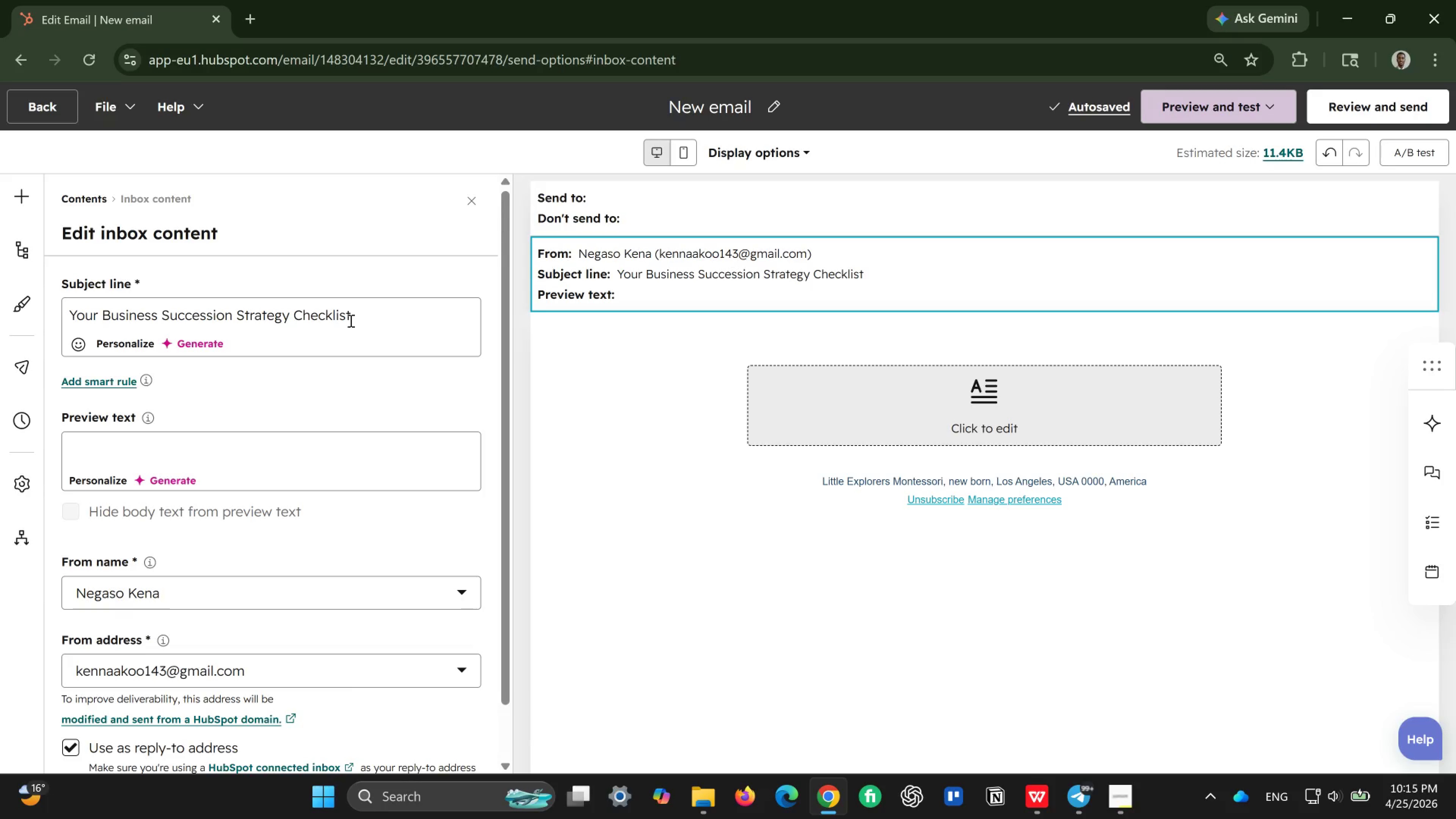 
wait(5.14)
 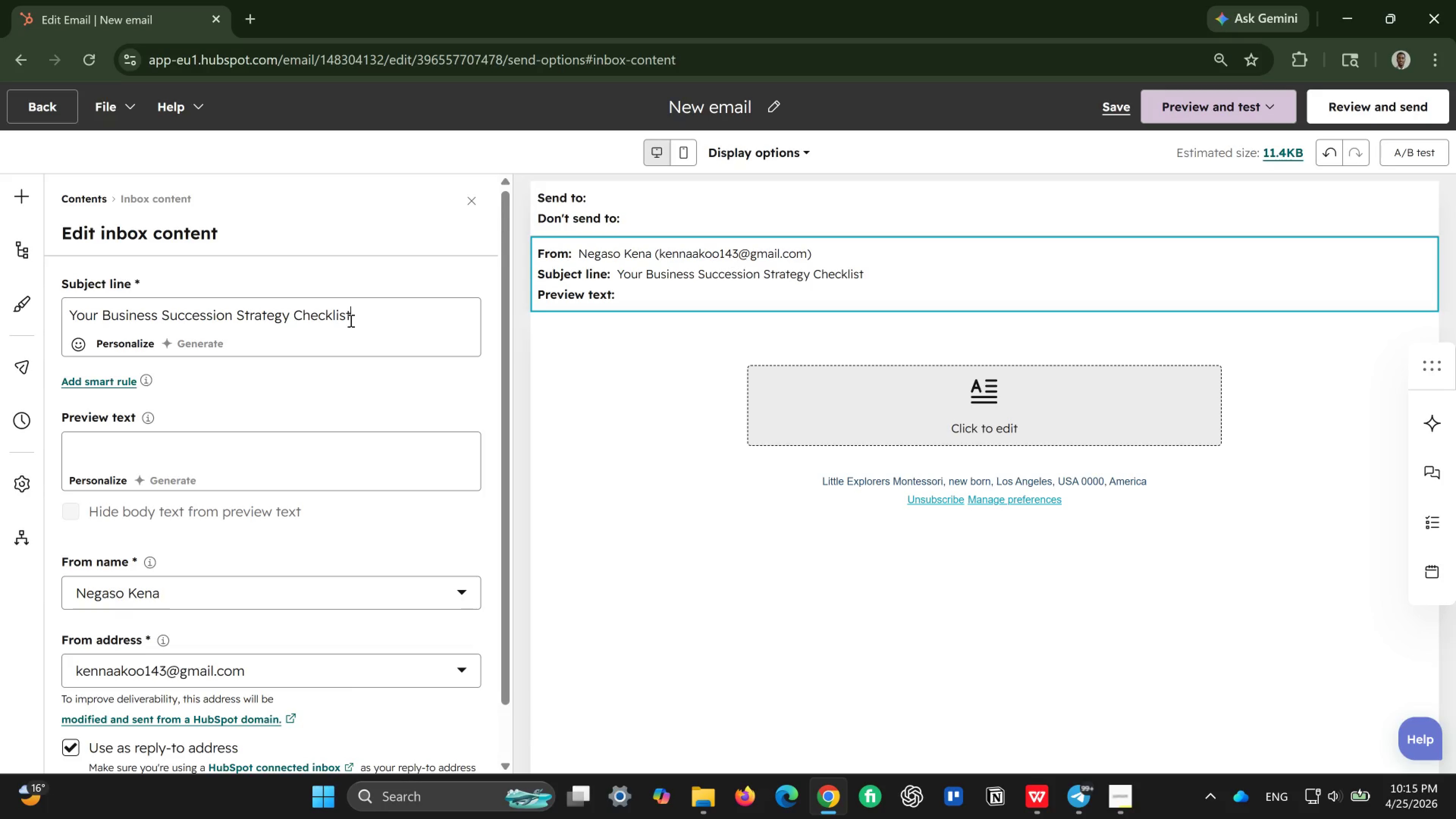 
type(, {{ contact.firstname }})
 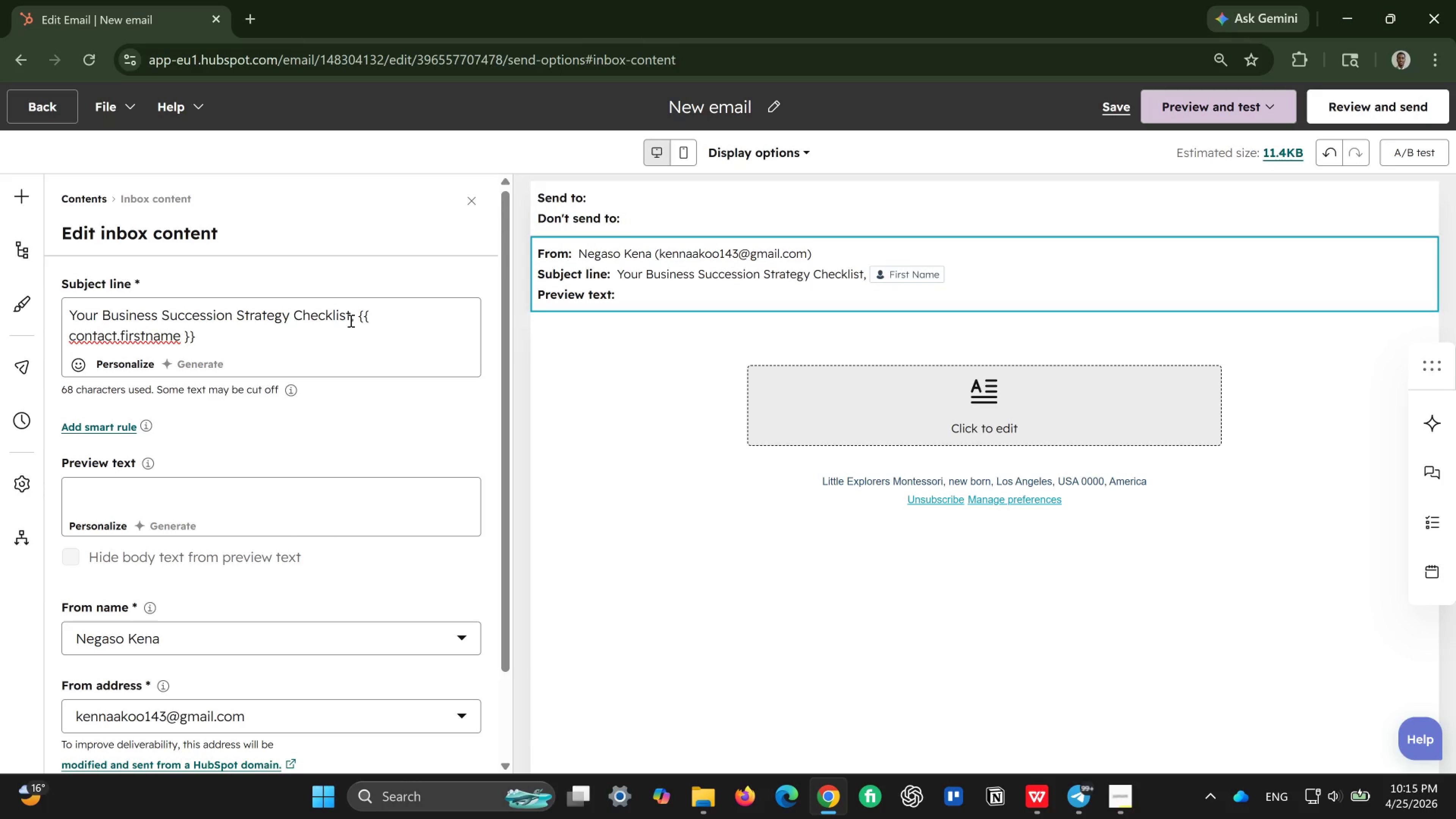 
wait(17.44)
 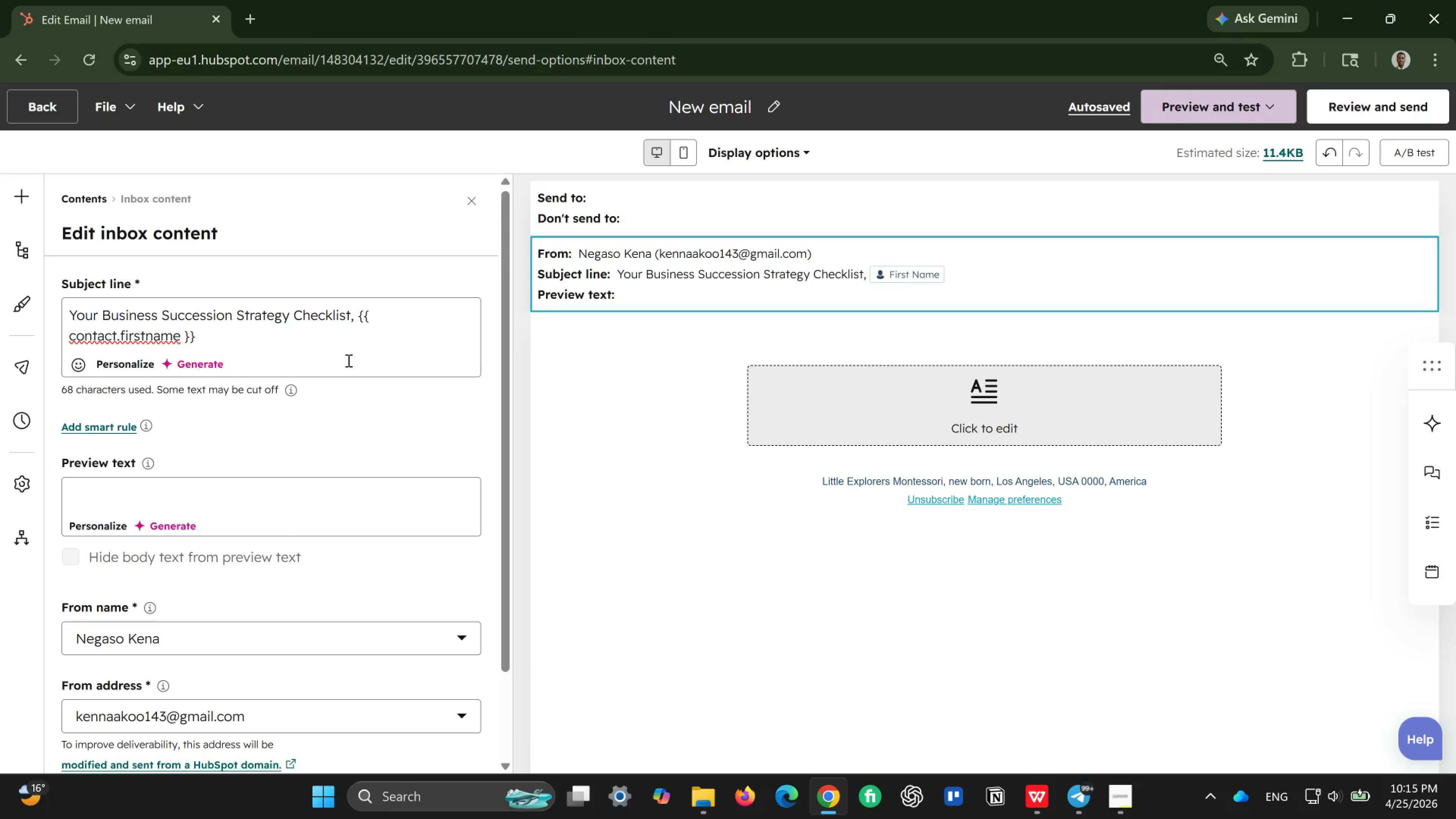 
scroll: coordinate [191, 421], scroll_direction: down, amount: 1.0
 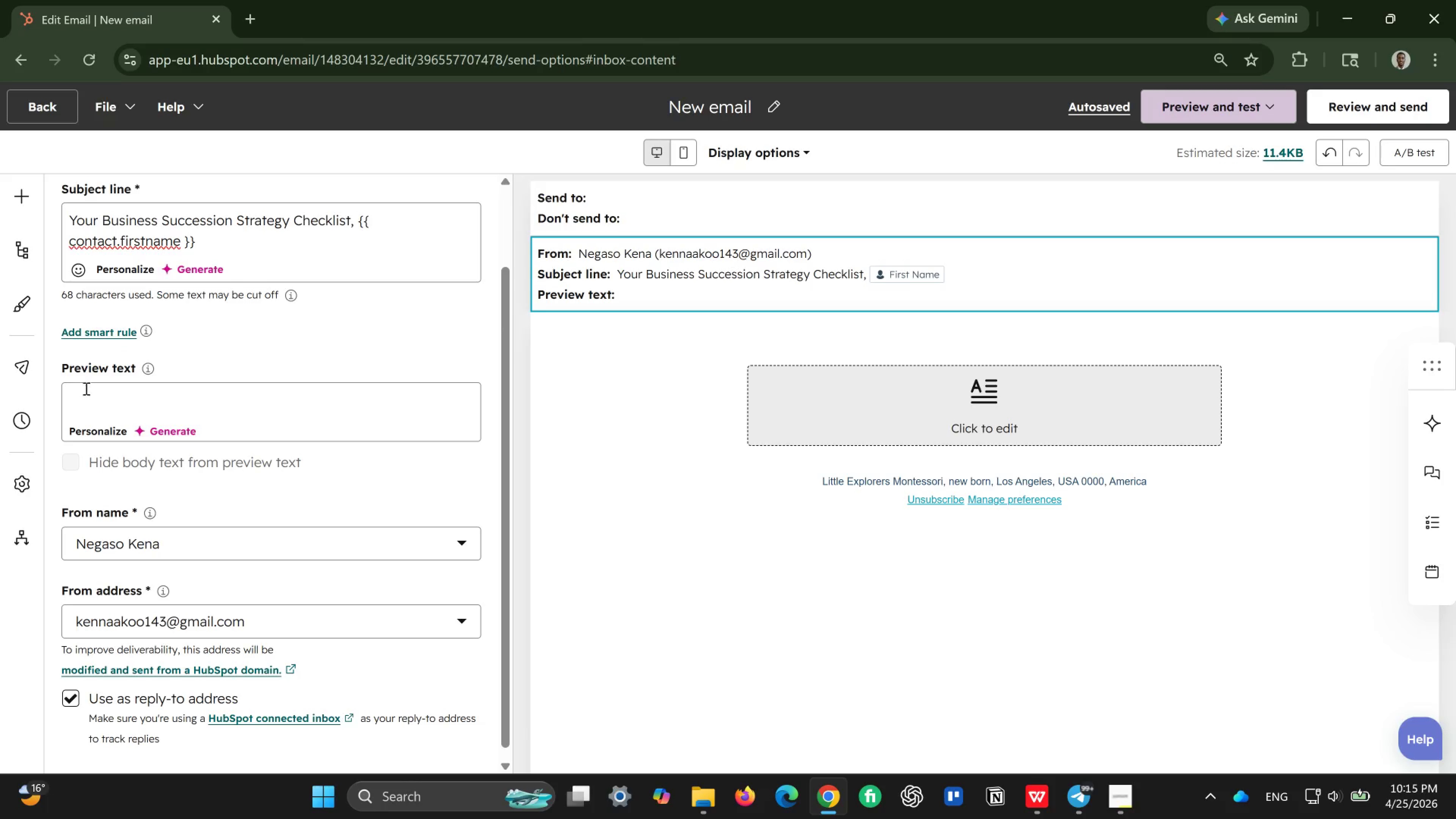 
left_click([97, 402])
 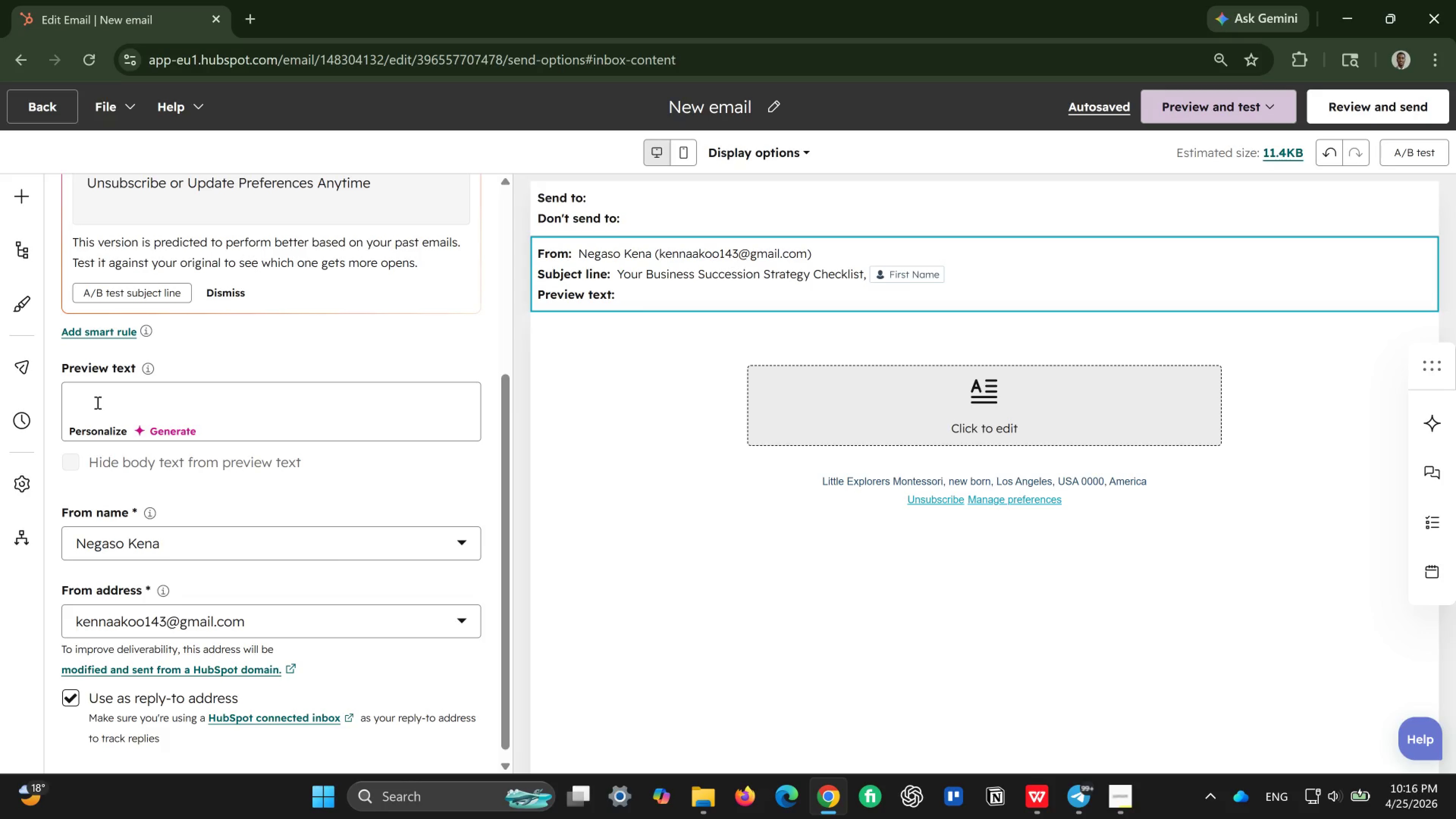 
wait(34.53)
 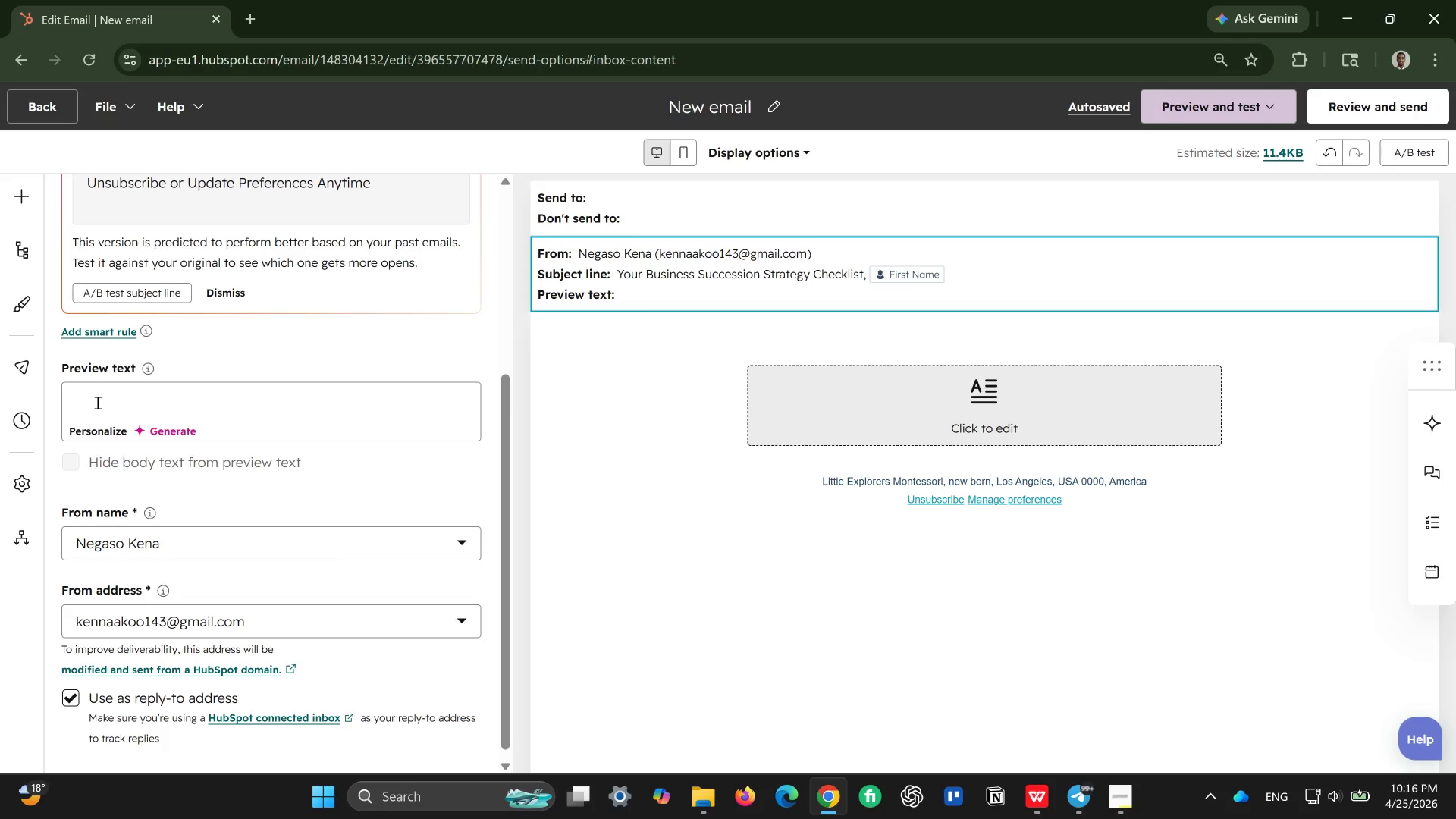 
scroll: coordinate [777, 362], scroll_direction: up, amount: 3.0
 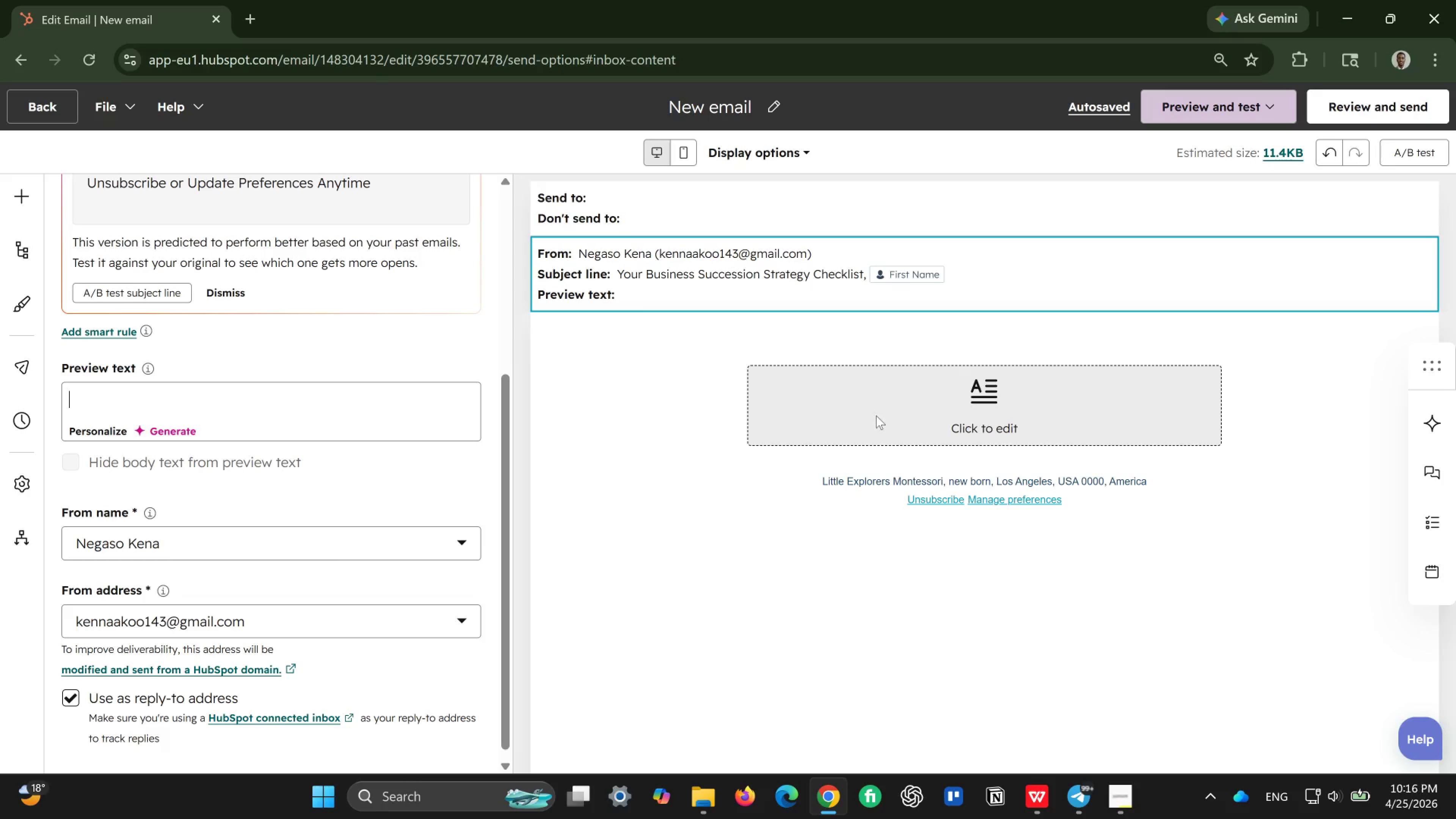 
left_click([874, 416])
 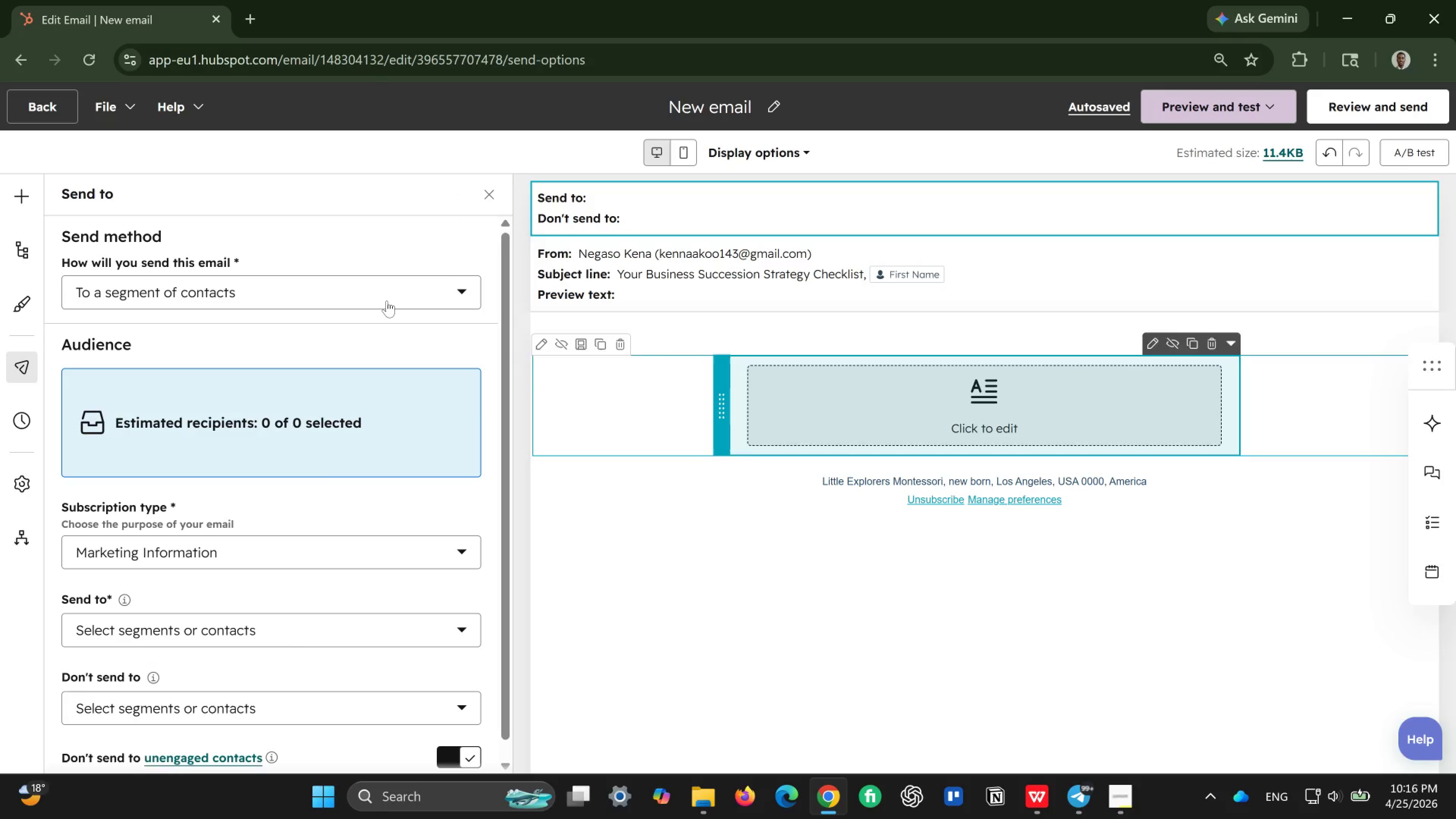 
left_click([23, 202])
 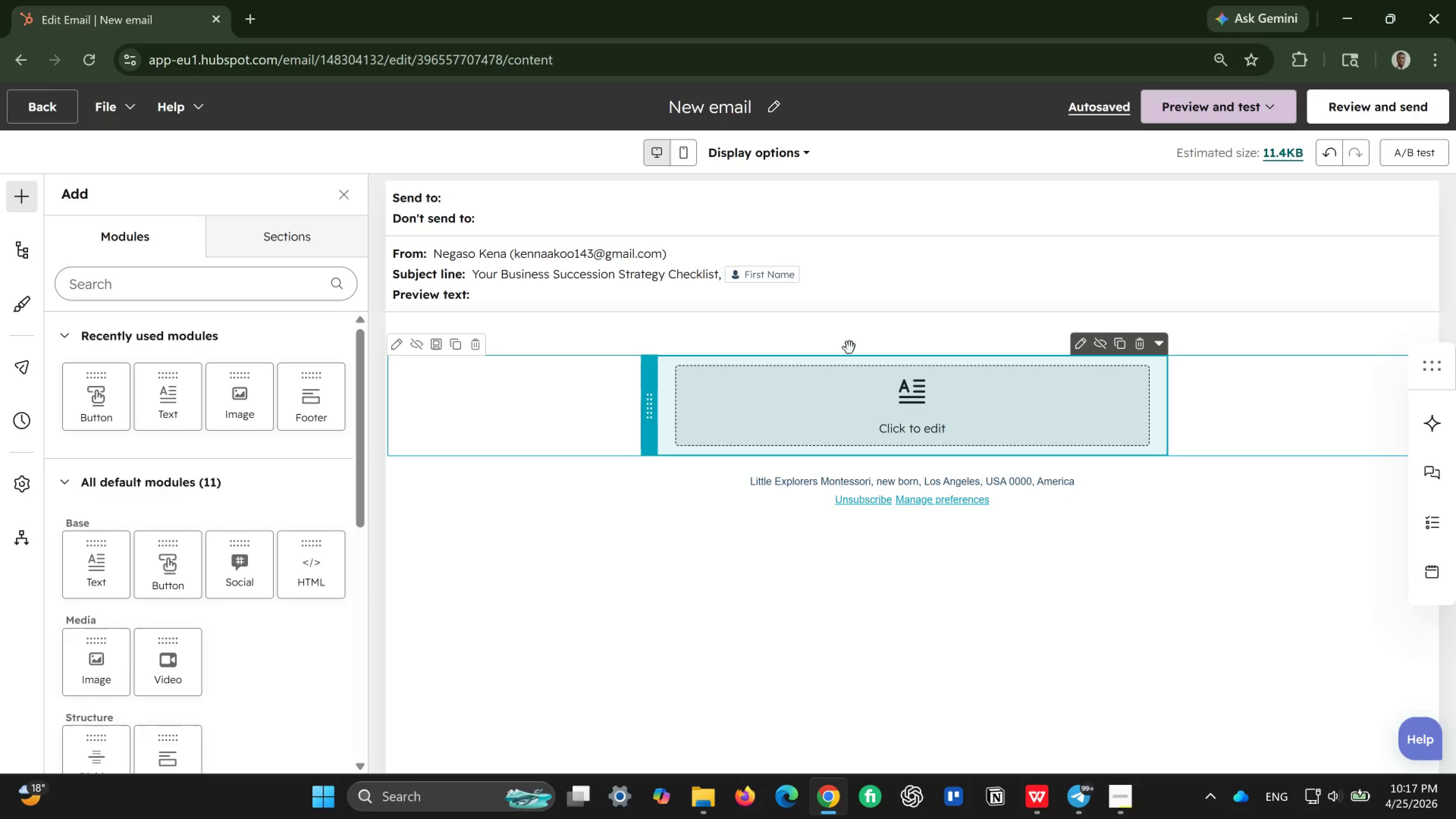 
wait(79.35)
 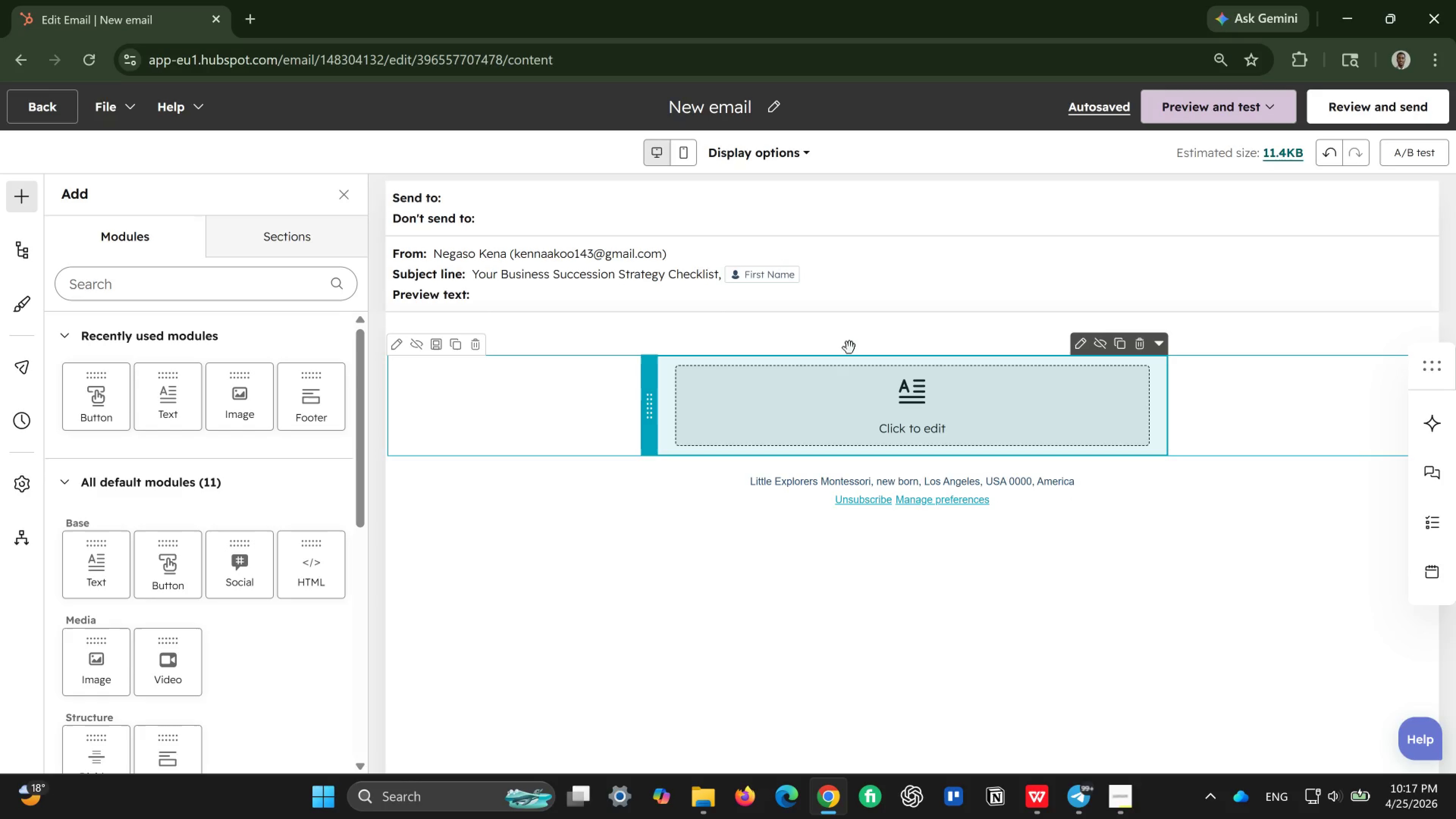 
left_click([610, 253])
 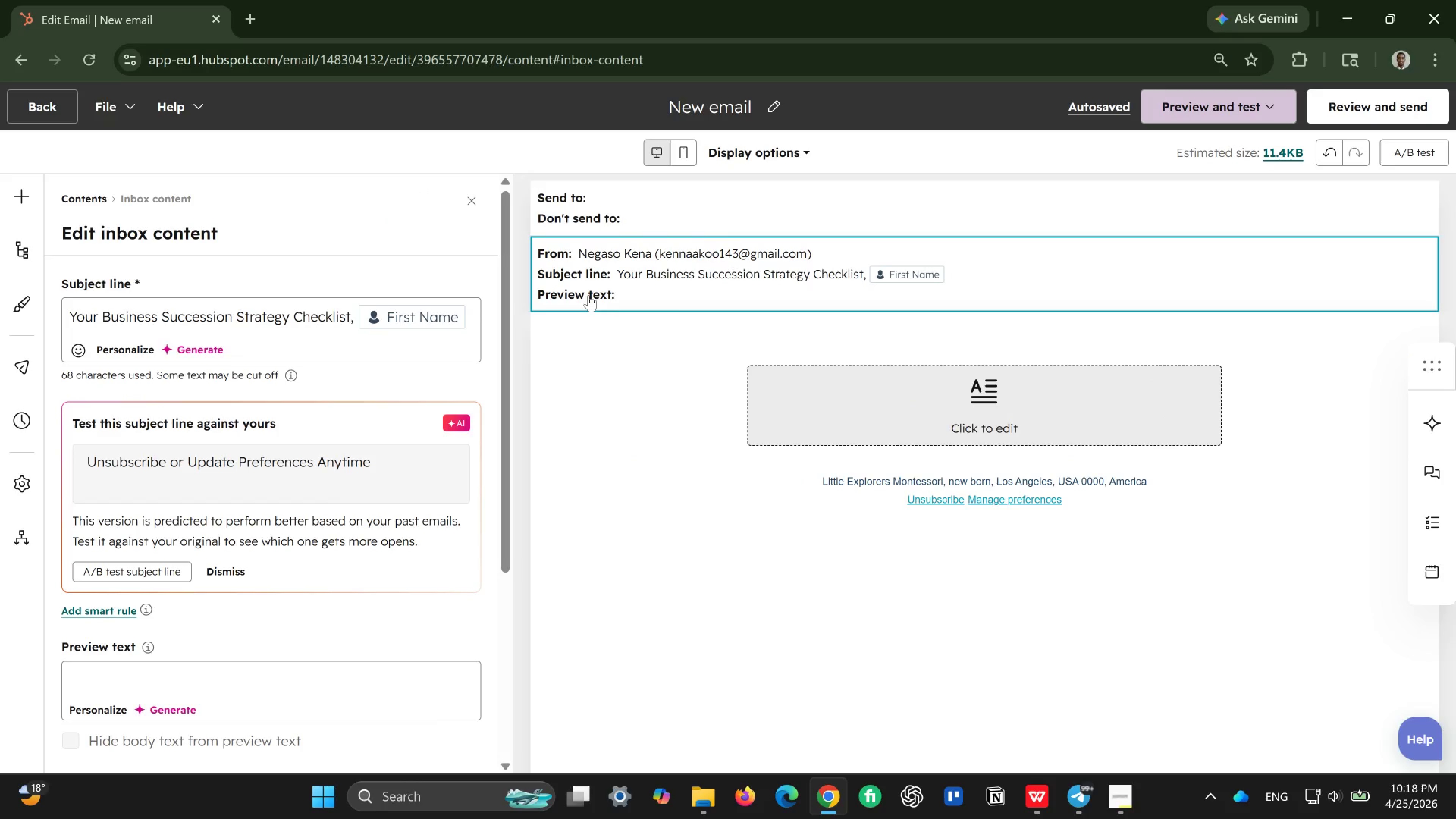 
wait(5.34)
 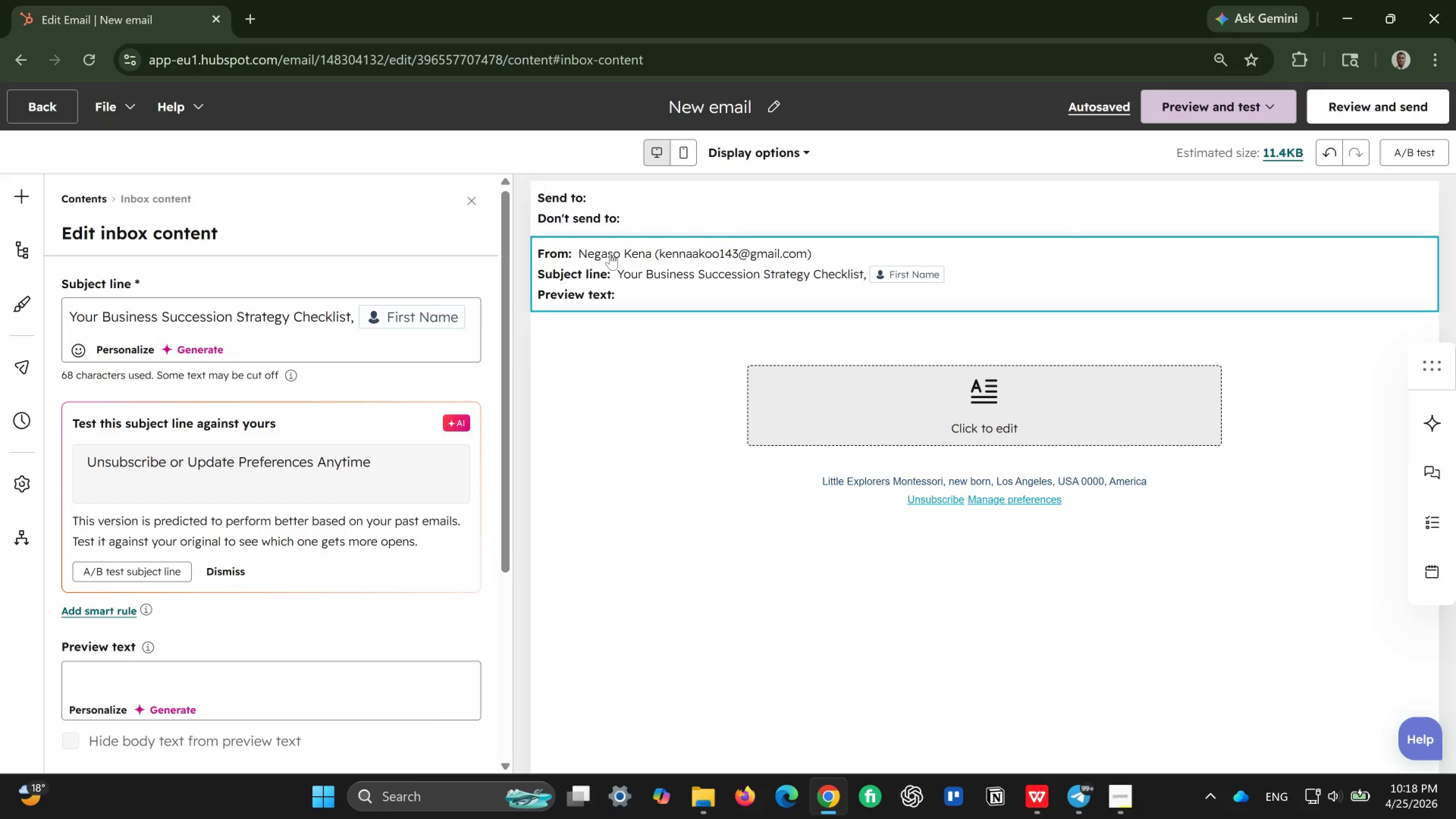 
left_click([915, 269])
 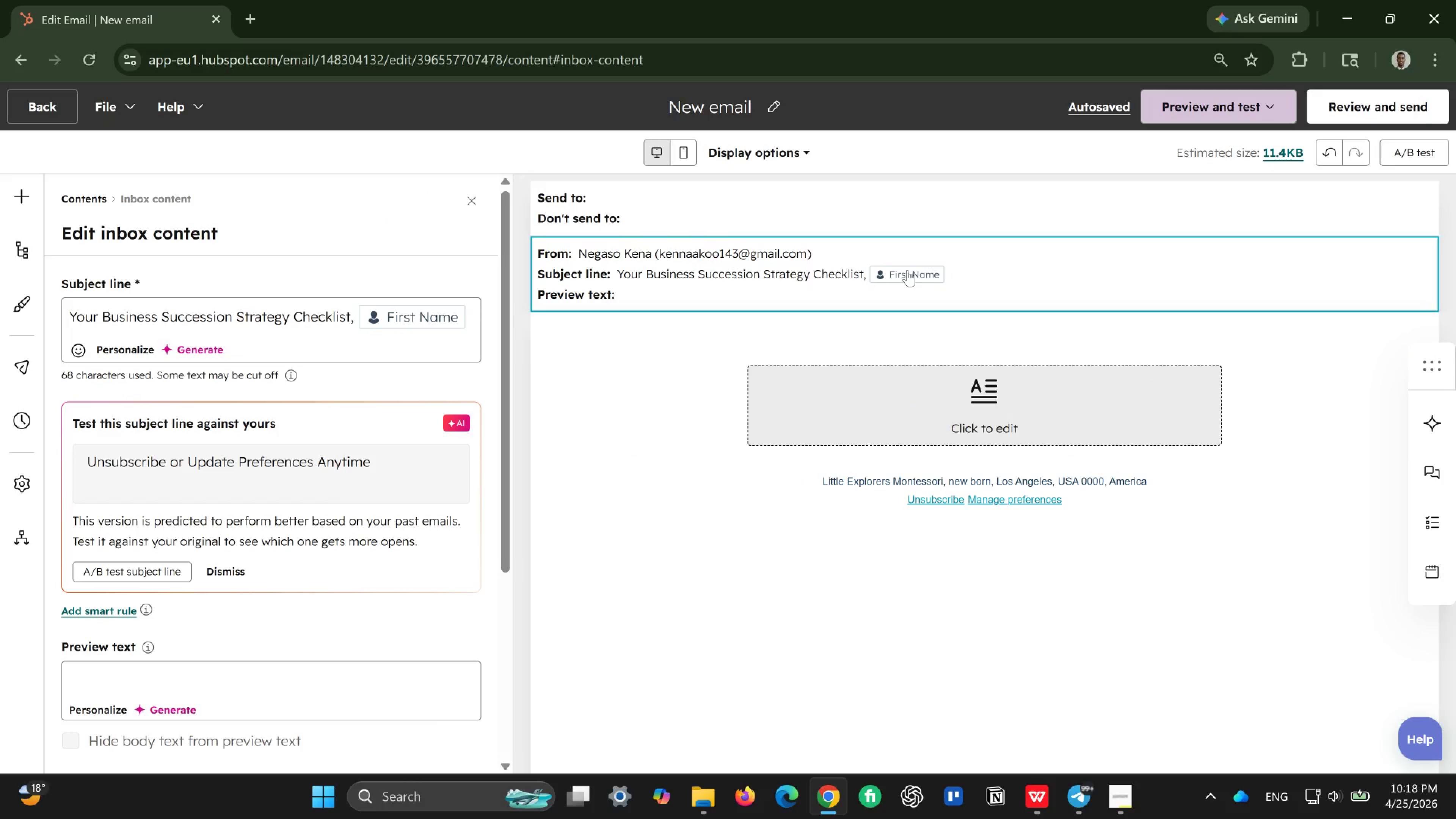 
left_click([907, 270])
 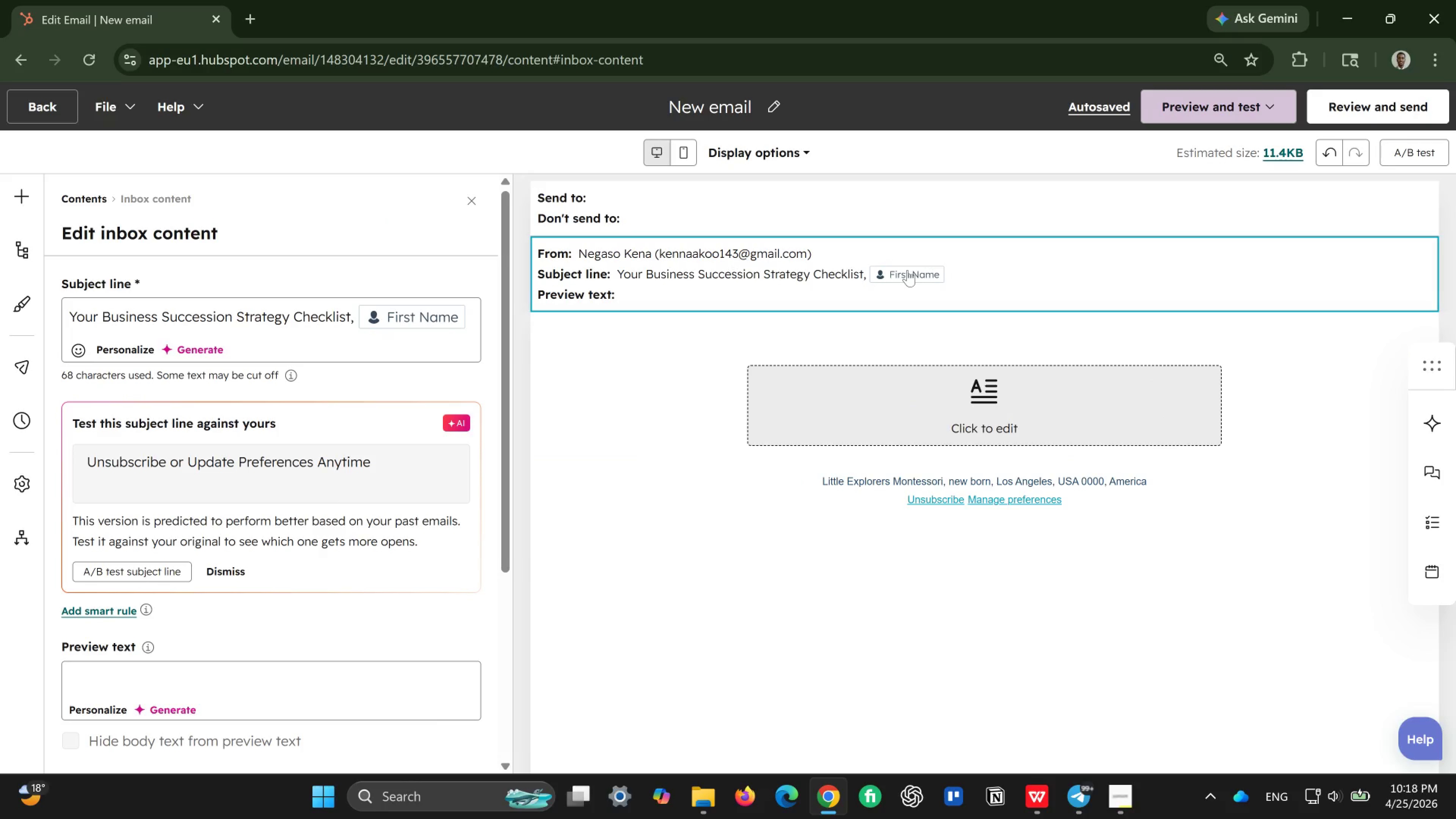 
left_click([923, 270])
 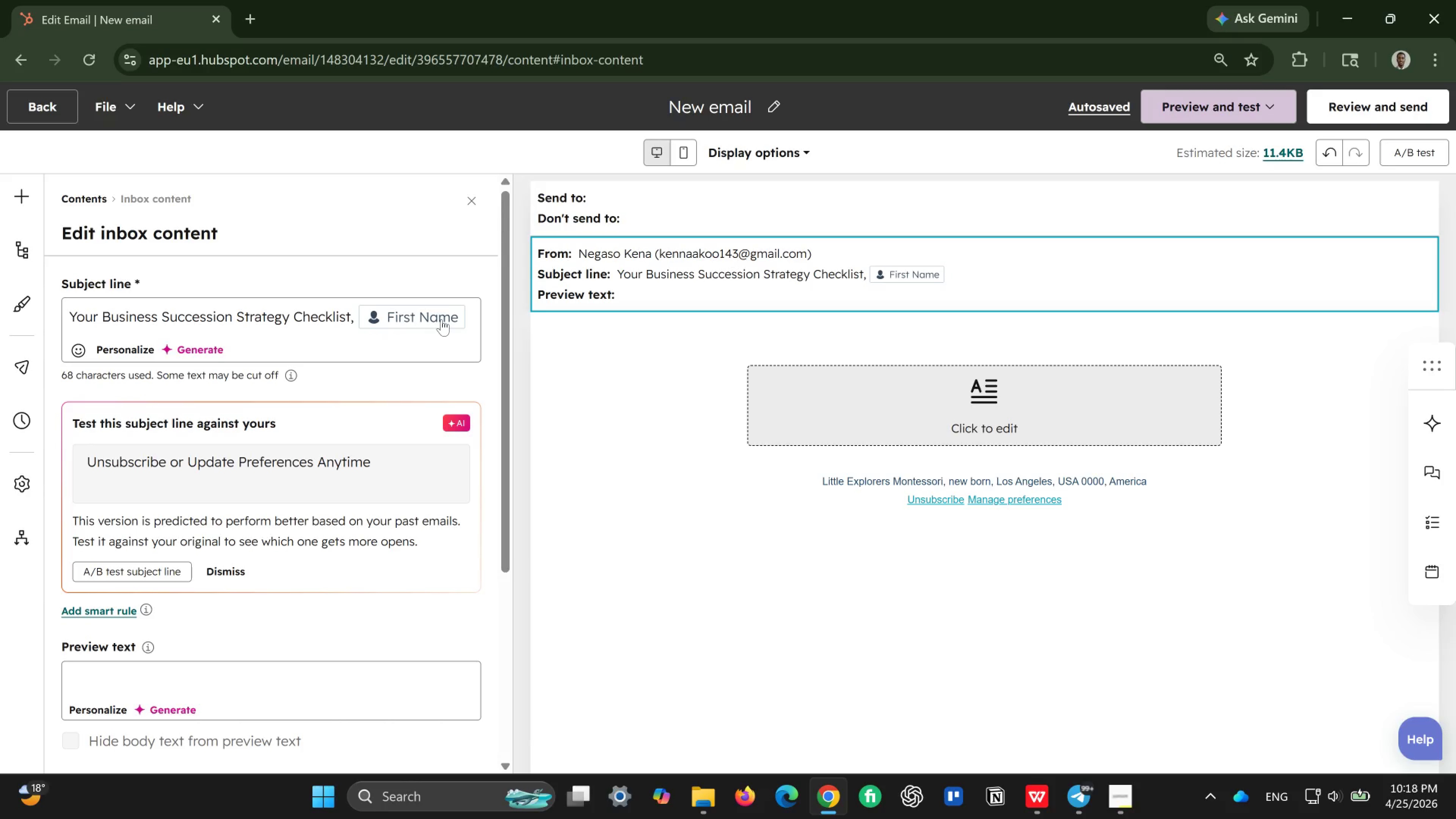 
left_click([441, 319])
 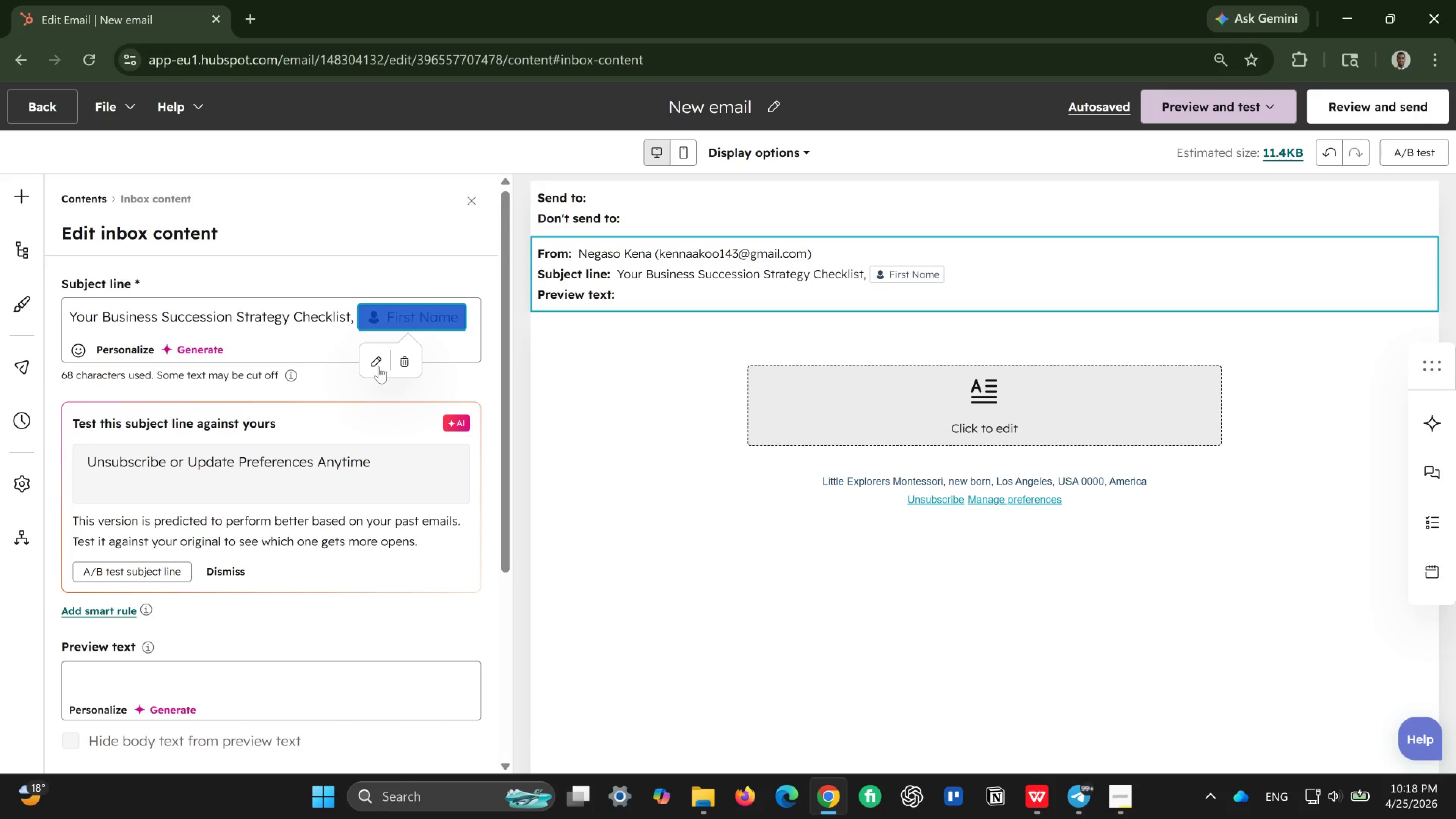 
left_click([382, 365])
 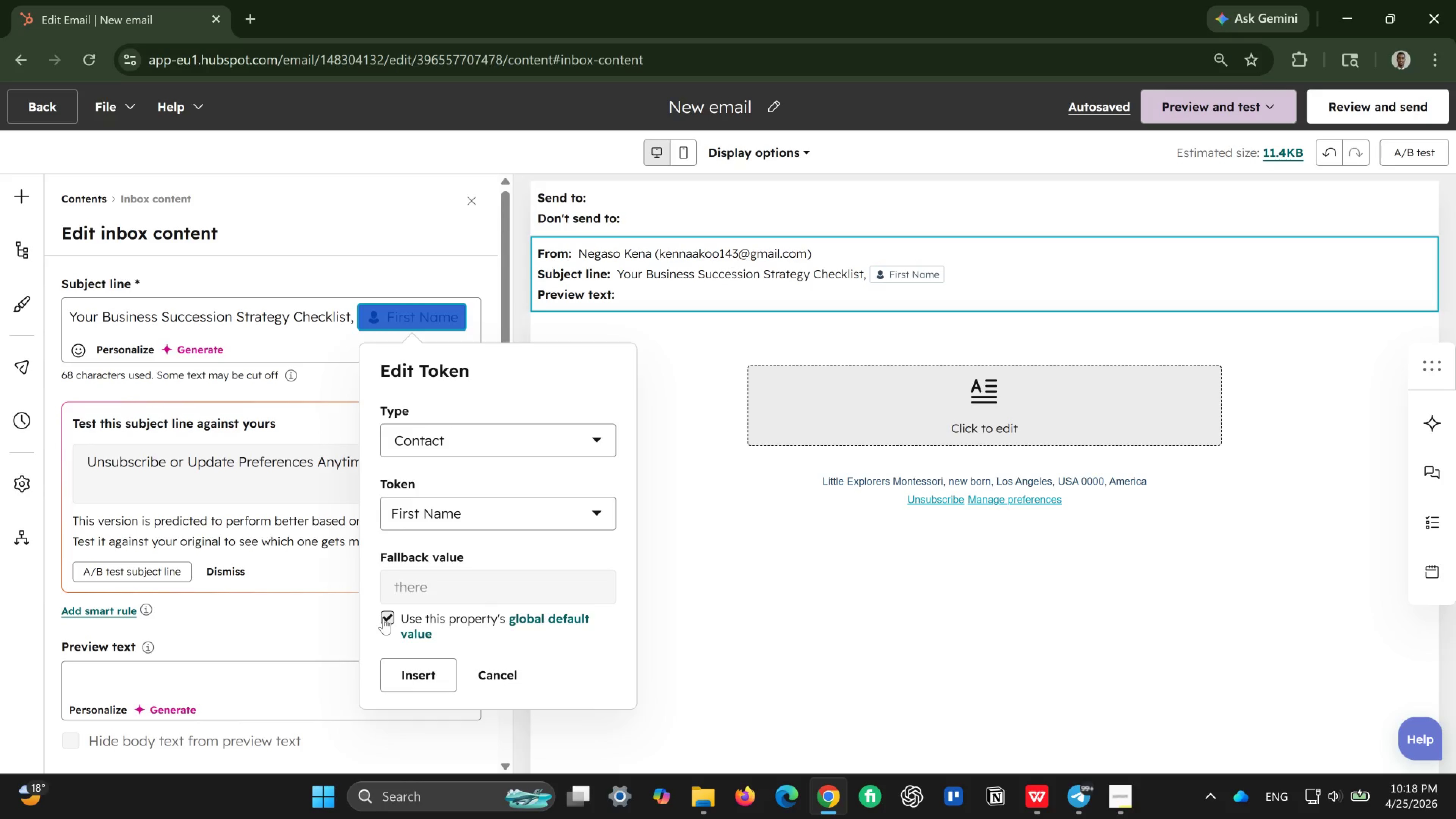 
wait(5.98)
 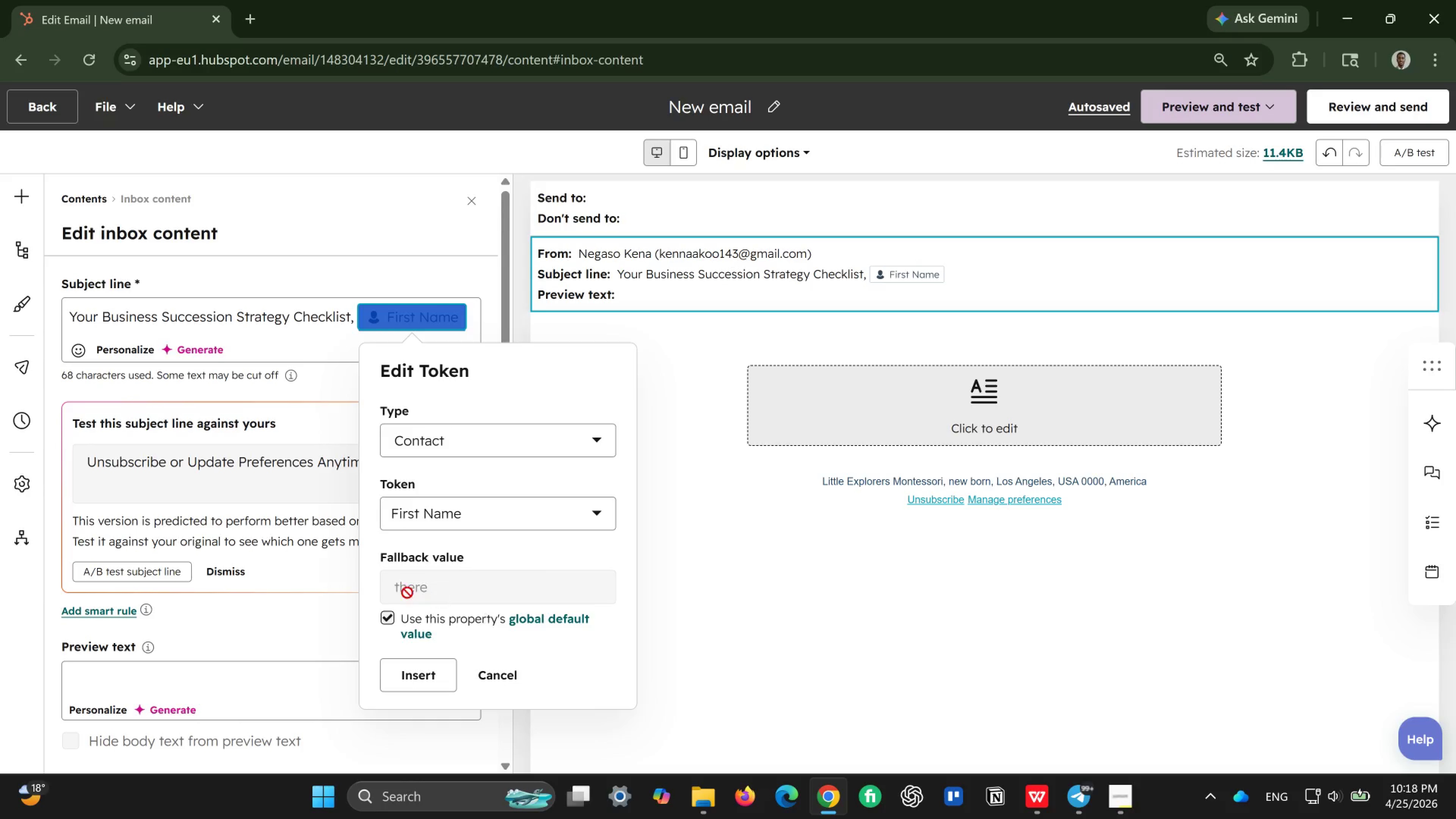 
left_click([383, 618])
 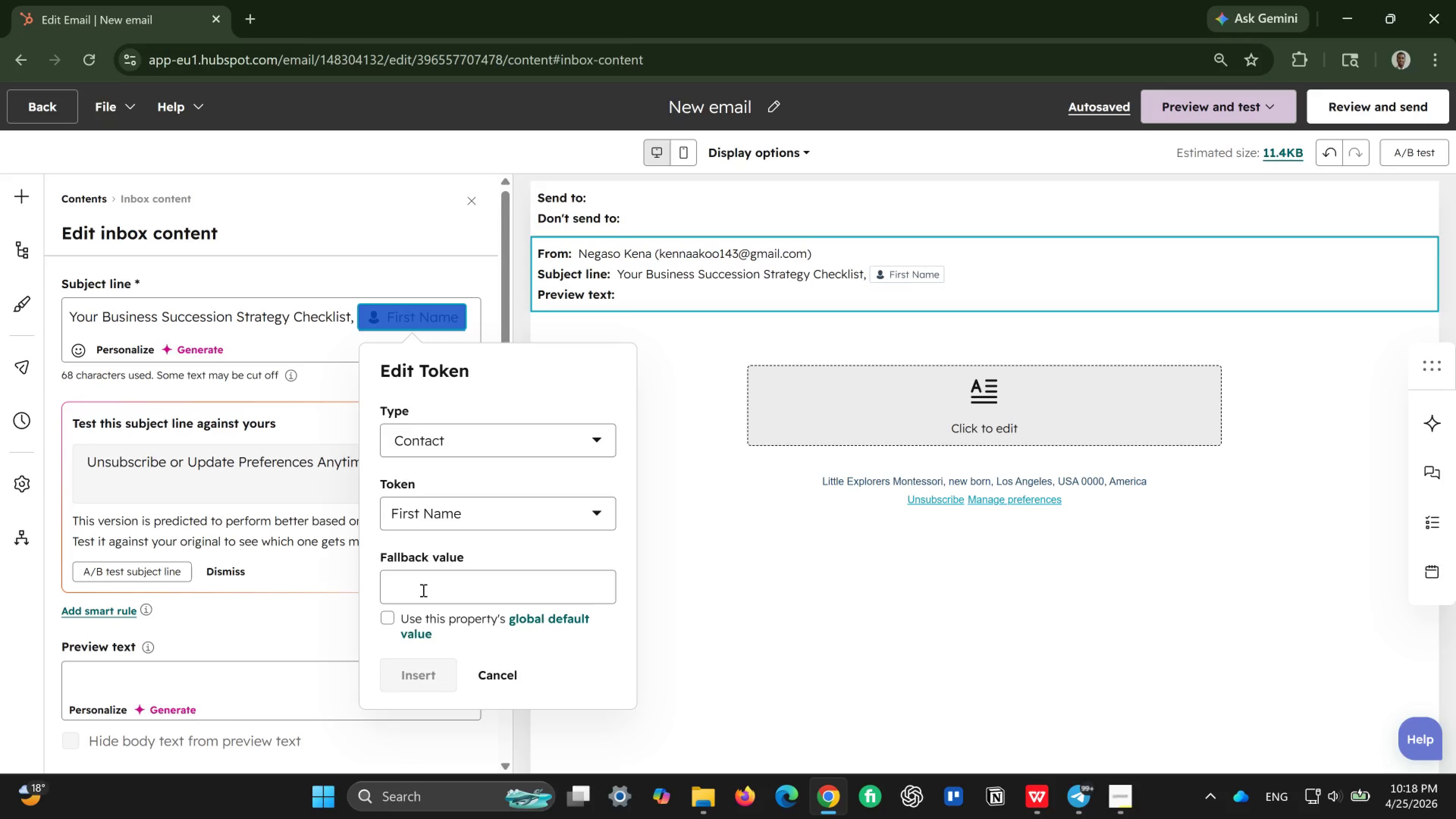 
wait(6.33)
 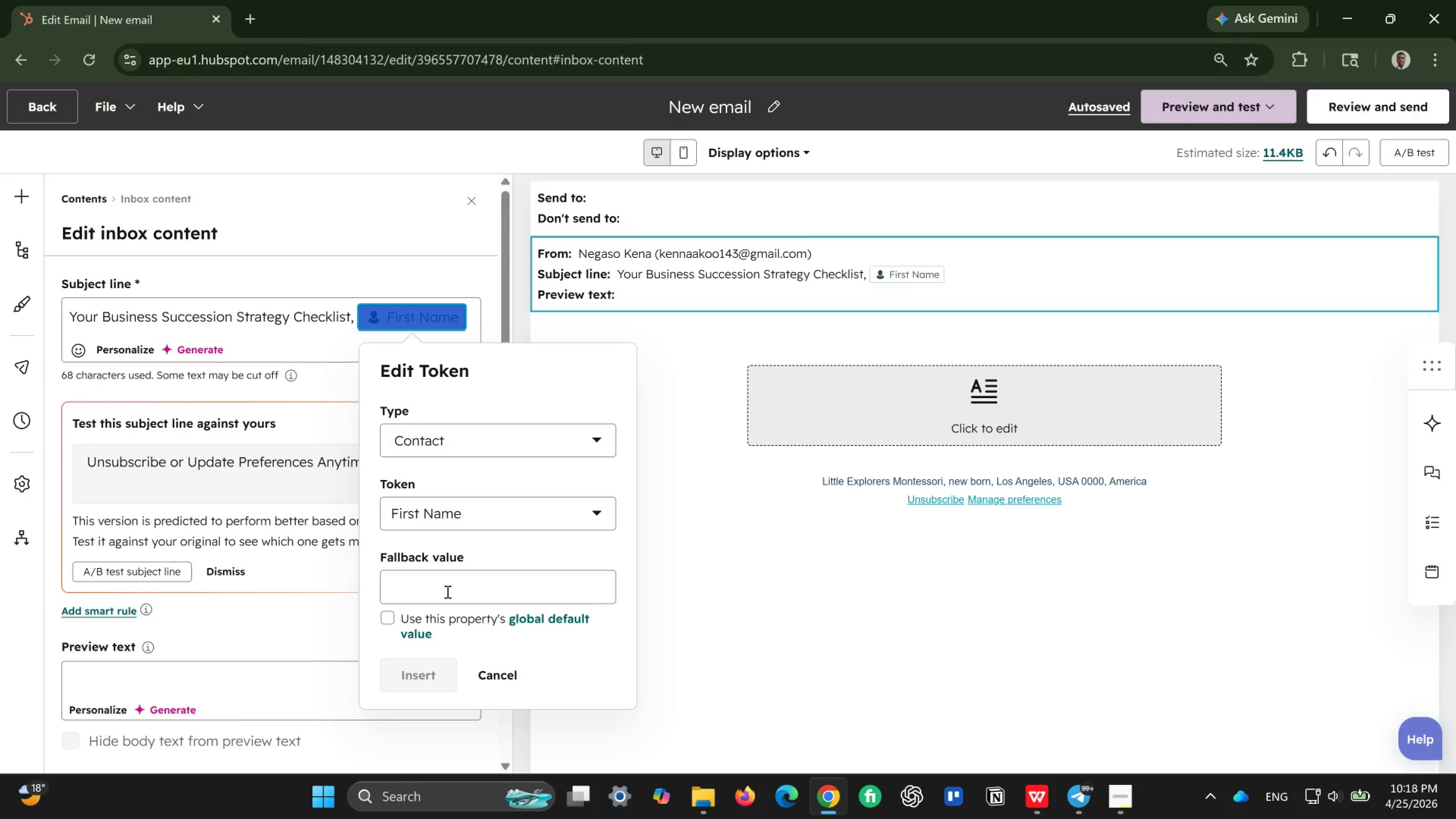 
left_click([422, 590])
 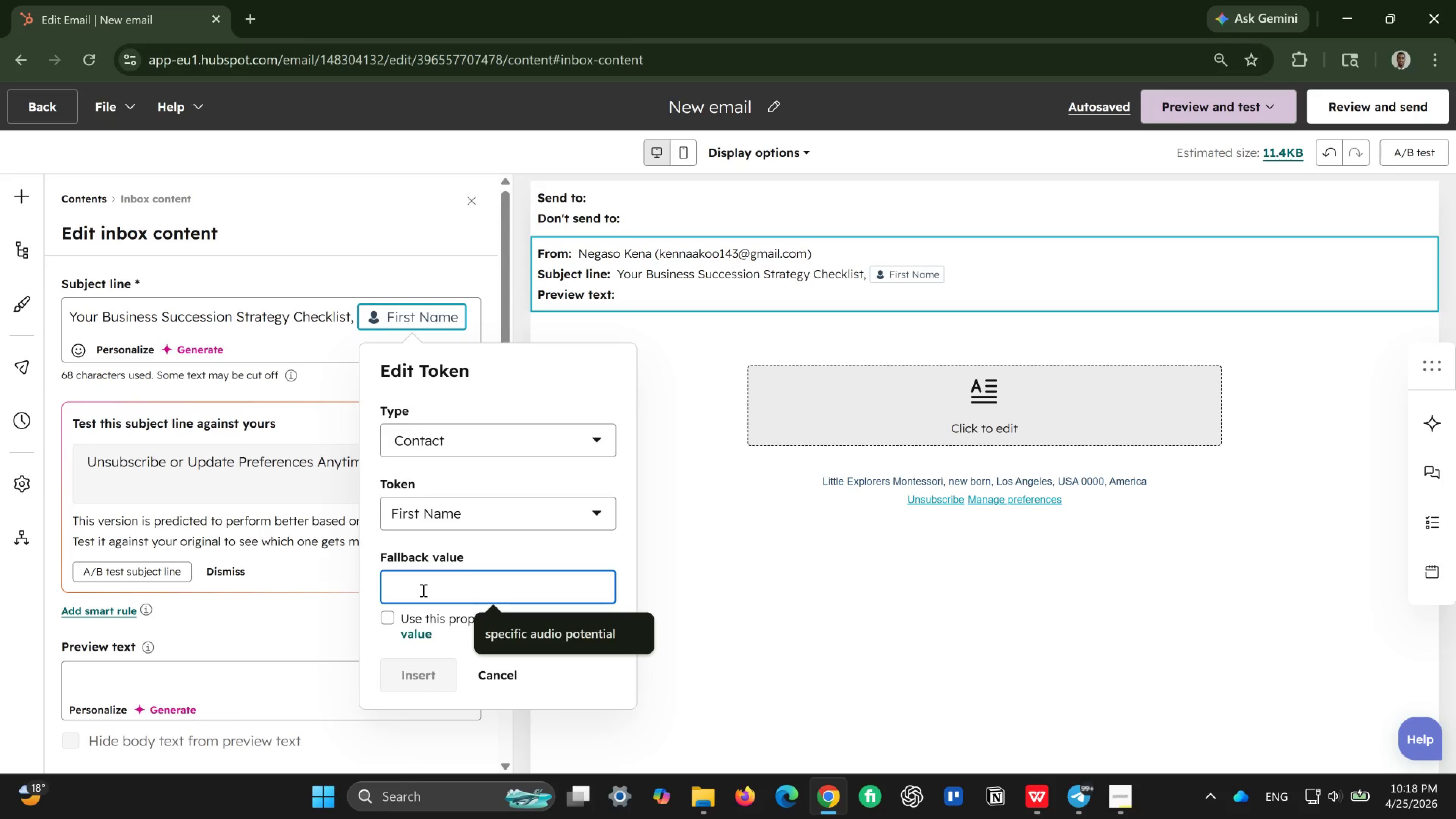 
wait(16.08)
 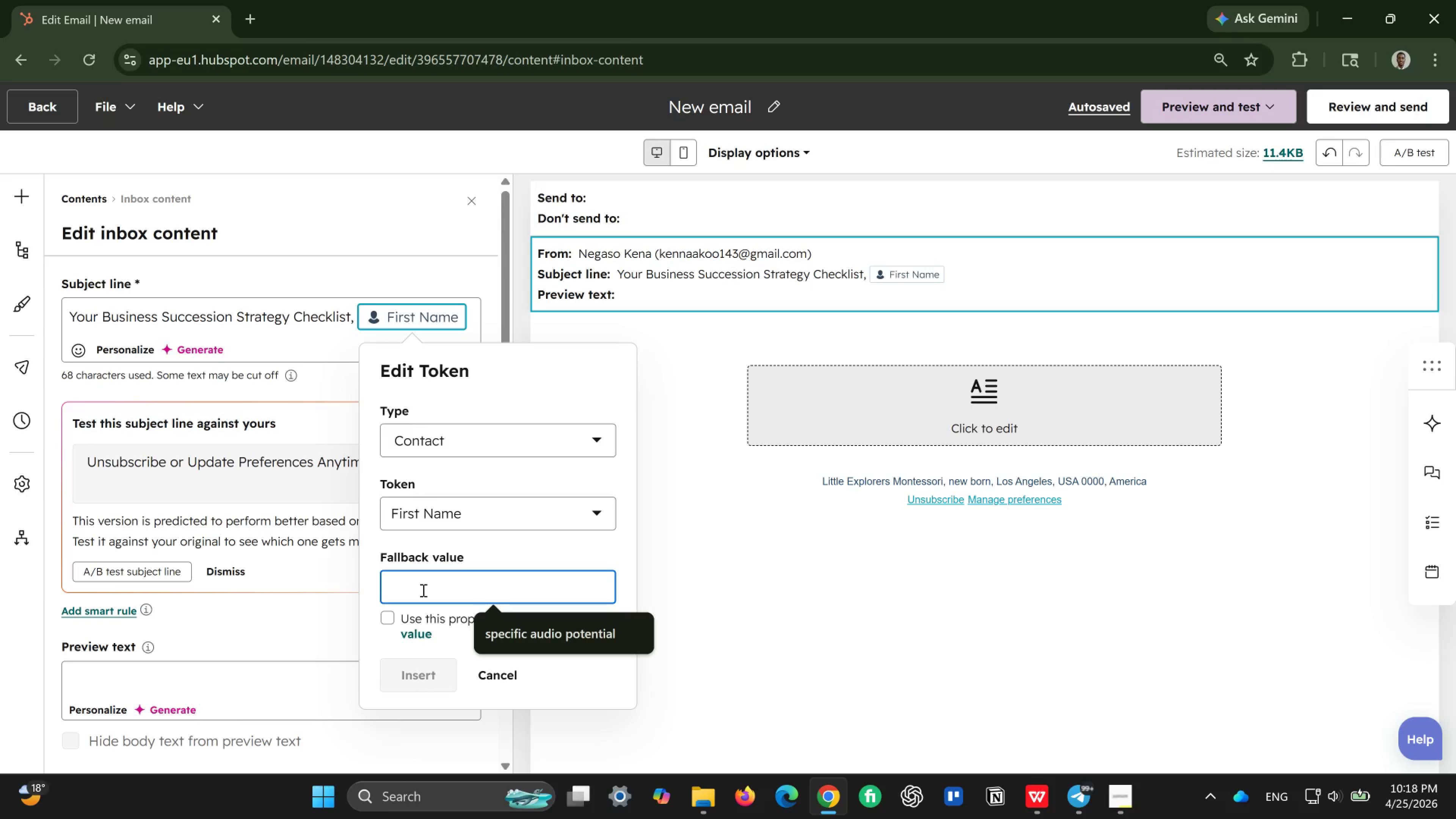 
type(Legacy)
 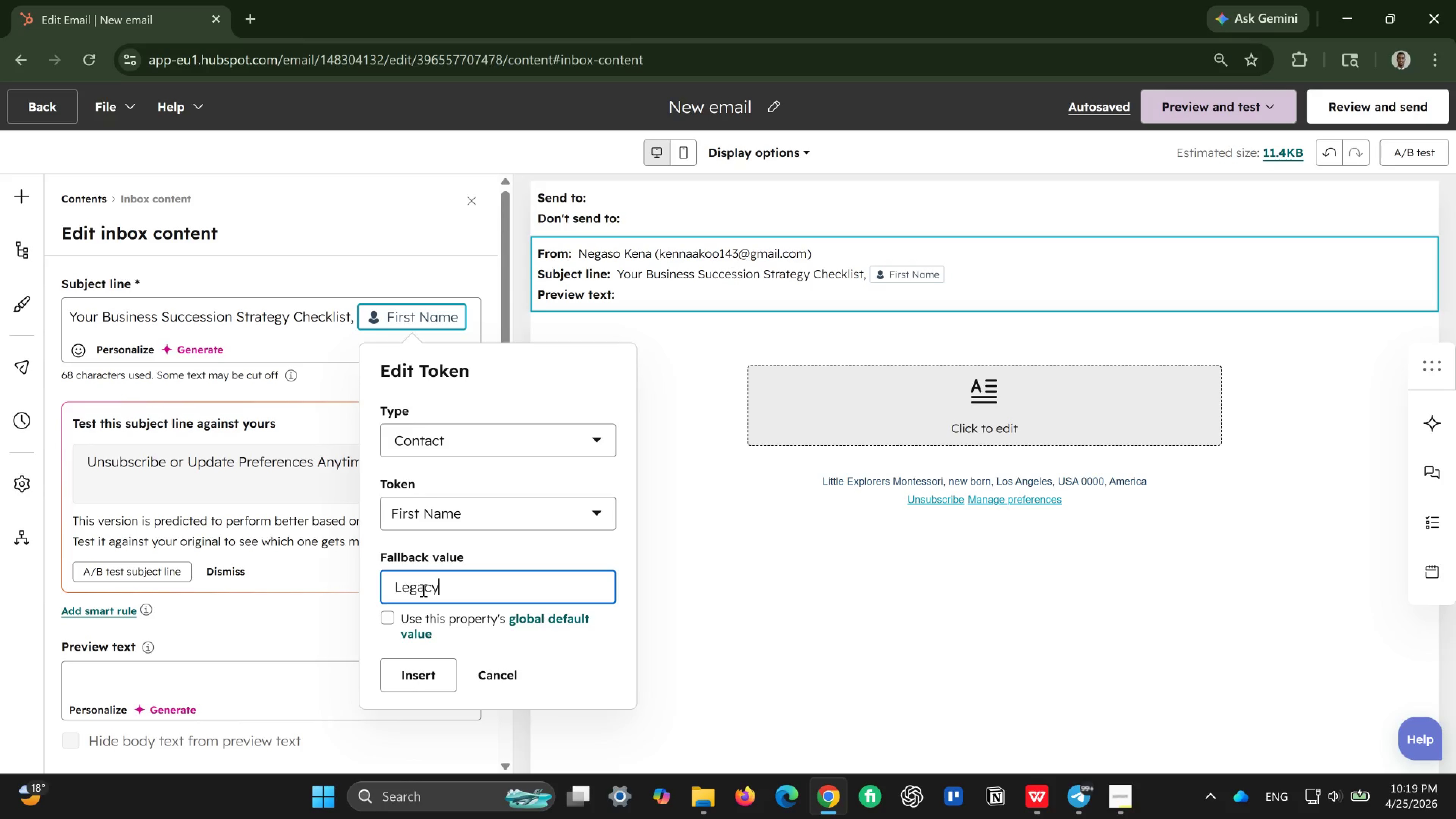 
wait(21.15)
 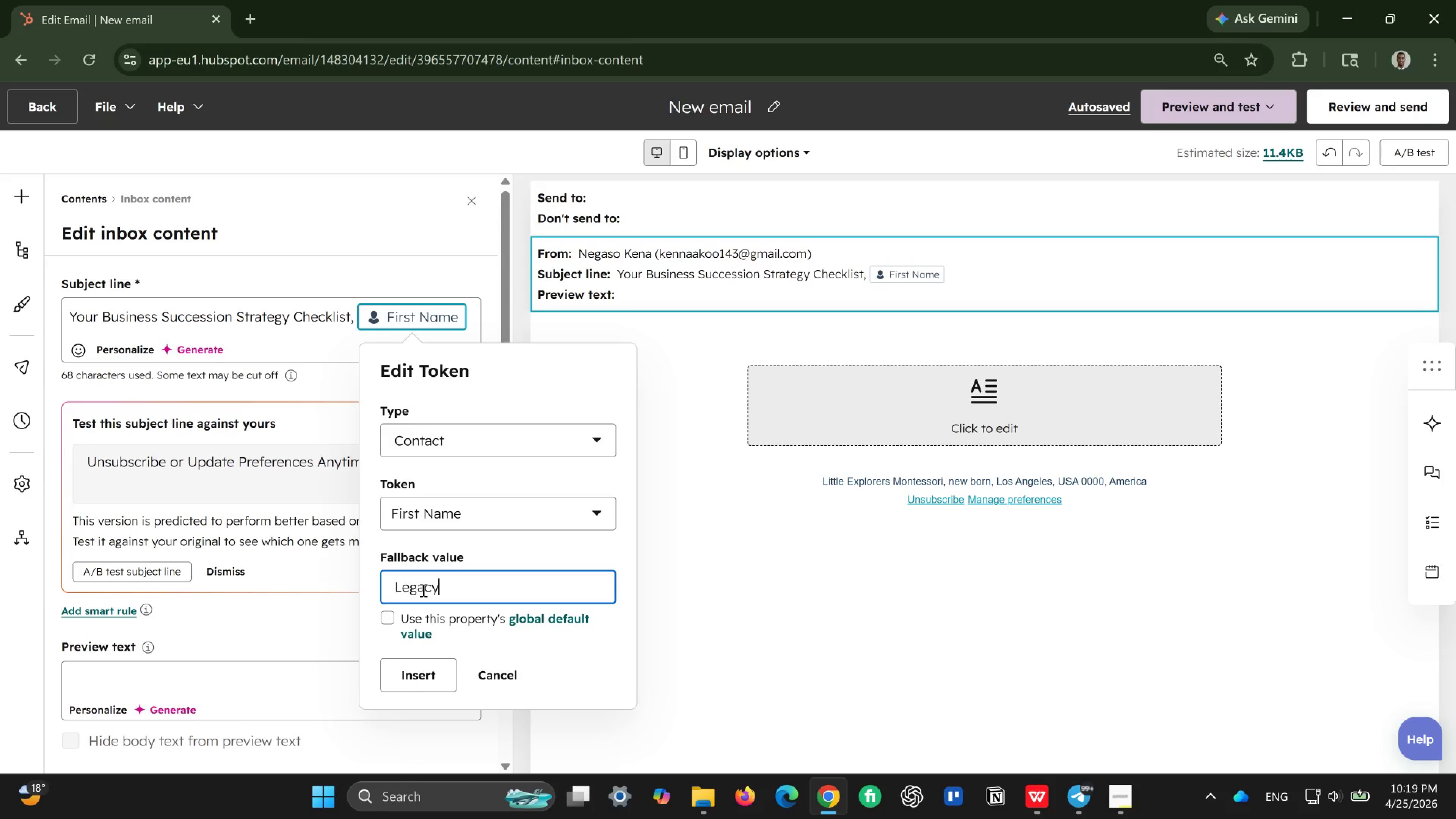 
type( Law Gruop)
 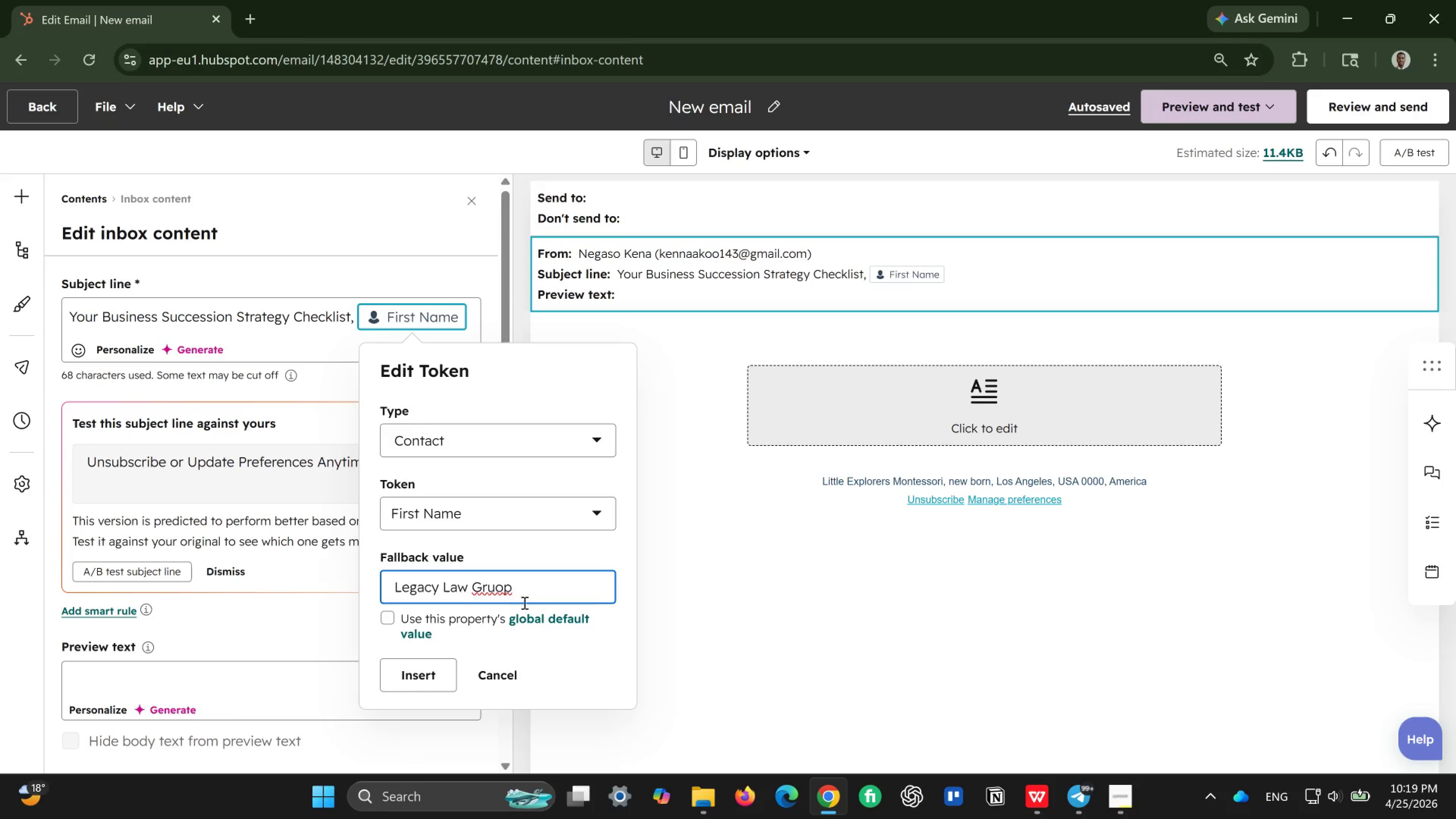 
wait(5.29)
 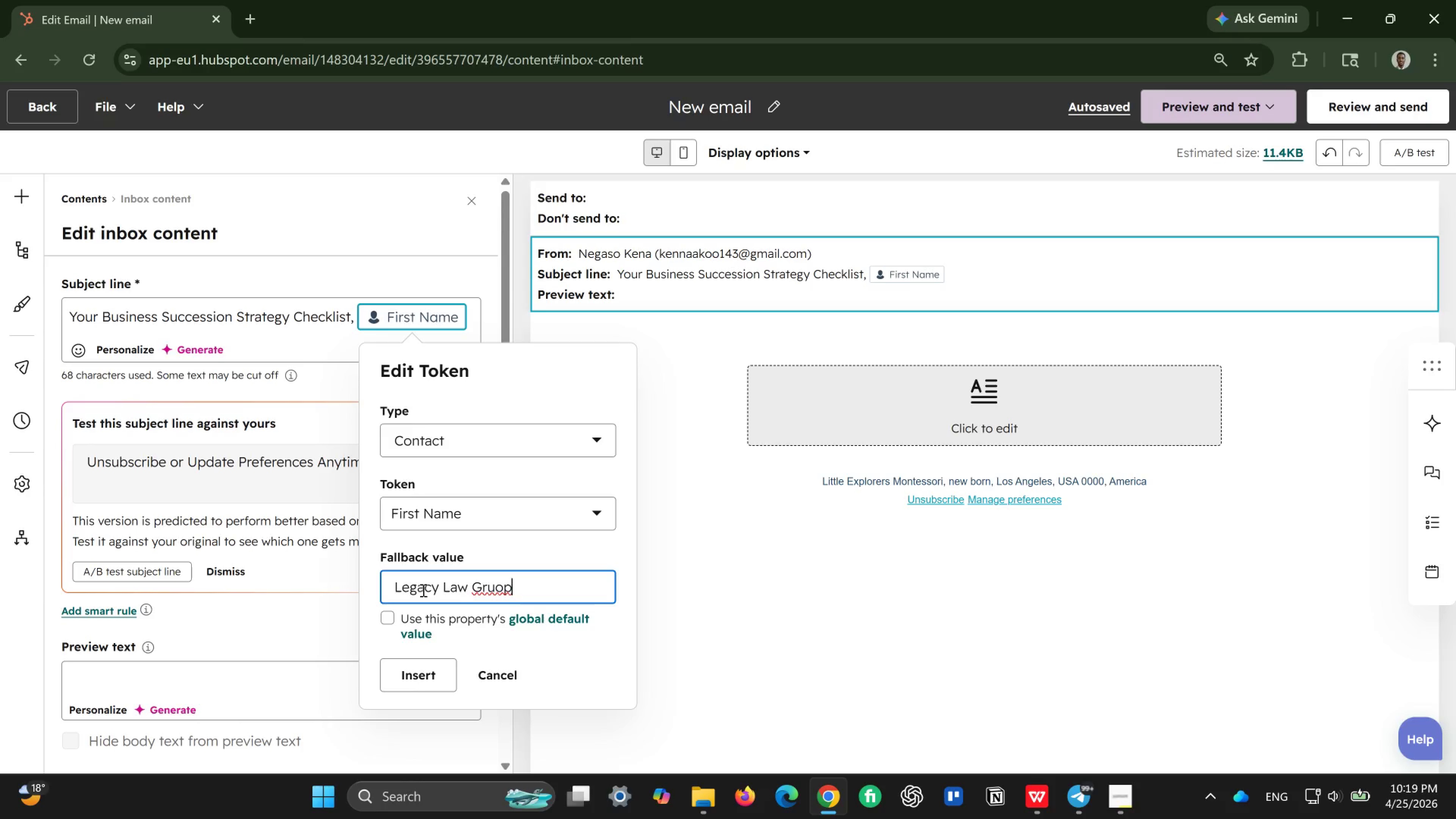 
left_click([501, 592])
 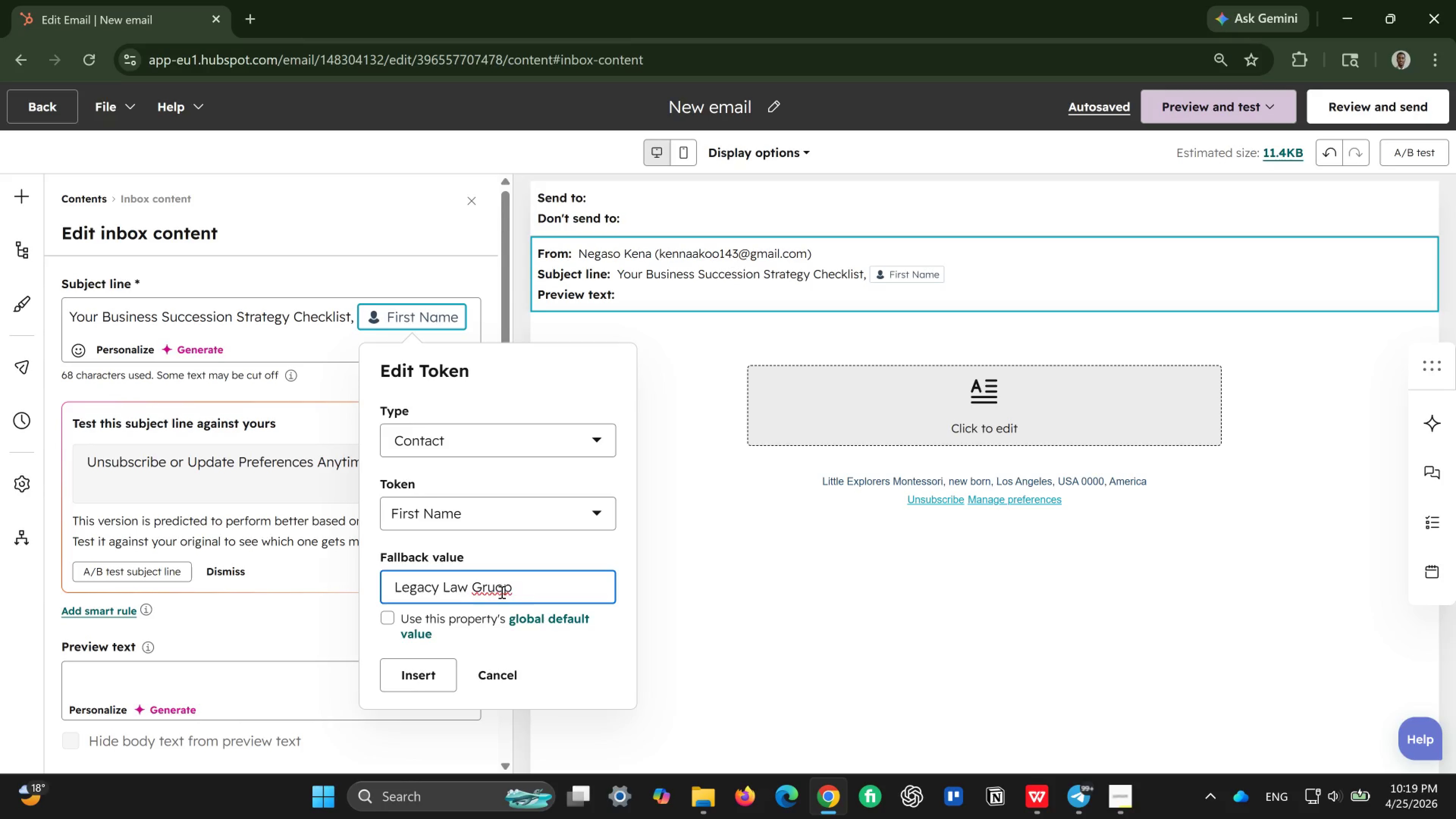 
key(Backspace)
key(Backspace)
type(ou)
 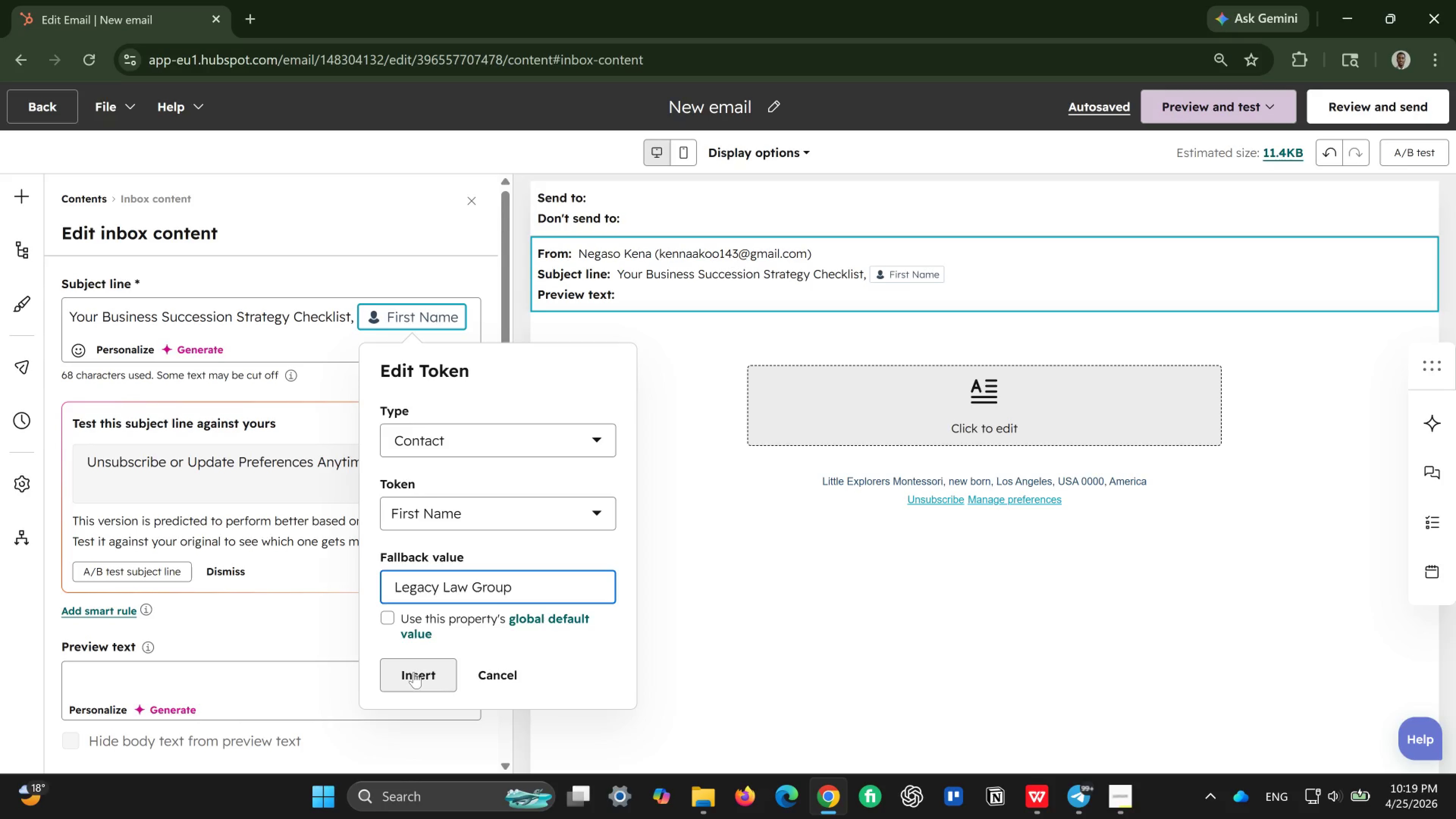 
left_click([414, 672])
 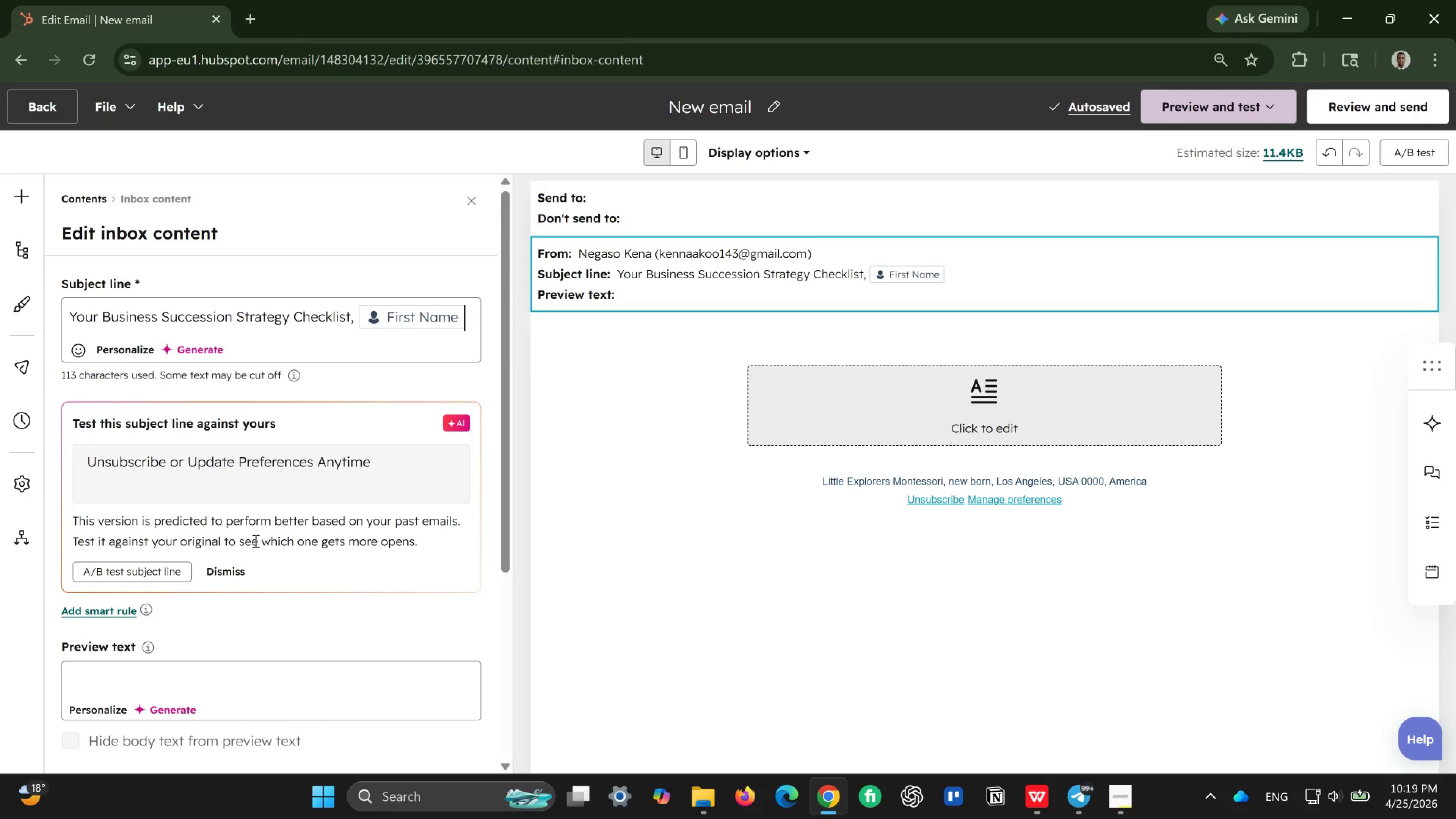 
wait(9.29)
 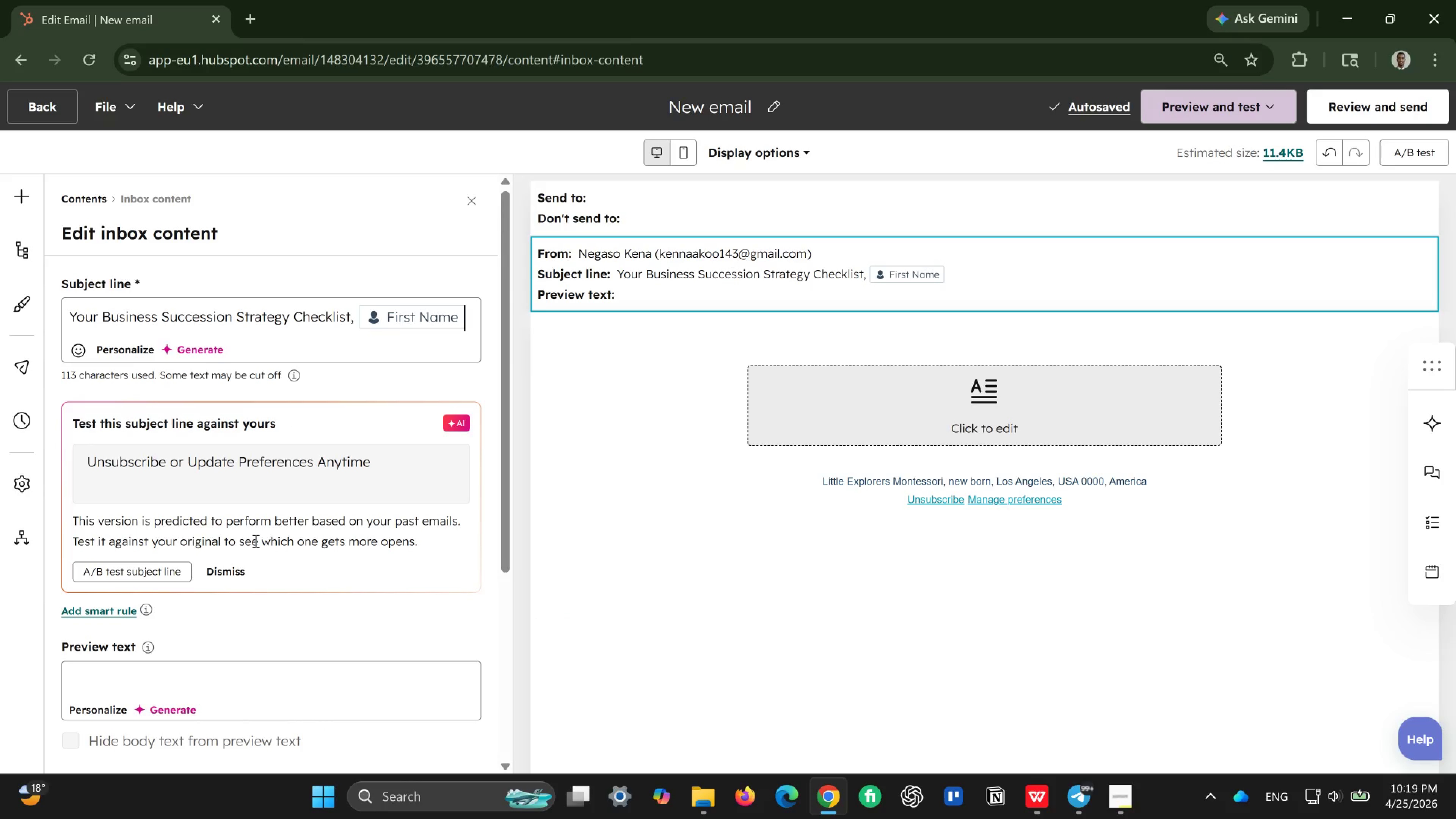 
scroll: coordinate [224, 510], scroll_direction: down, amount: 1.0
 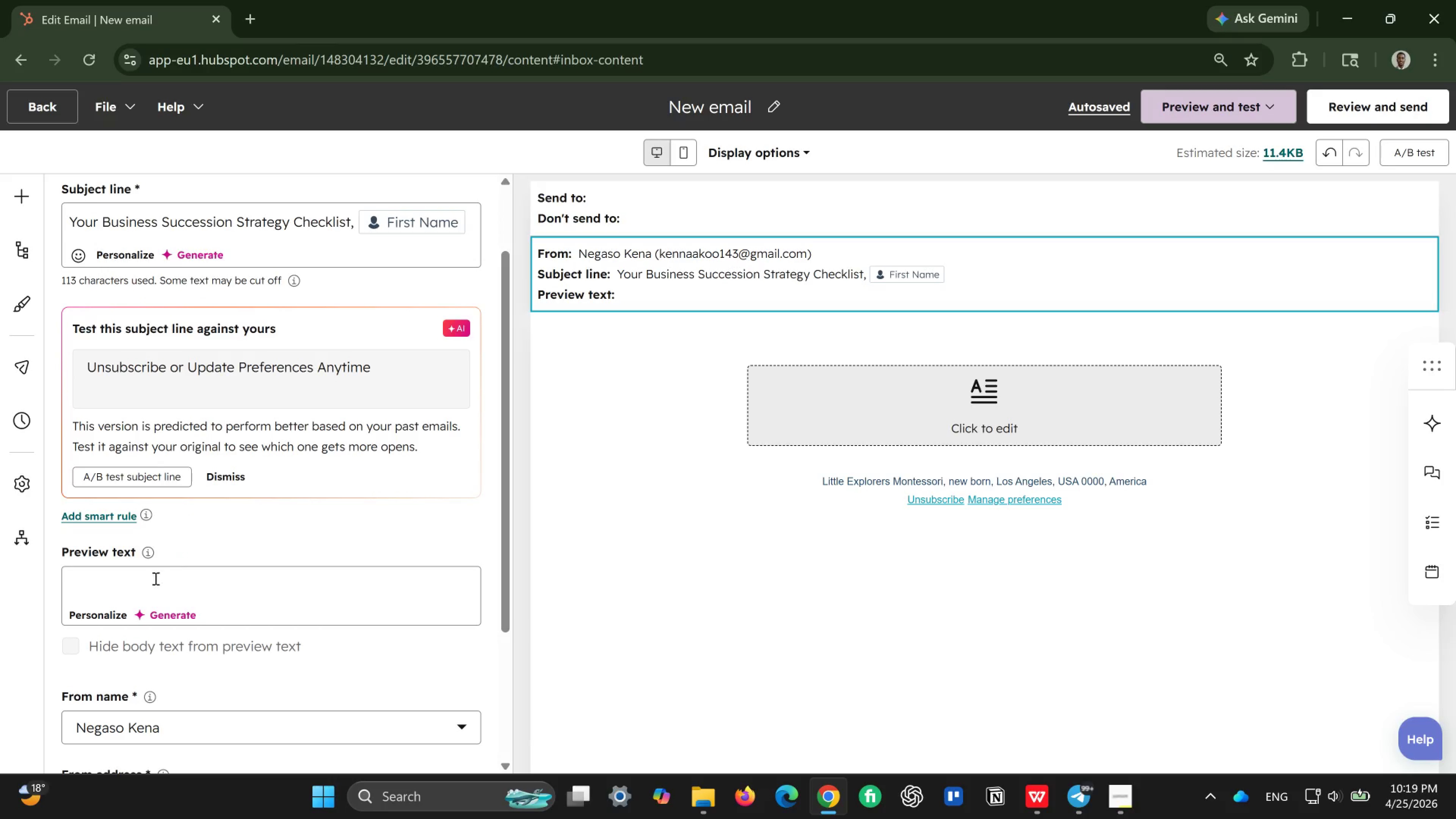 
left_click([155, 578])
 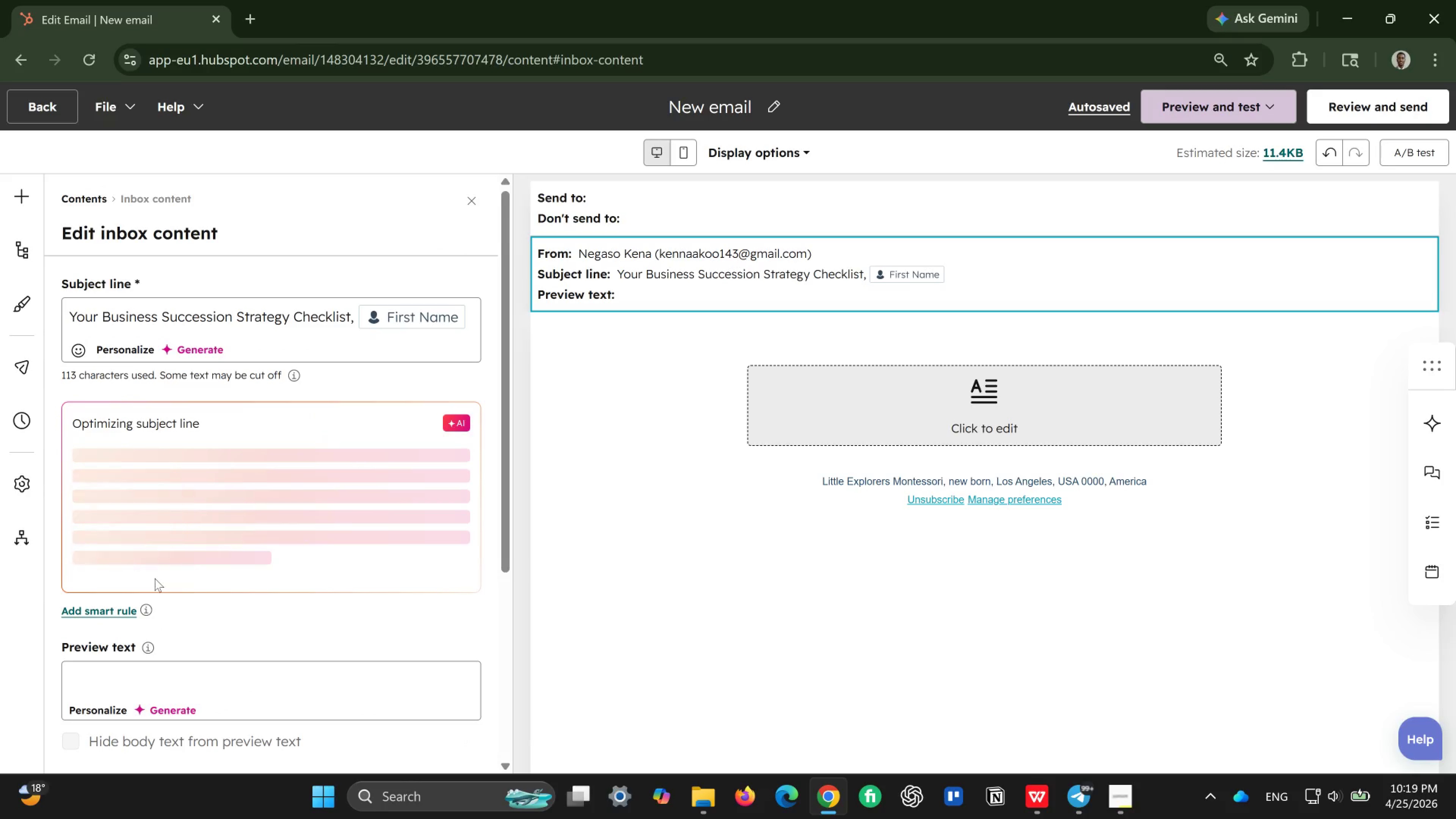 
scroll: coordinate [157, 584], scroll_direction: down, amount: 3.0
 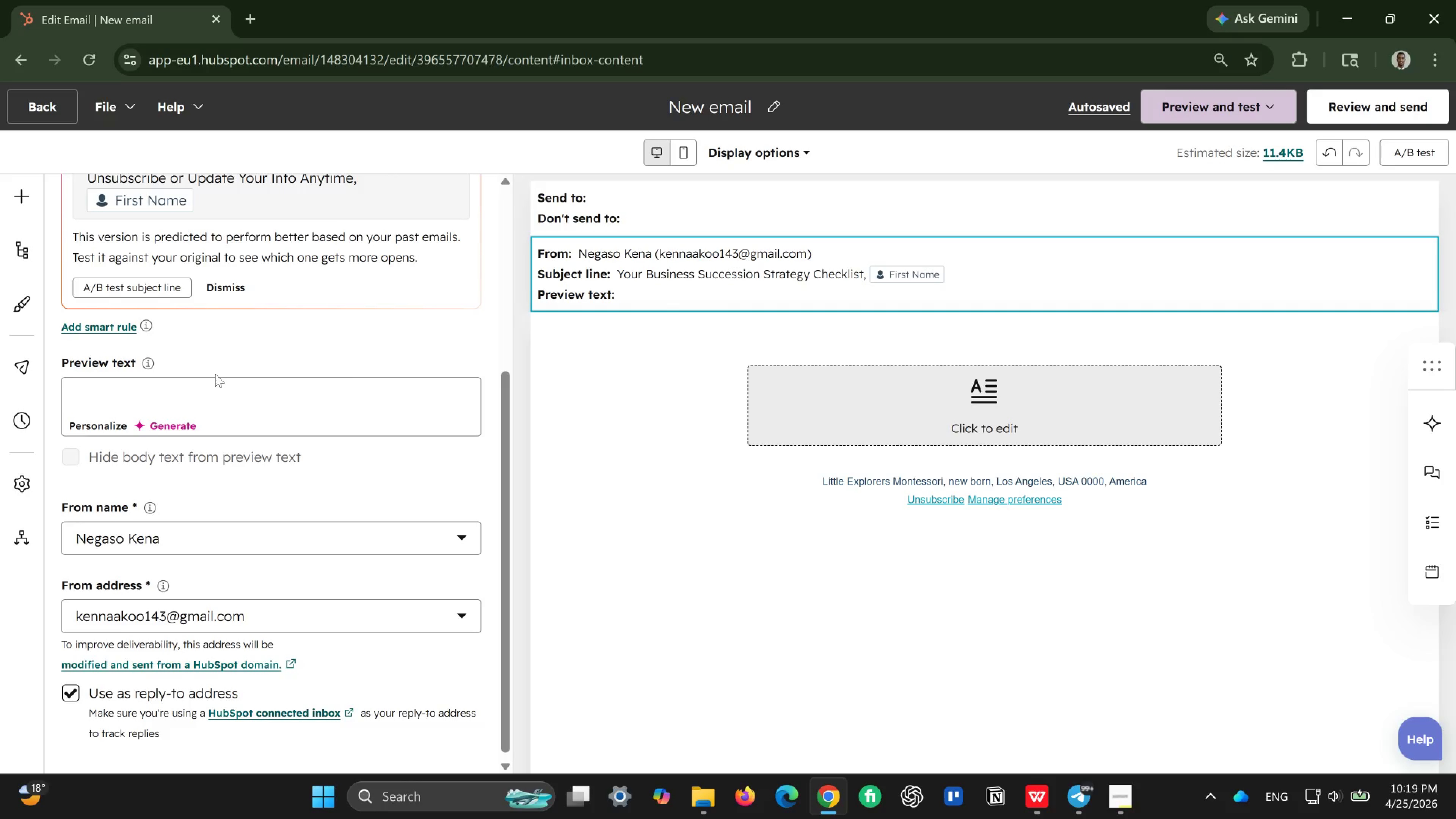 
wait(17.5)
 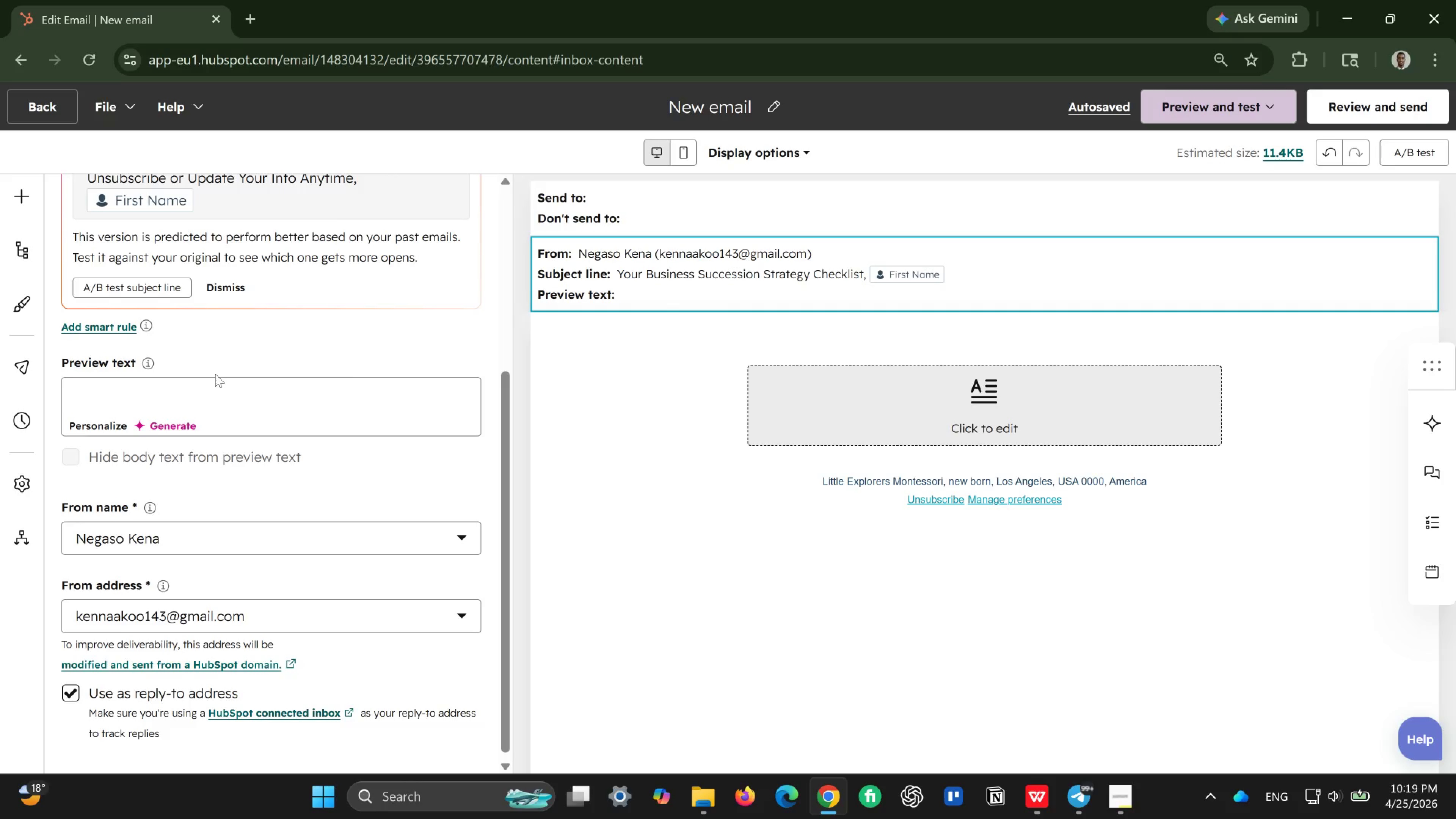 
type(Start Protcting )
 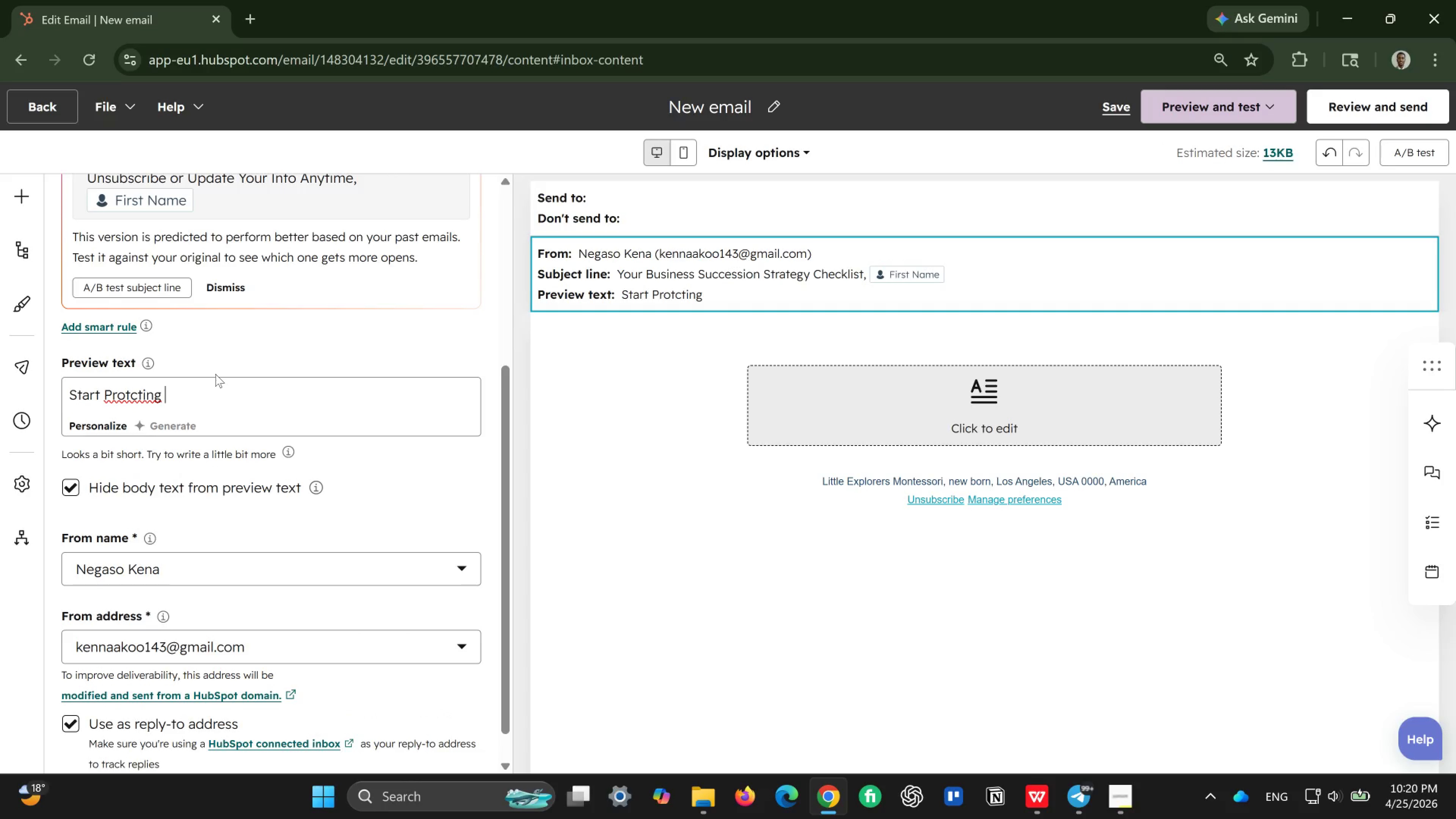 
key(ArrowLeft)
 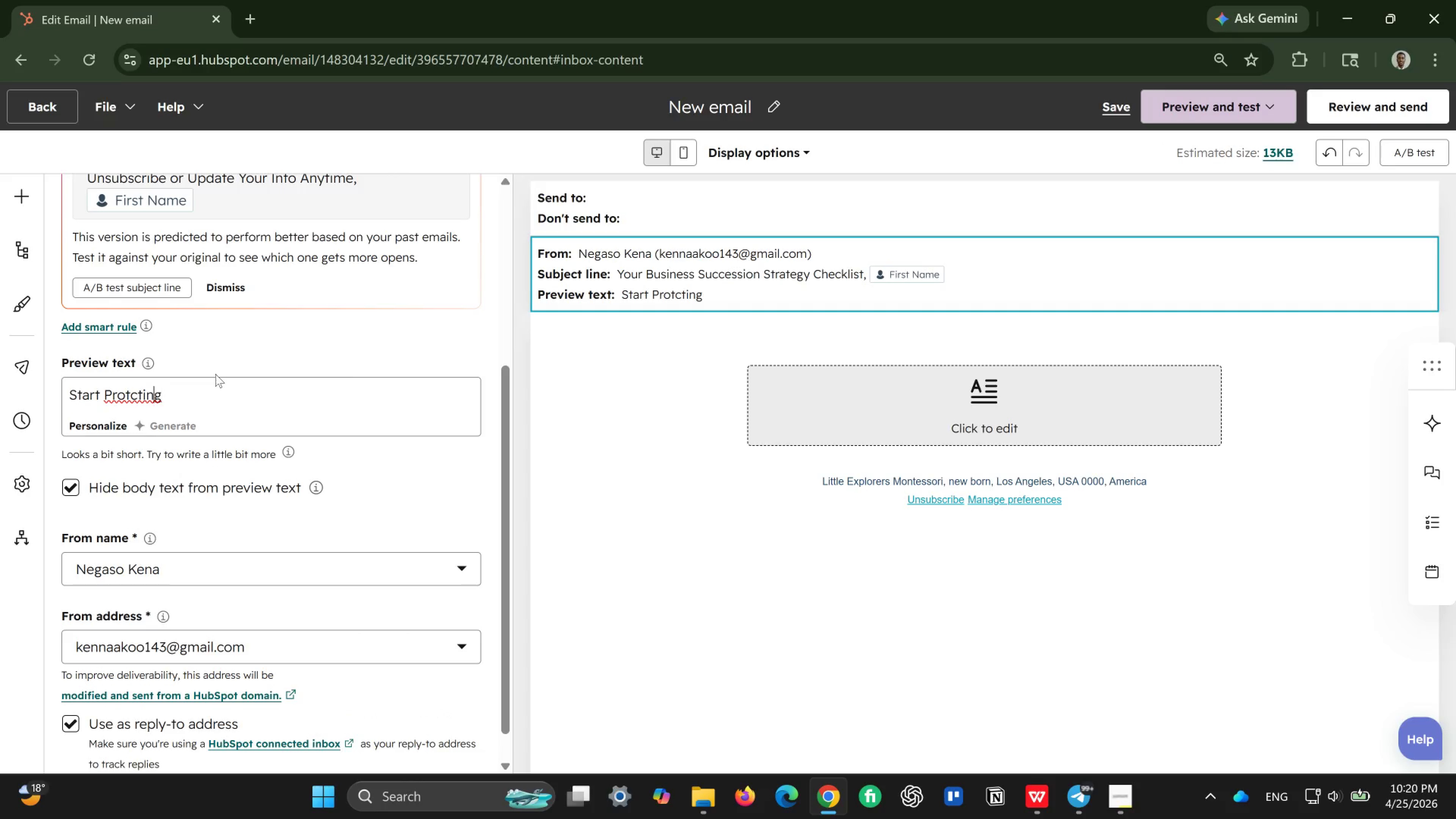 
key(ArrowLeft)
 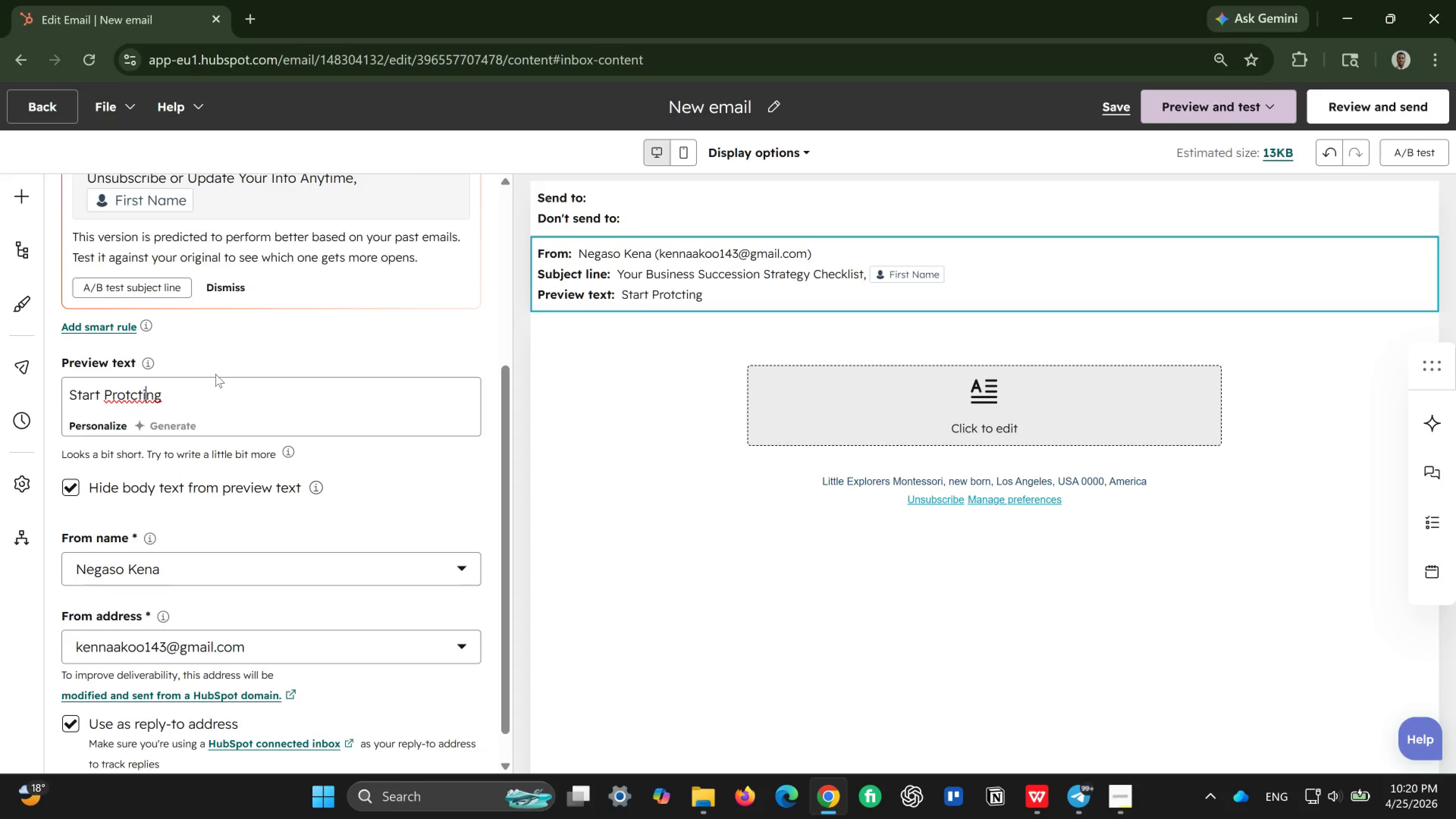 
key(ArrowLeft)
 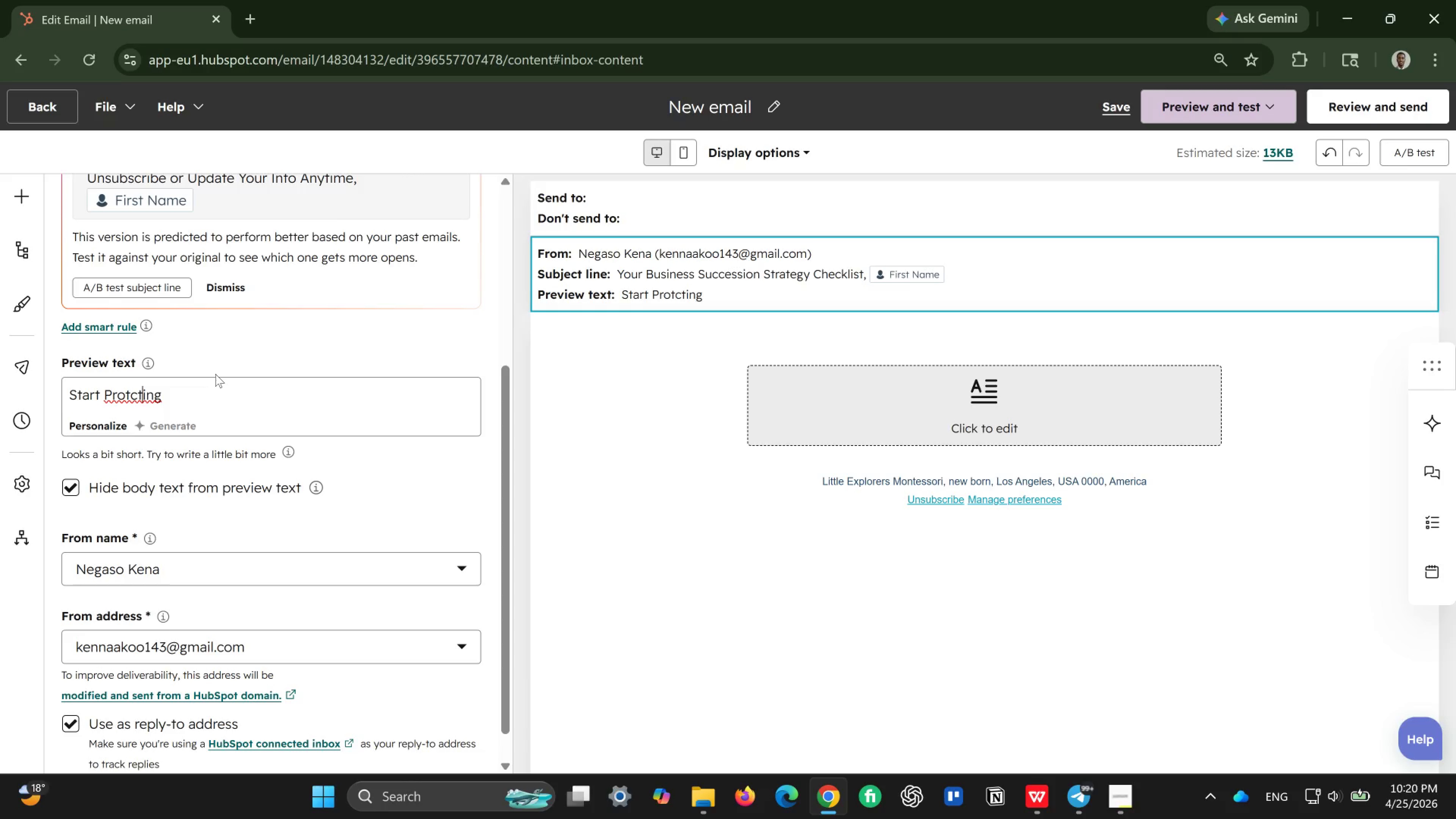 
key(ArrowLeft)
 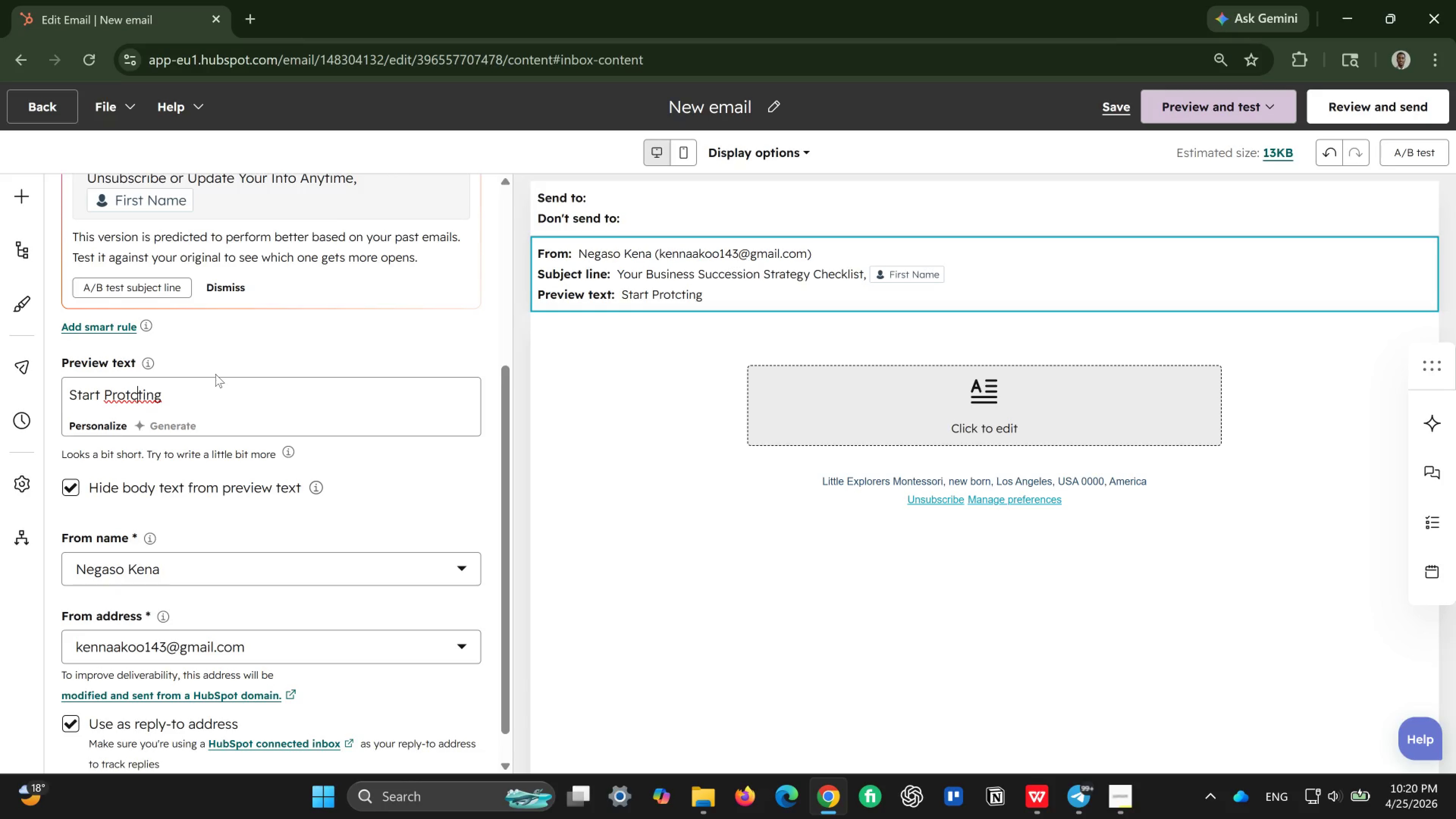 
key(ArrowLeft)
 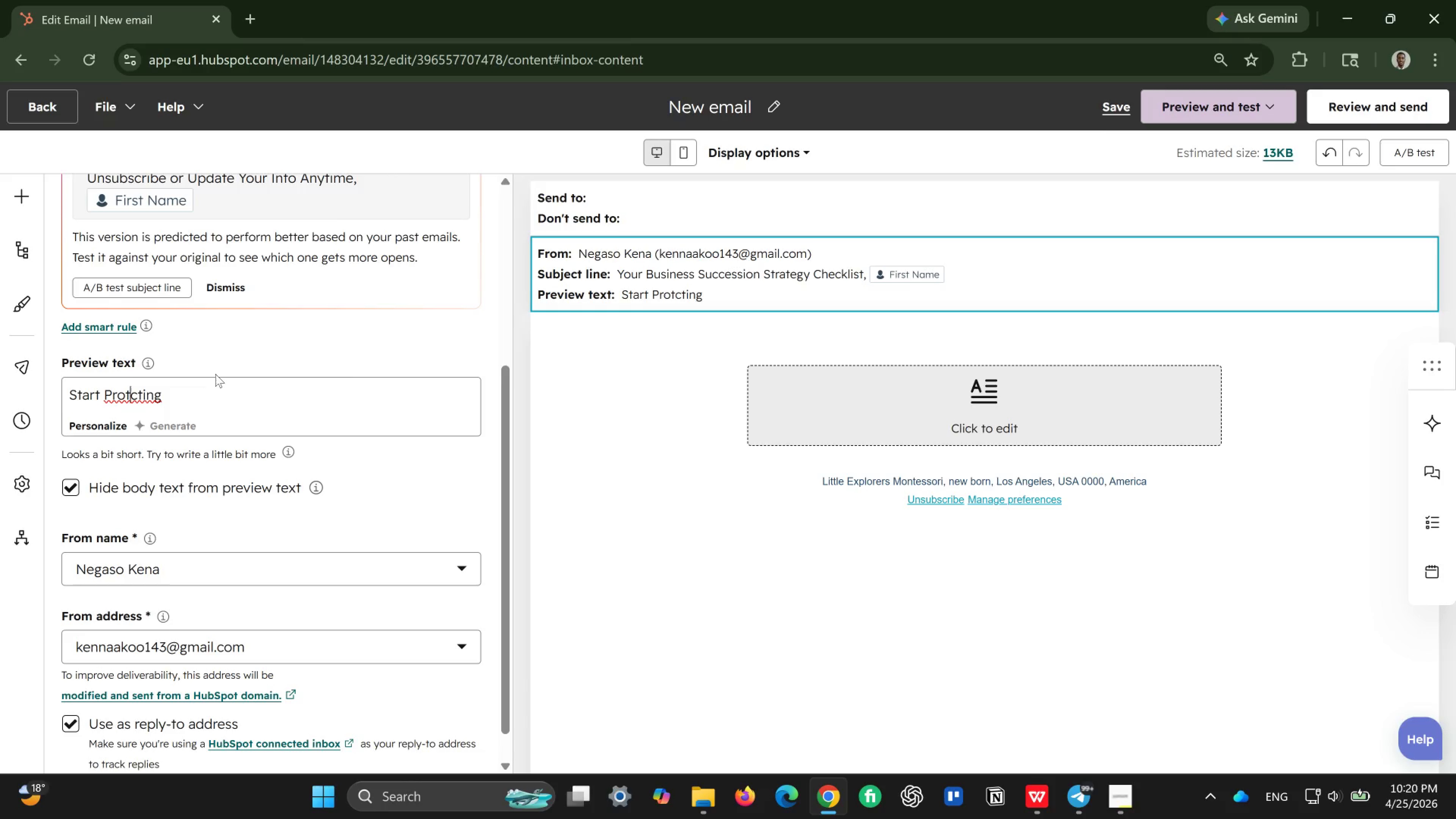 
key(ArrowLeft)
 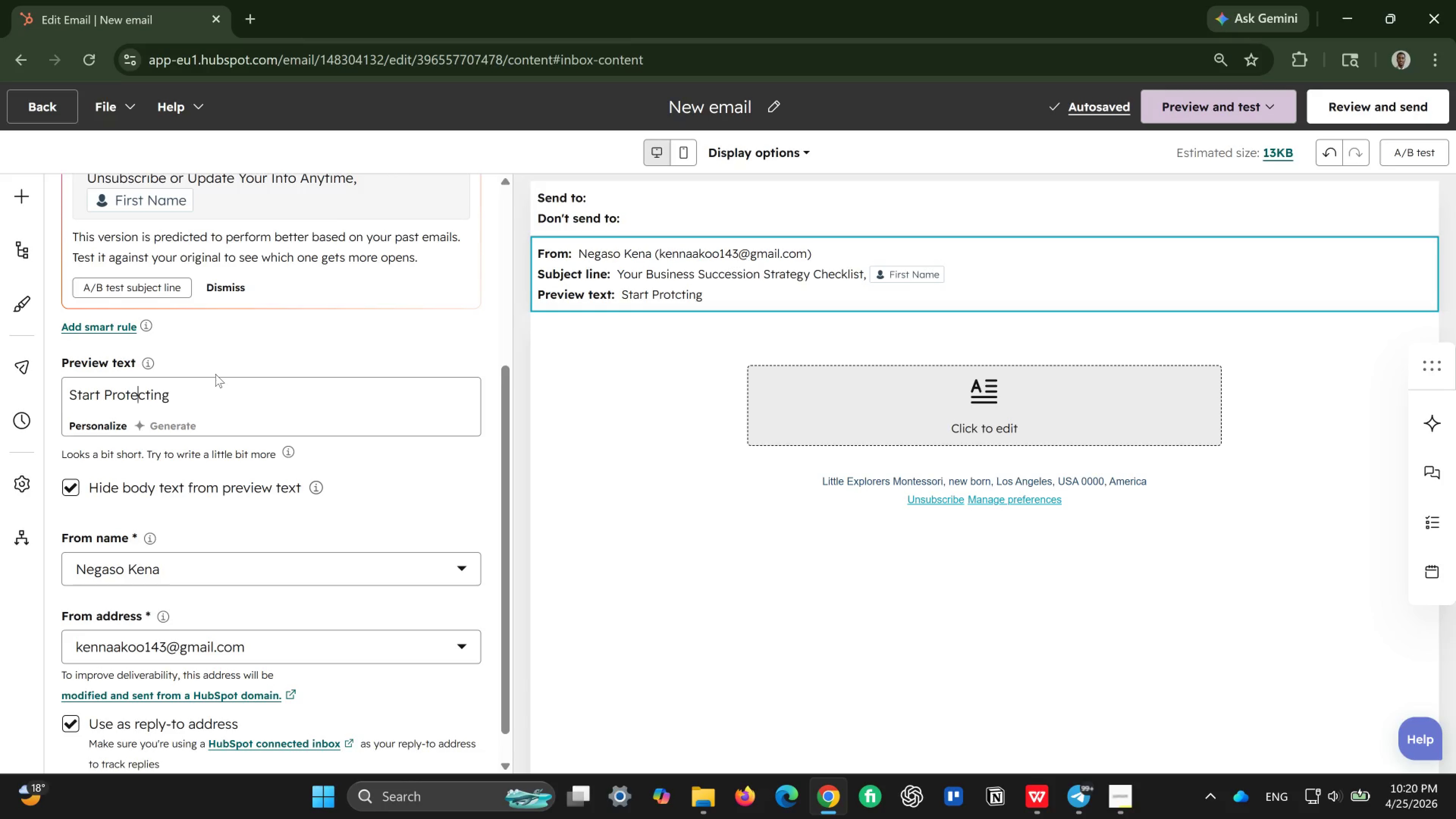 
key(E)
 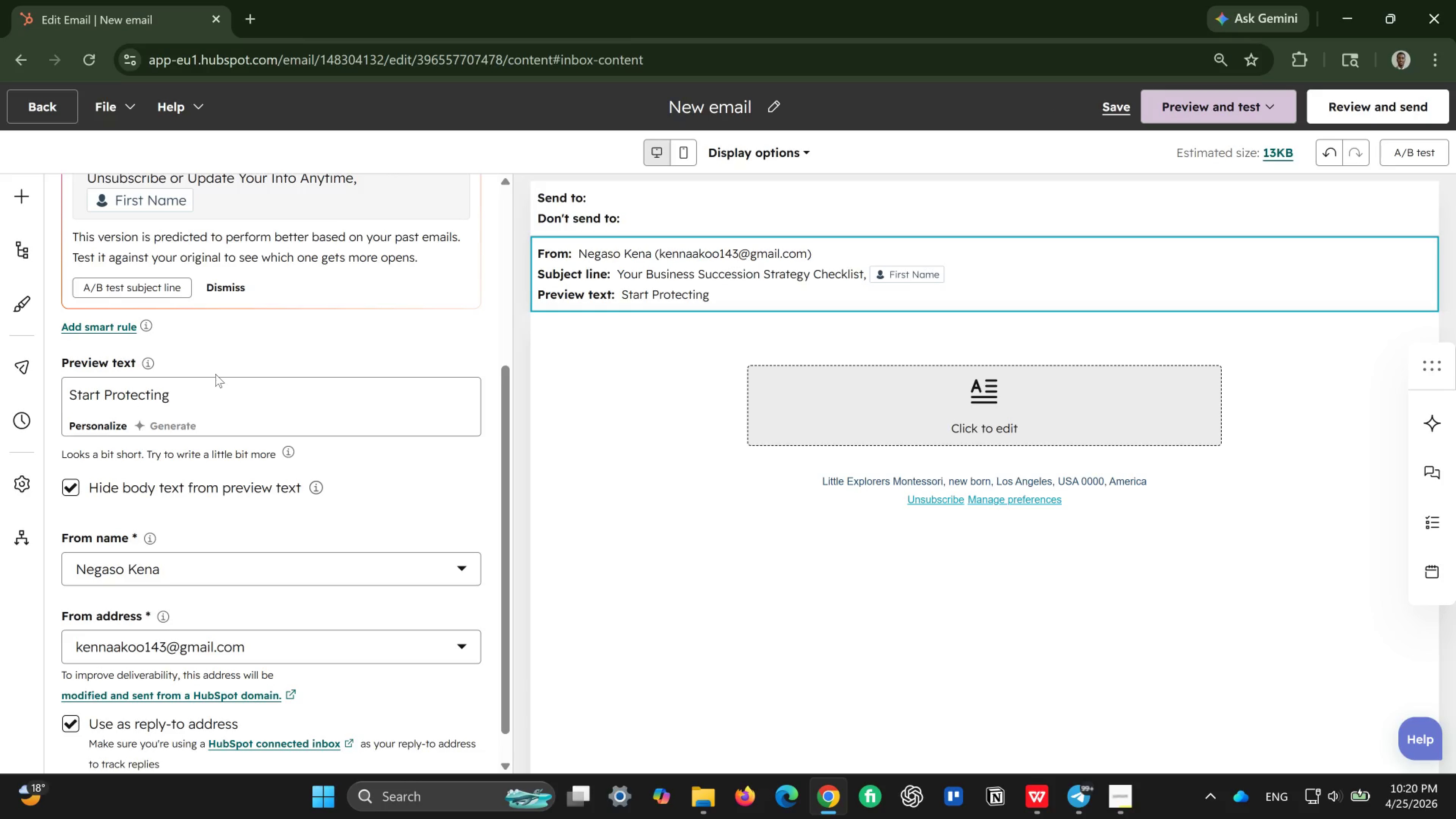 
hold_key(key=ArrowRight, duration=0.76)
 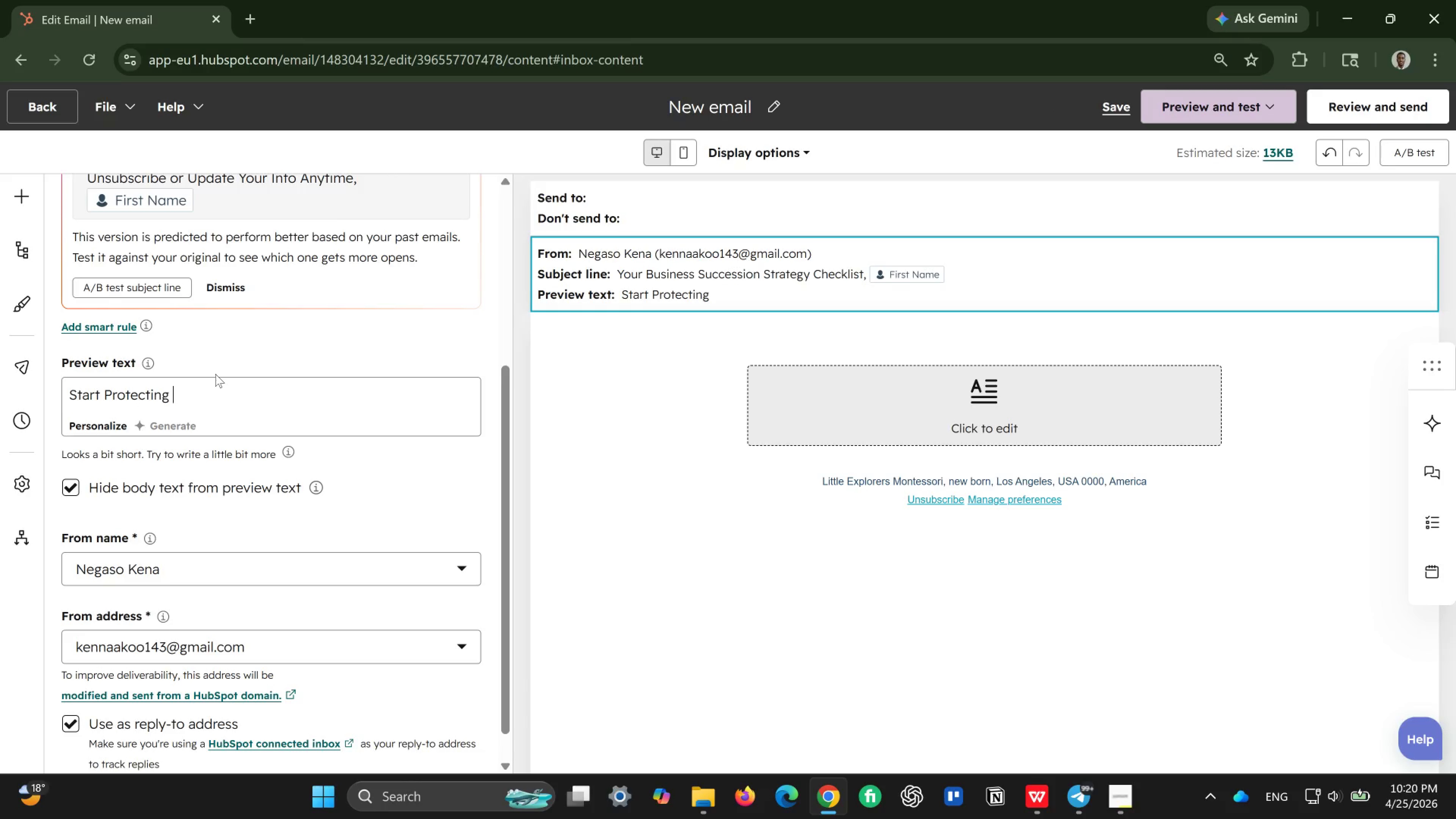 
key(CapsLock)
 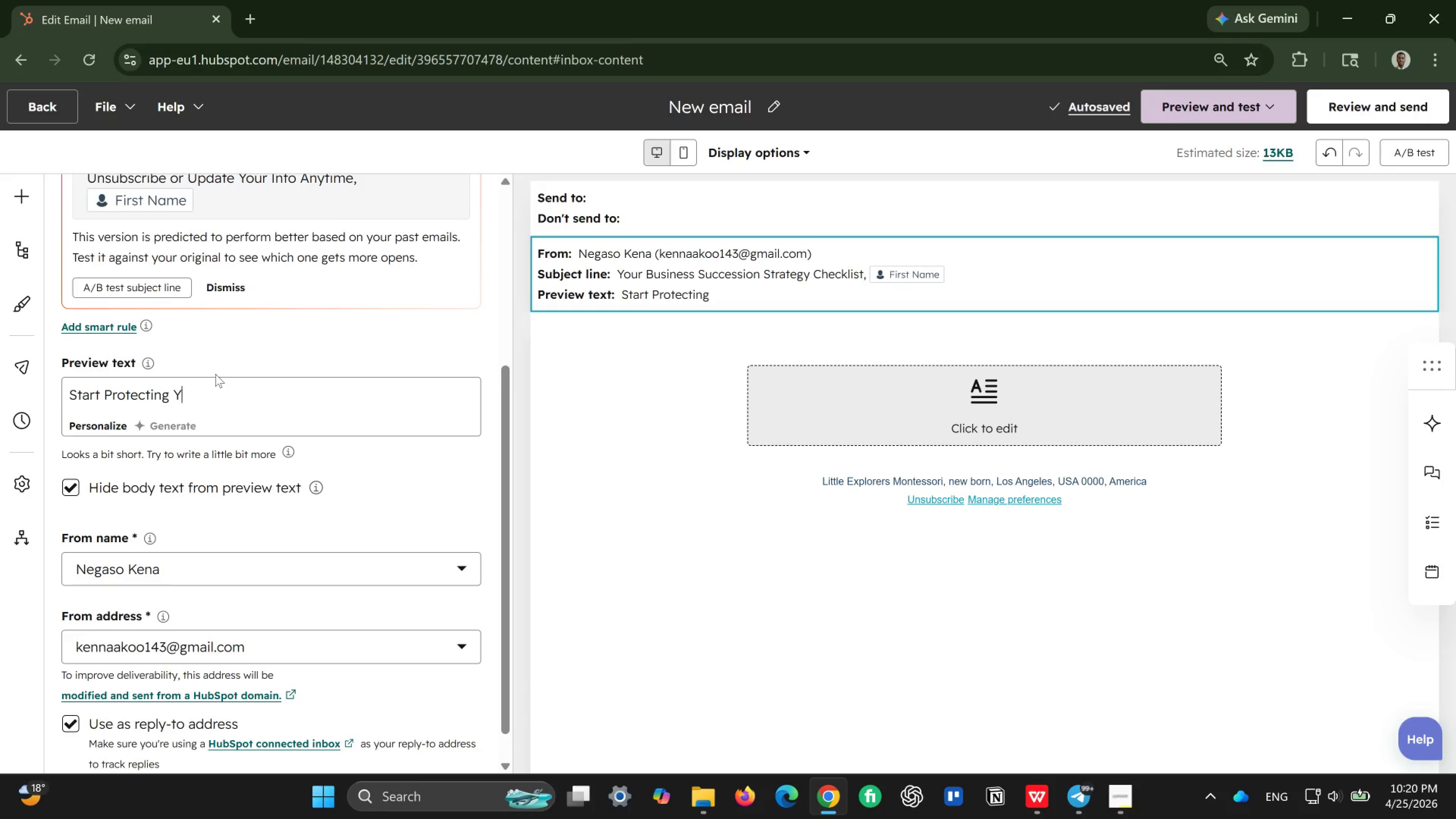 
key(Y)
 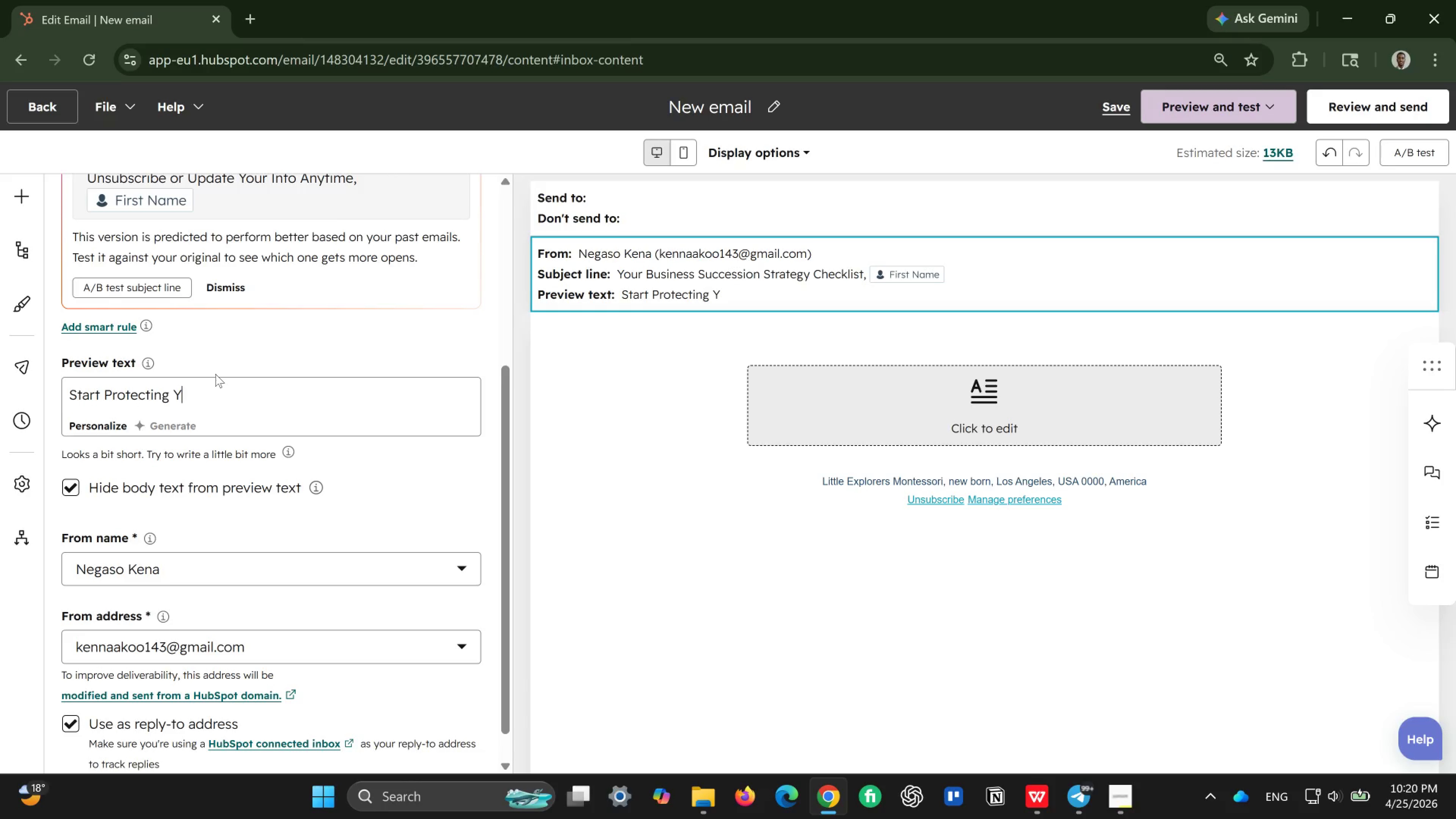 
key(Backspace)
type(your legacy today)
 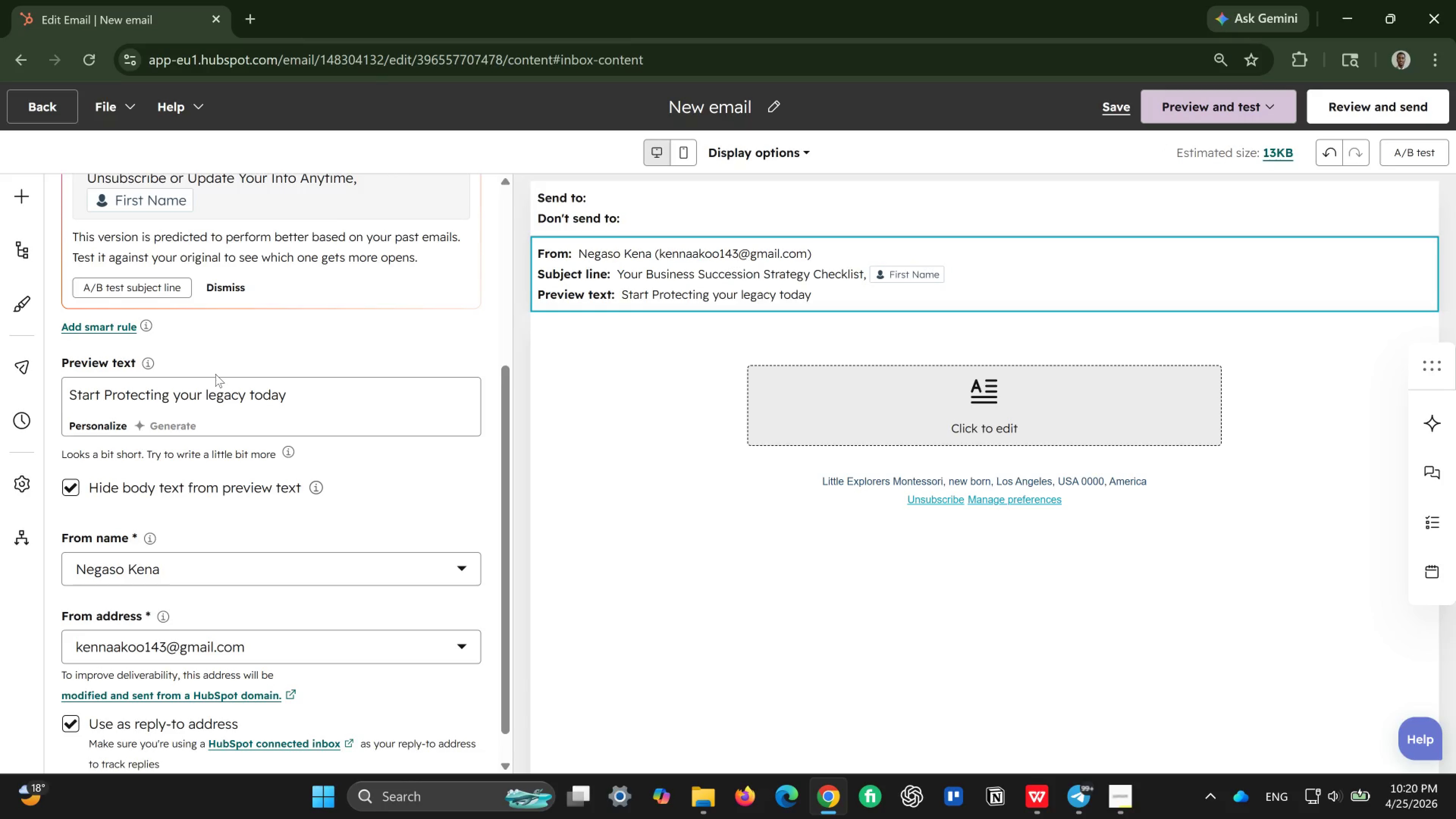 
key(Period)
 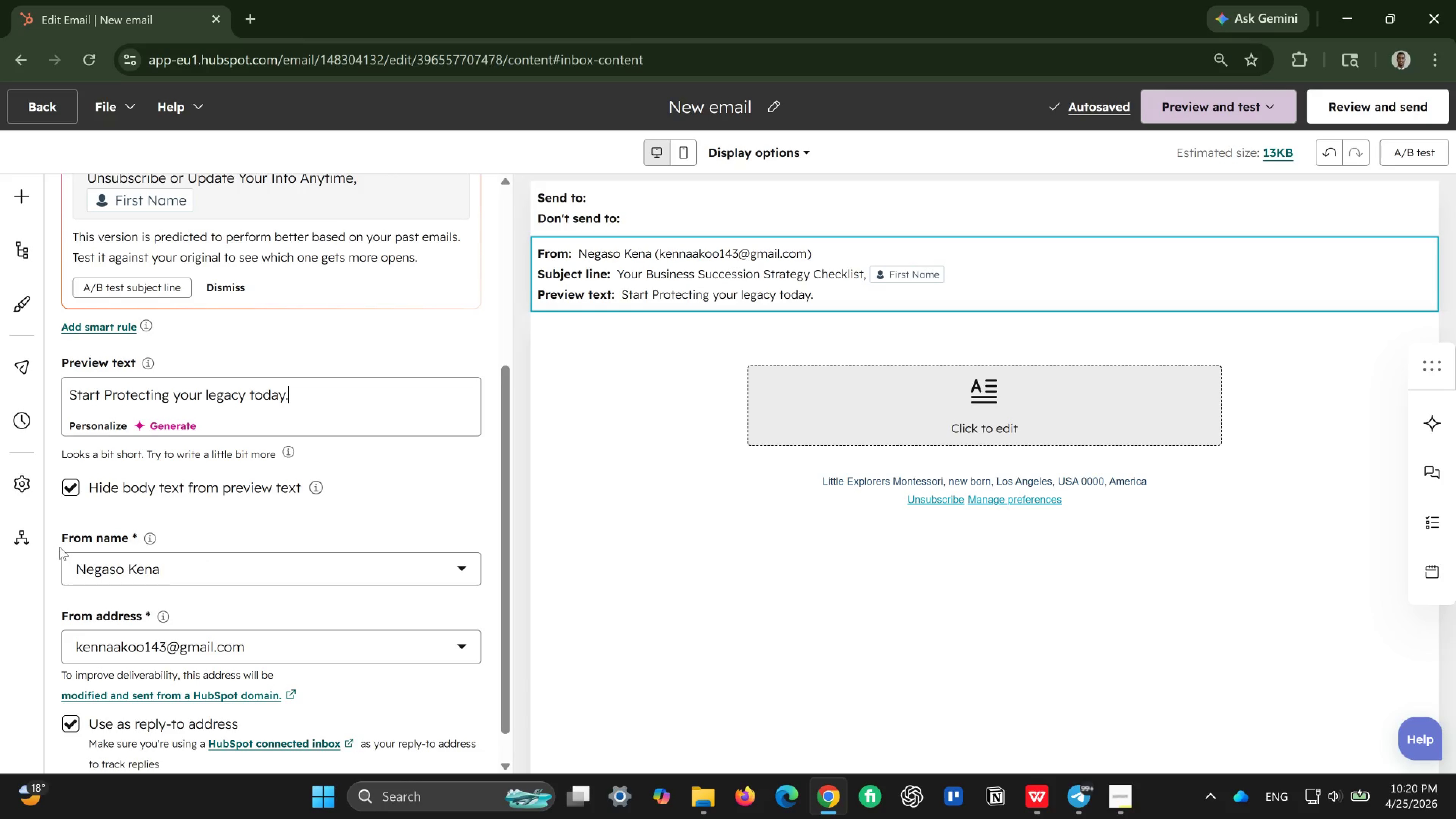 
wait(5.84)
 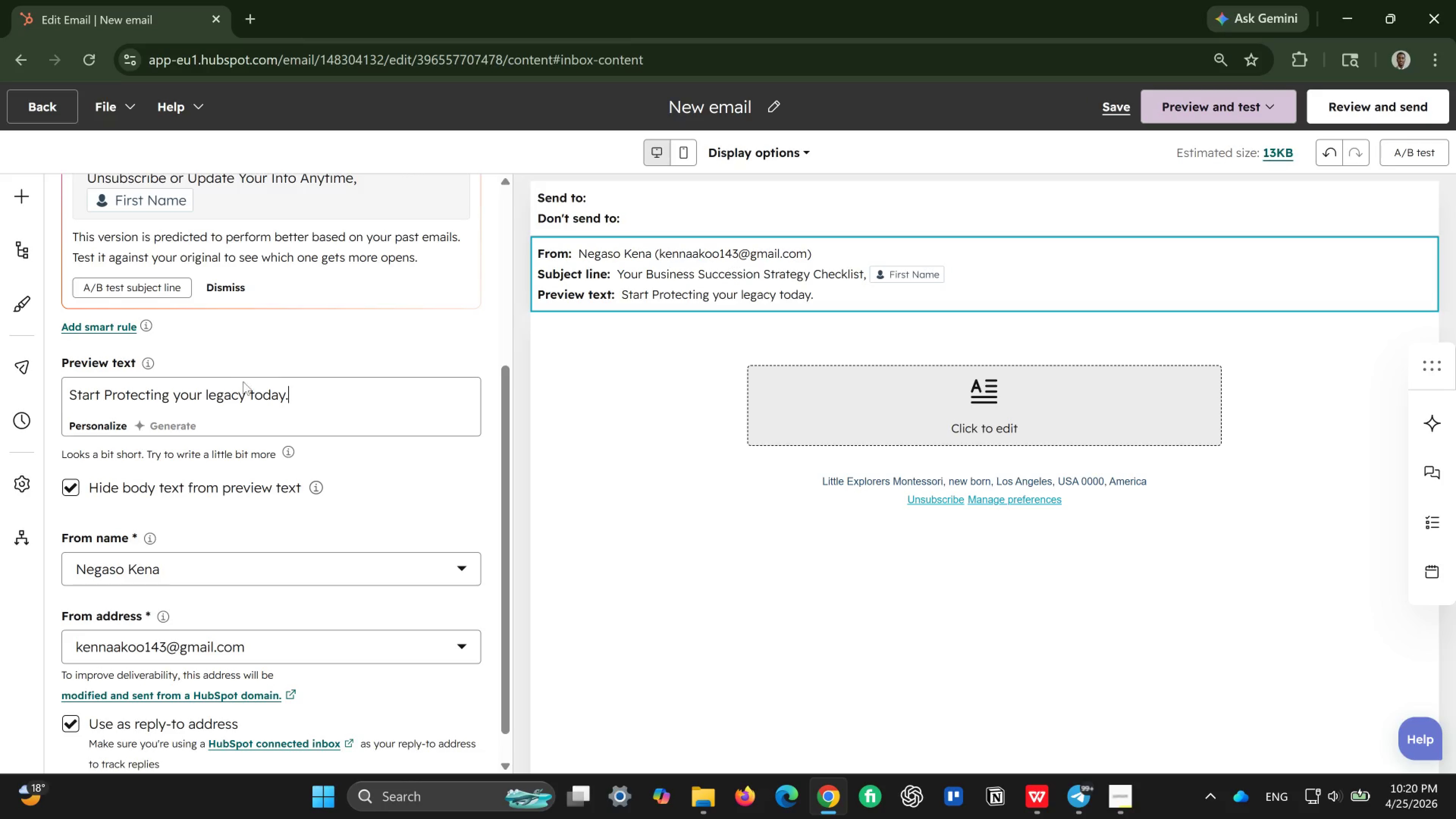 
left_click([257, 570])
 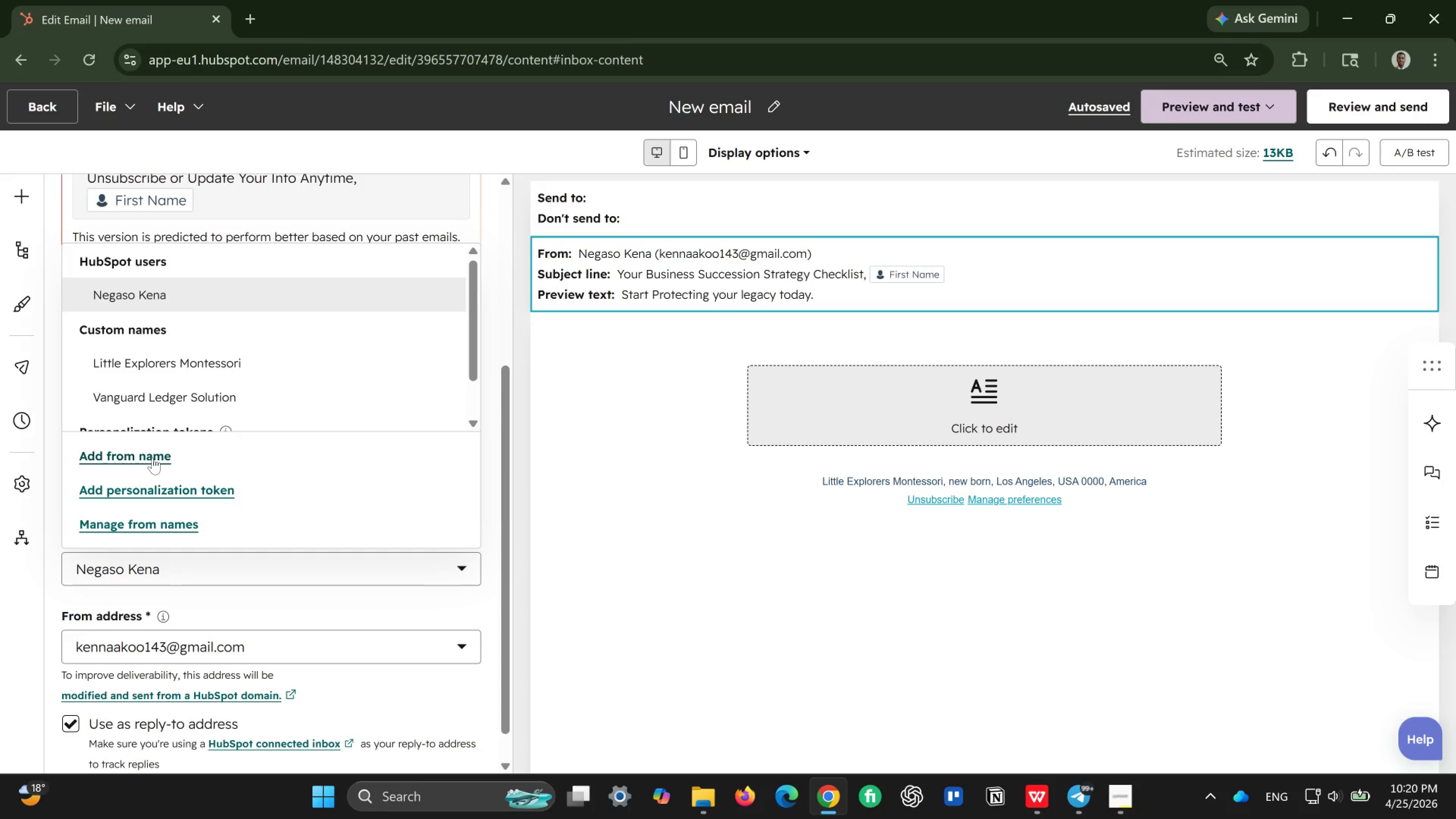 
left_click([152, 458])
 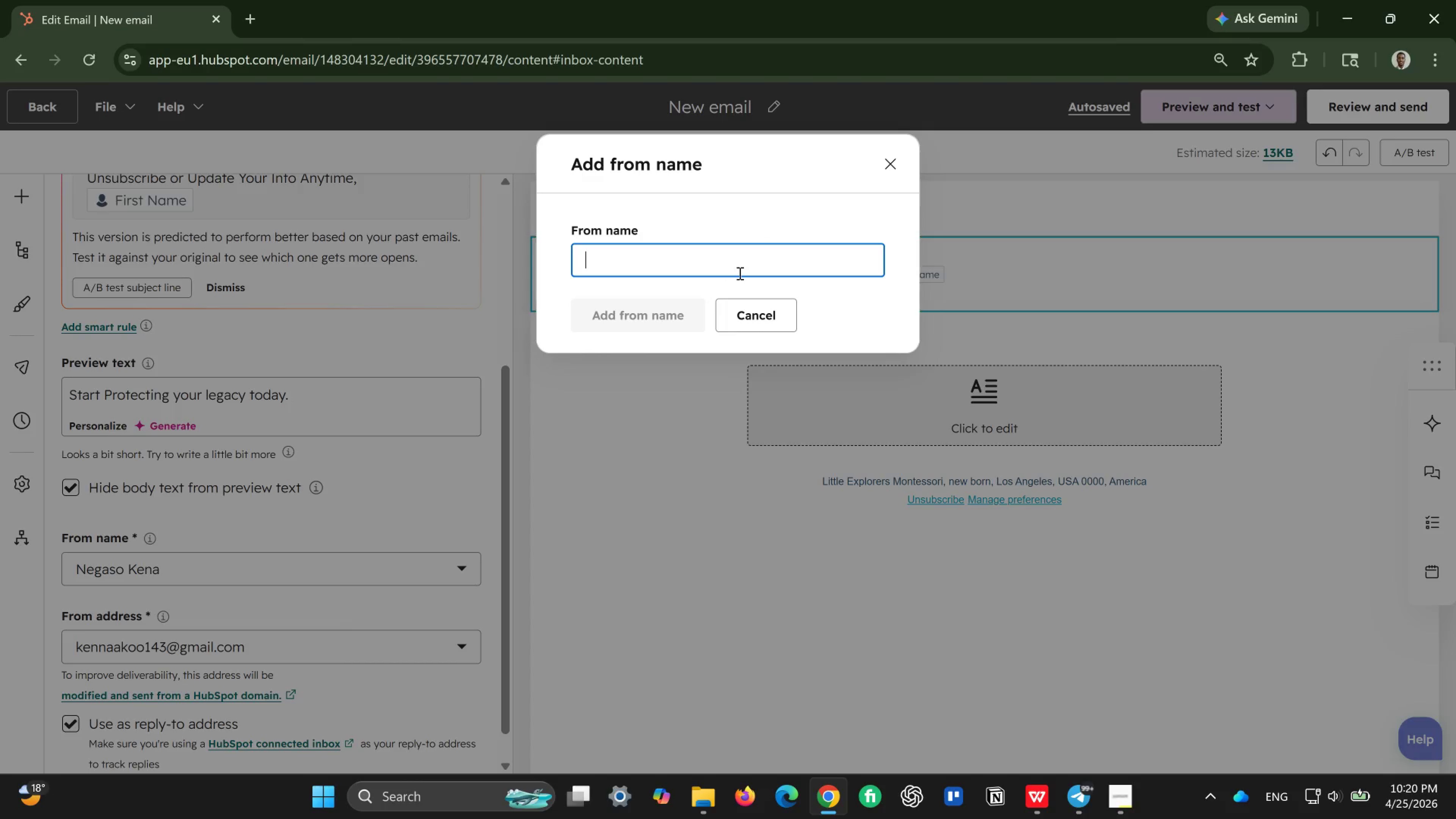 
key(CapsLock)
 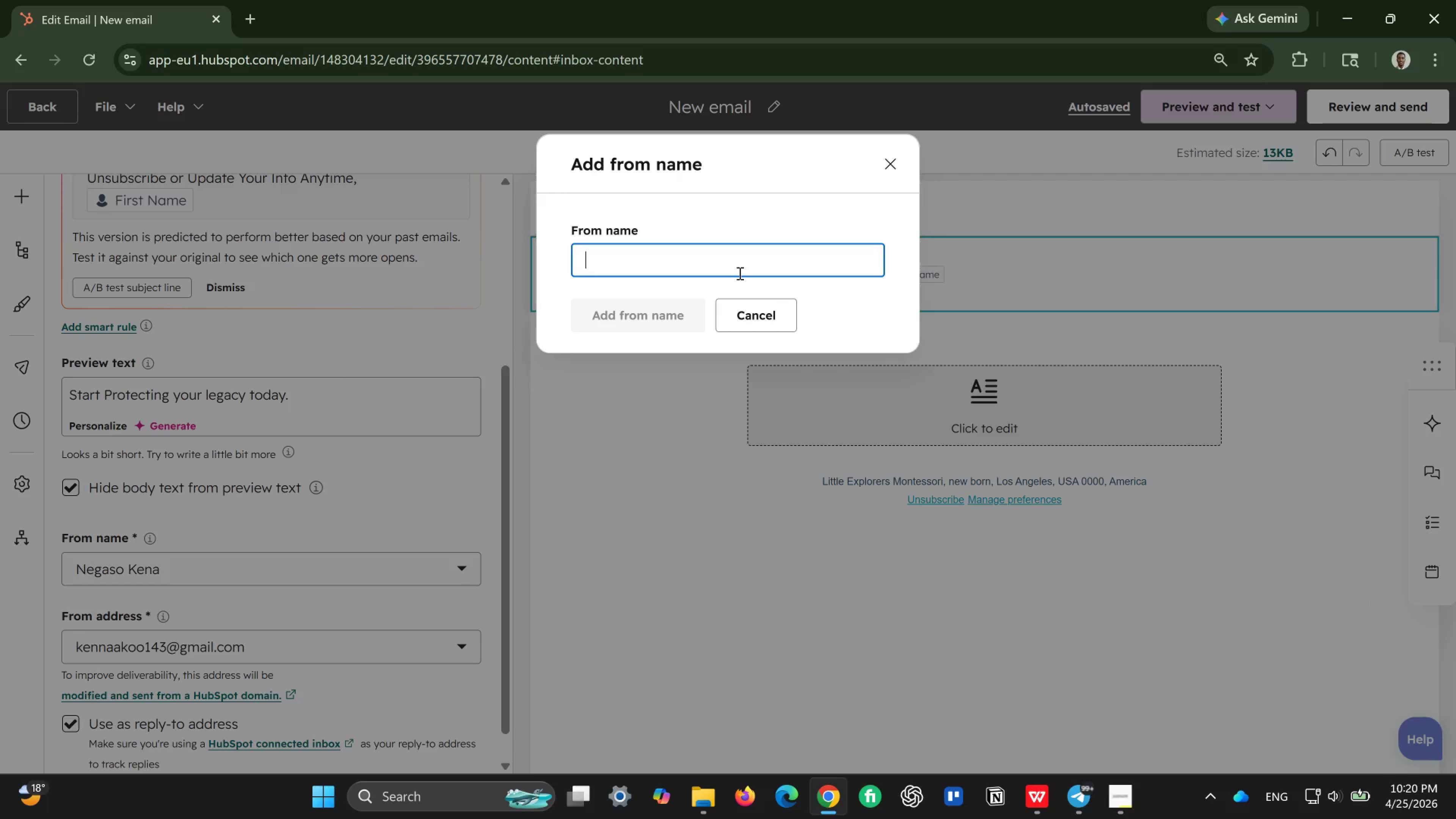 
type(t)
key(Backspace)
type(The Legacy Lw)
key(Backspace)
type(w)
key(Backspace)
type(aw Group)
 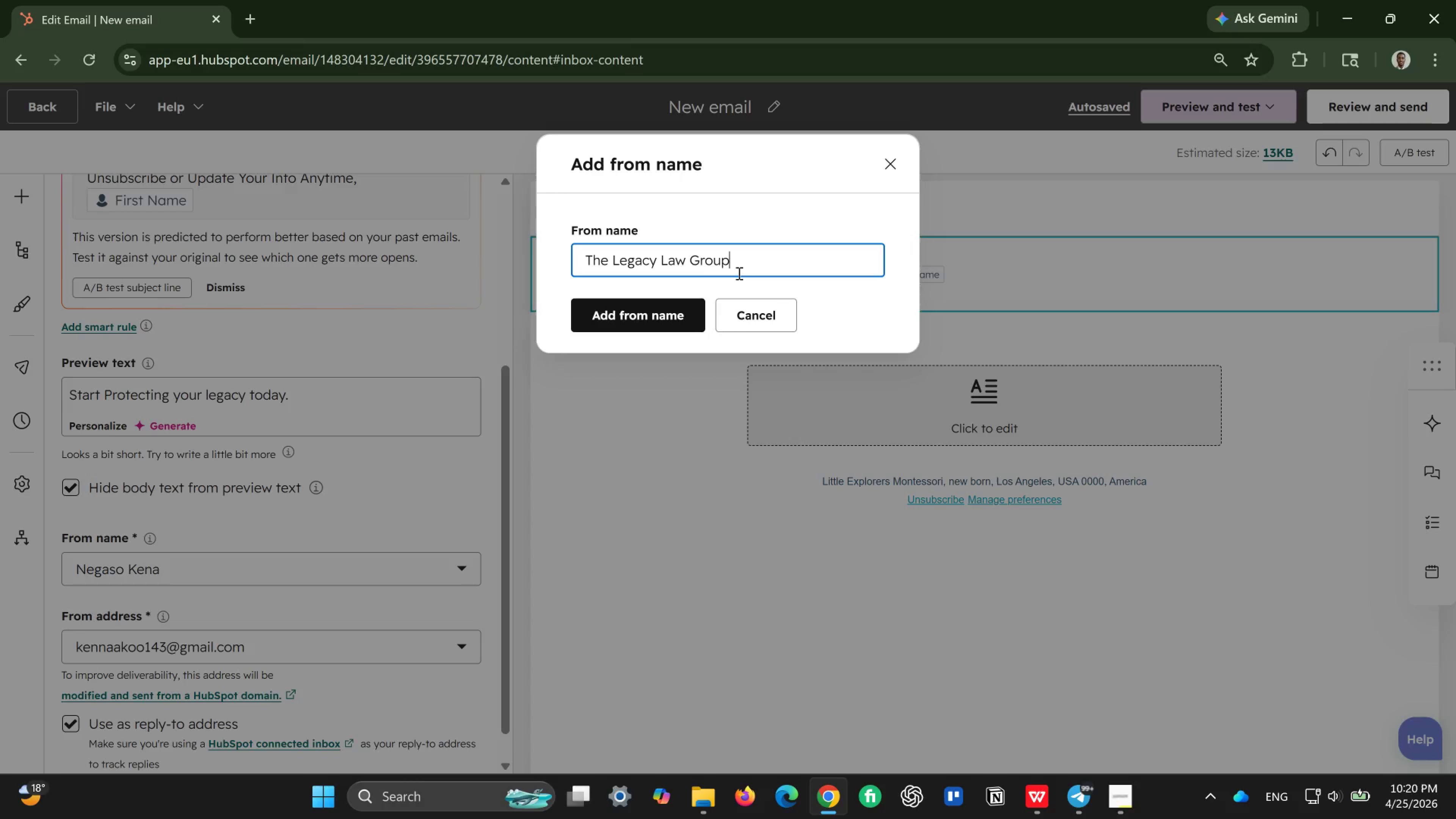 
left_click([654, 323])
 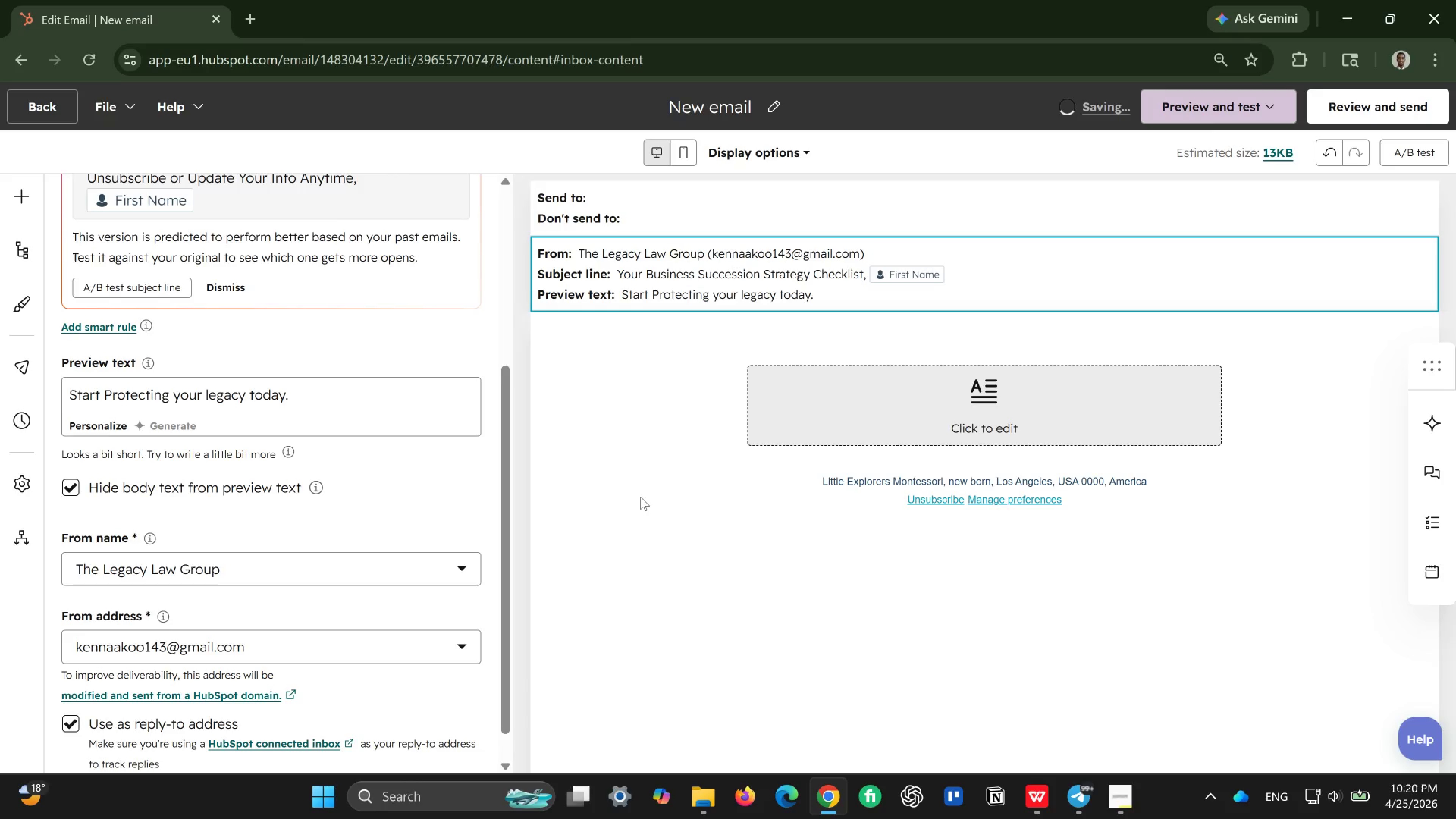 
scroll: coordinate [406, 348], scroll_direction: up, amount: 6.0
 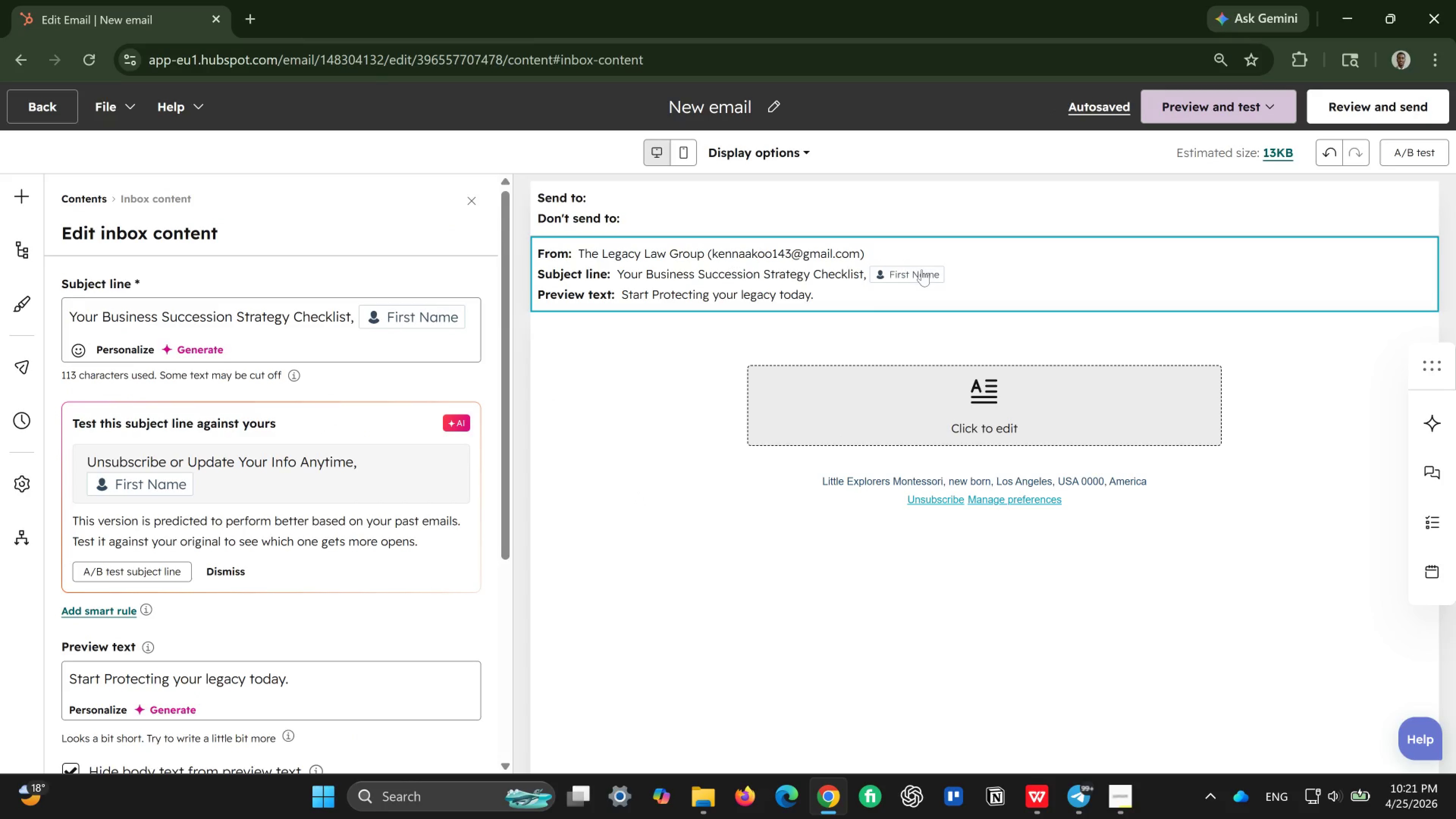 
left_click([871, 287])
 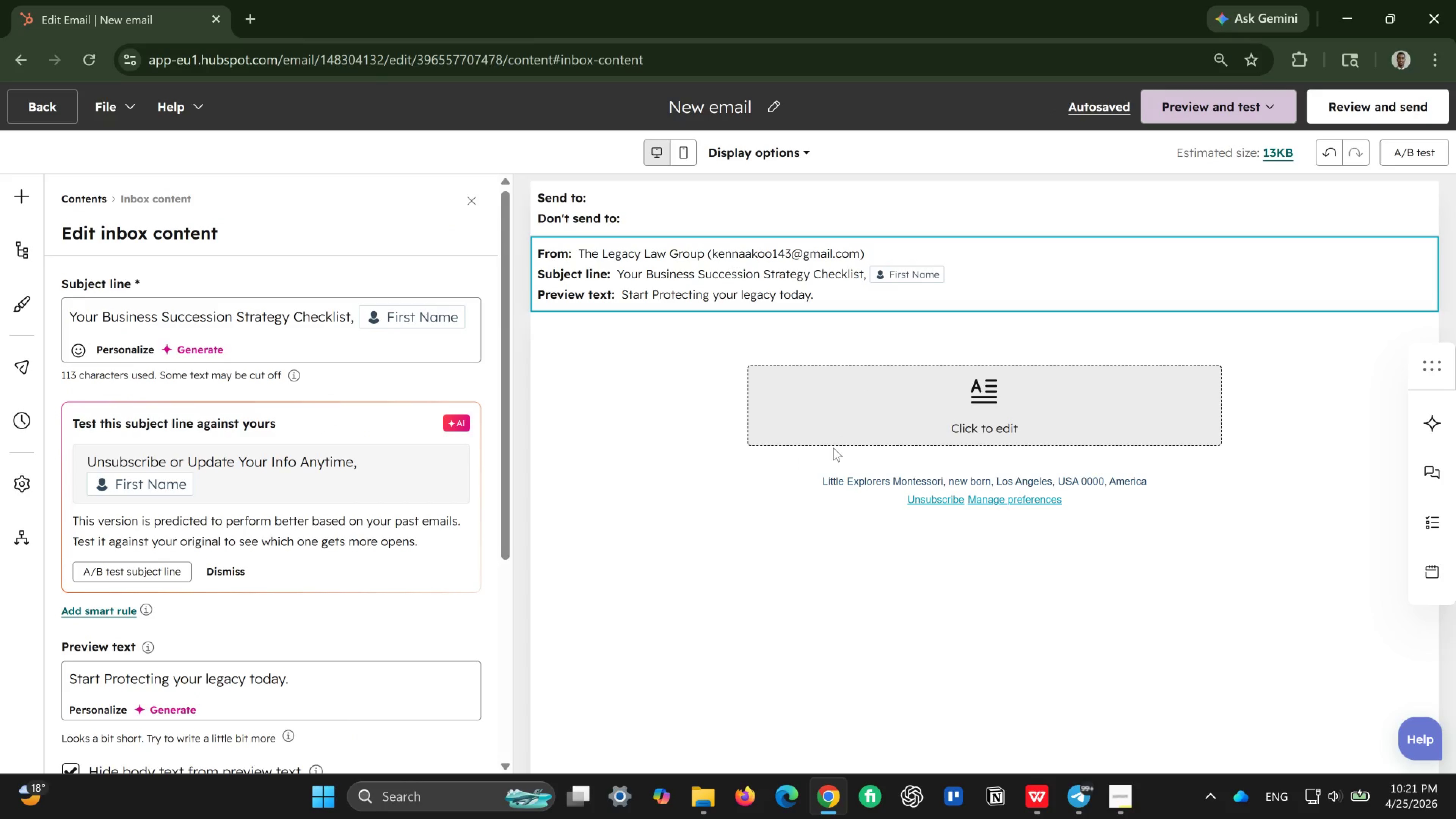 
left_click([868, 410])
 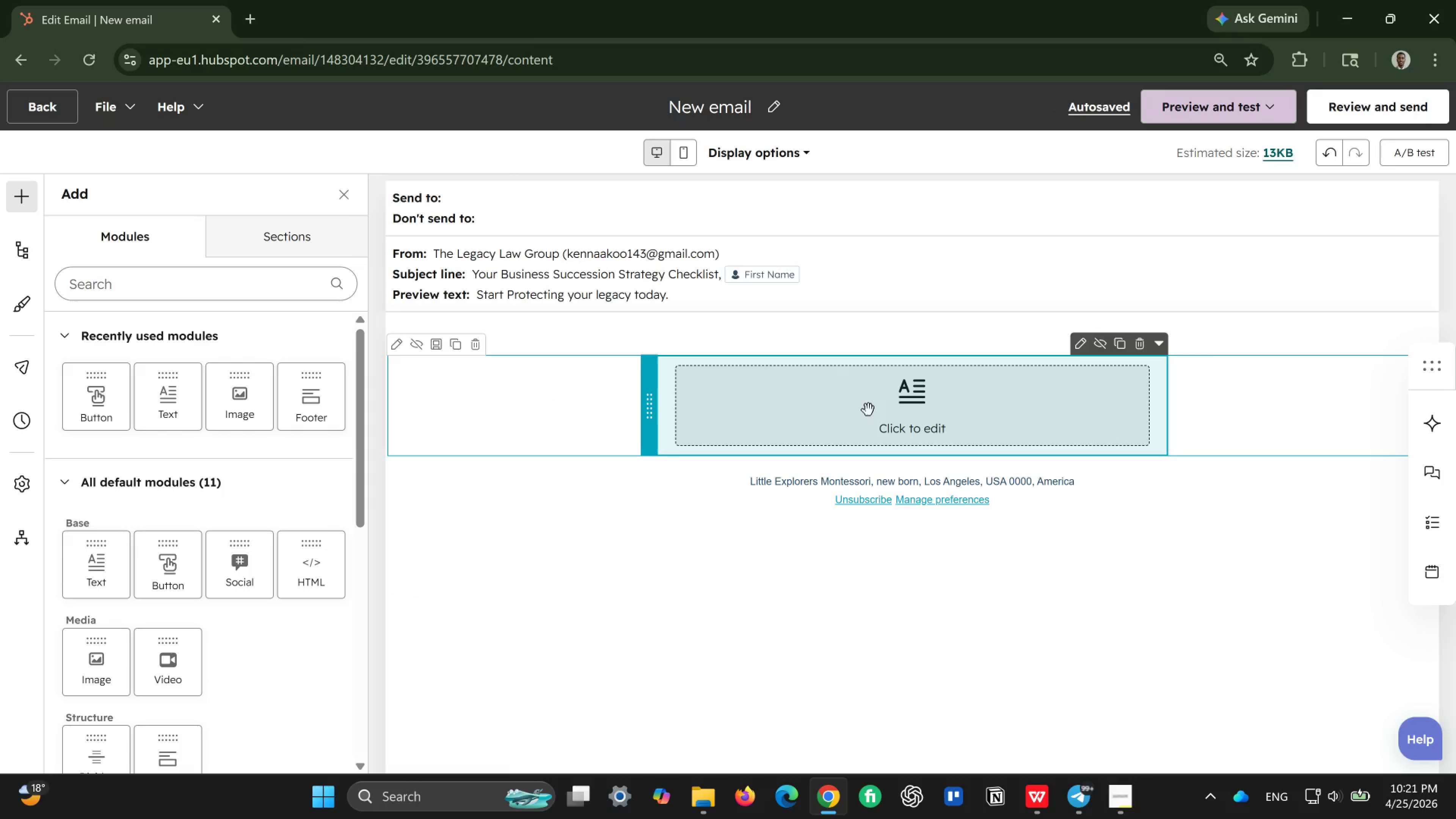 
wait(18.92)
 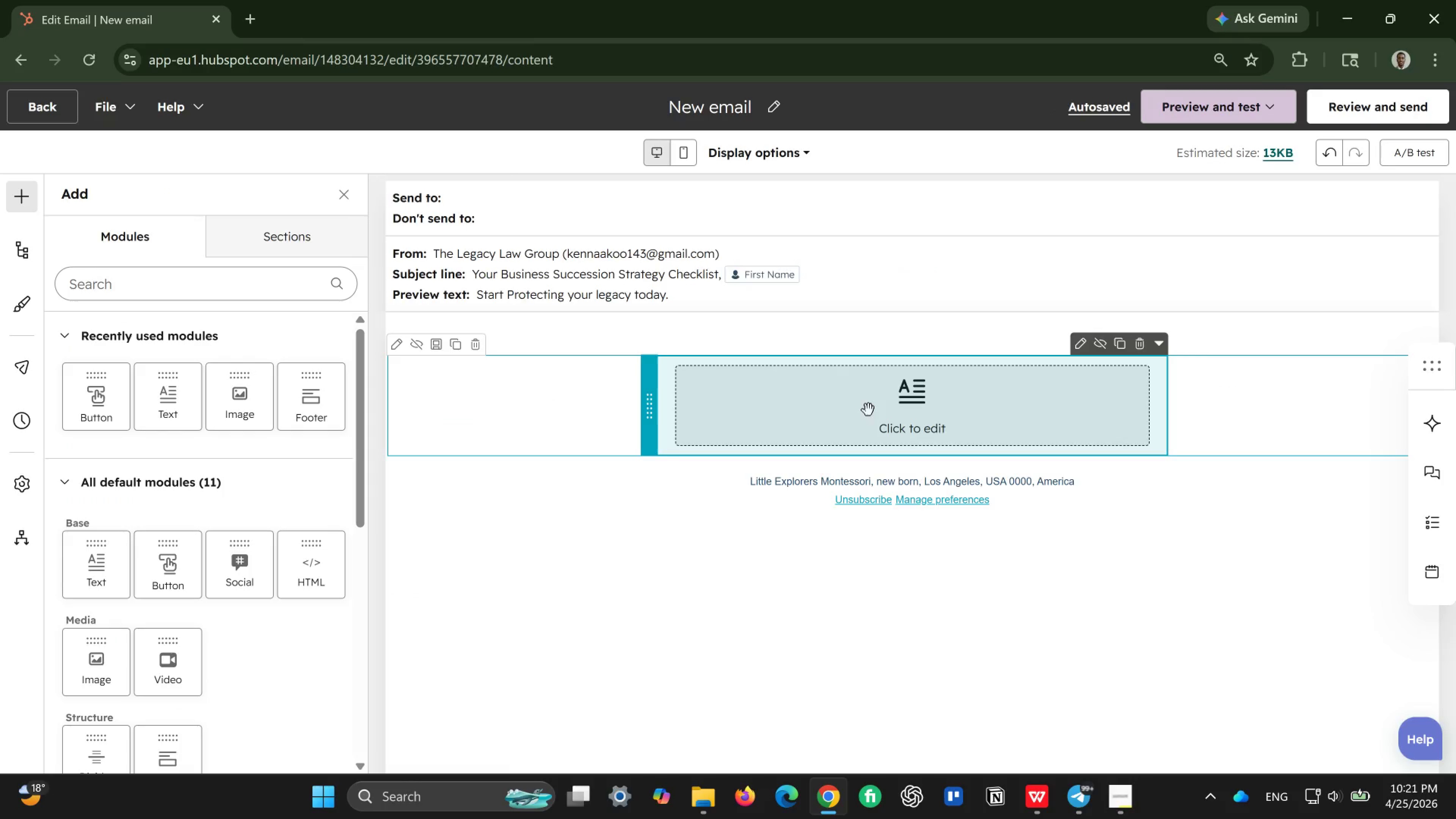 
double_click([854, 426])
 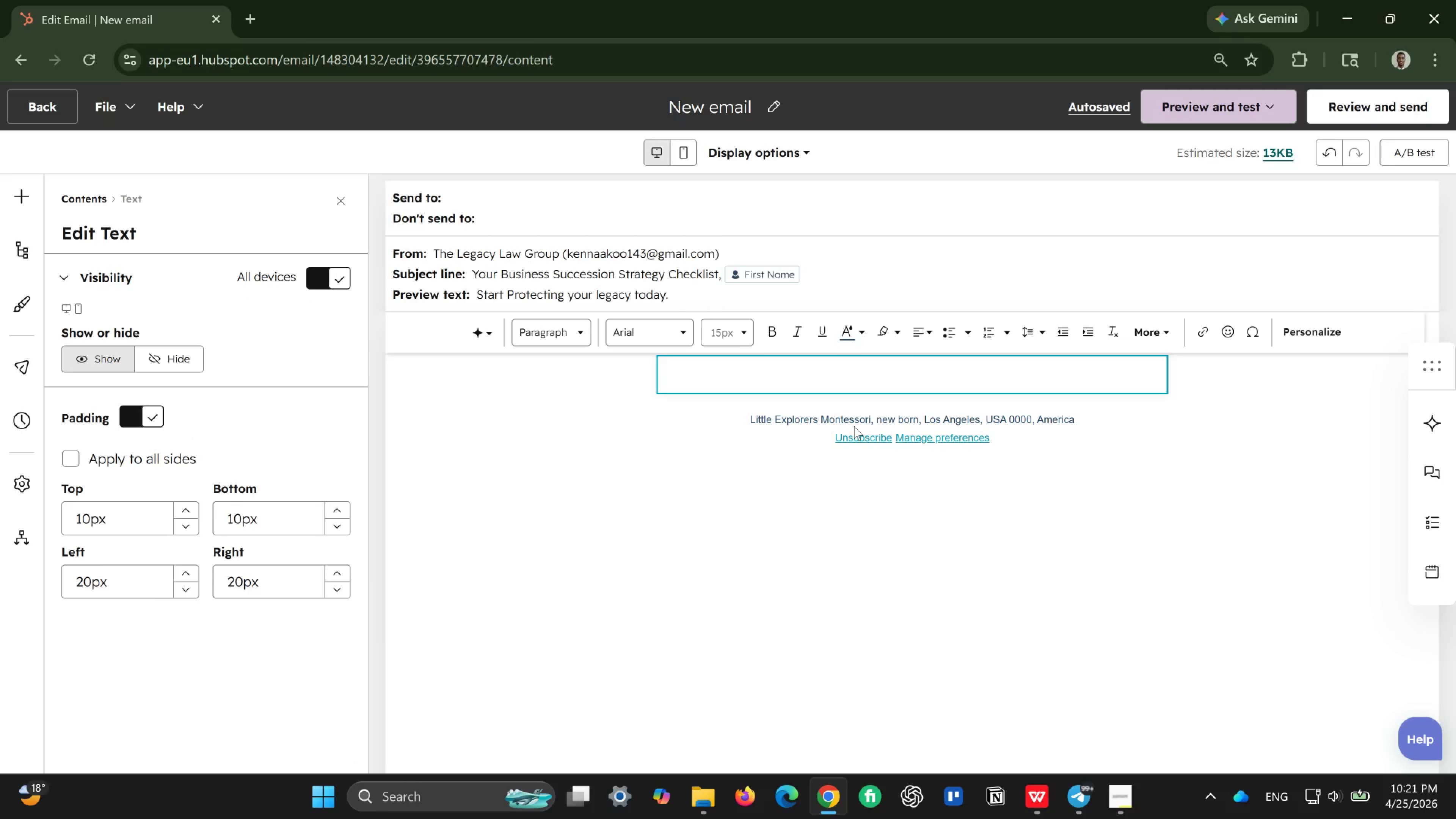 
type(Hello)
 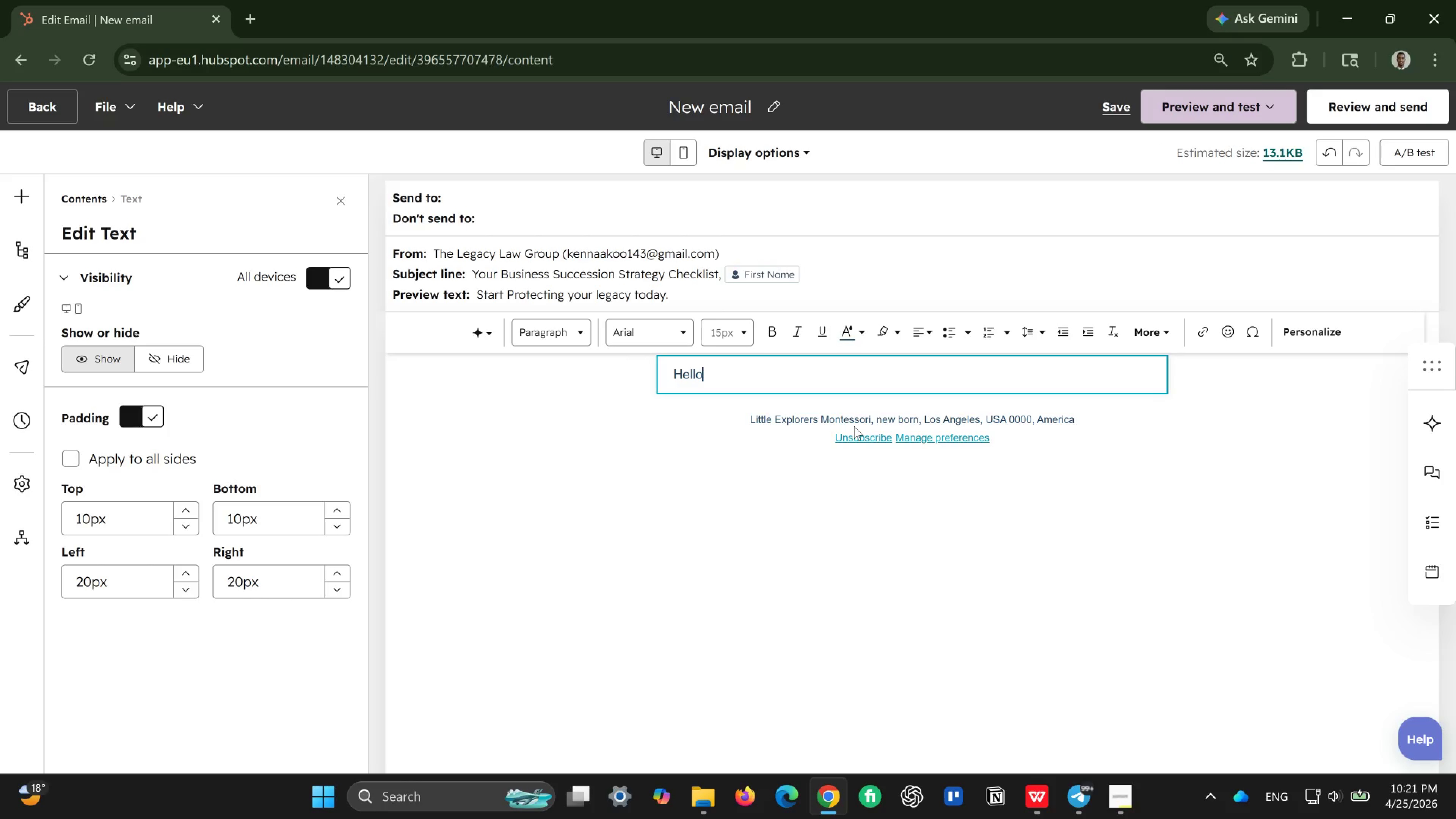 
type( {{ contact.firt)
key(Backspace)
type(stm)
key(Backspace)
type(name)
 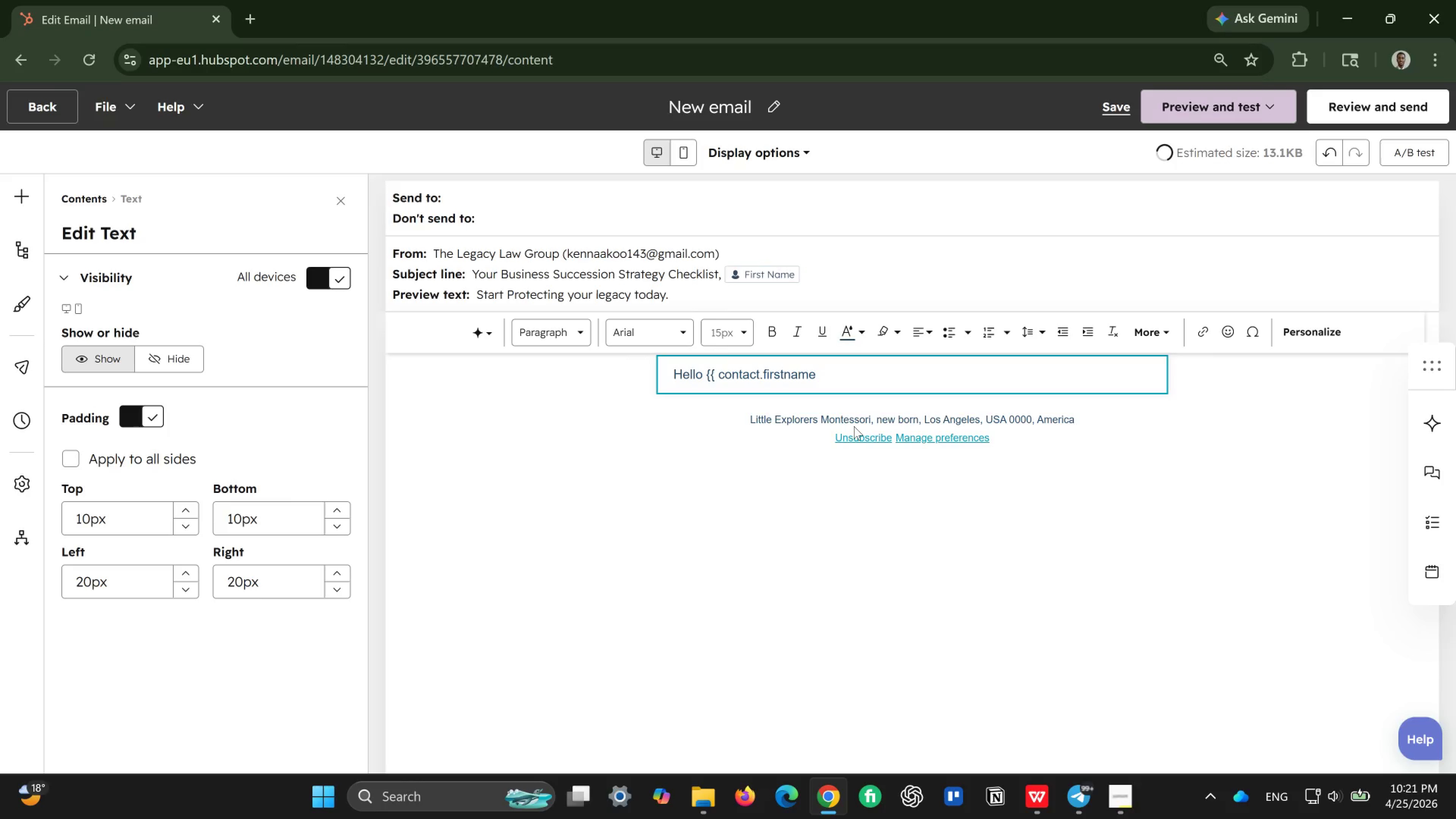 
key(Space)
 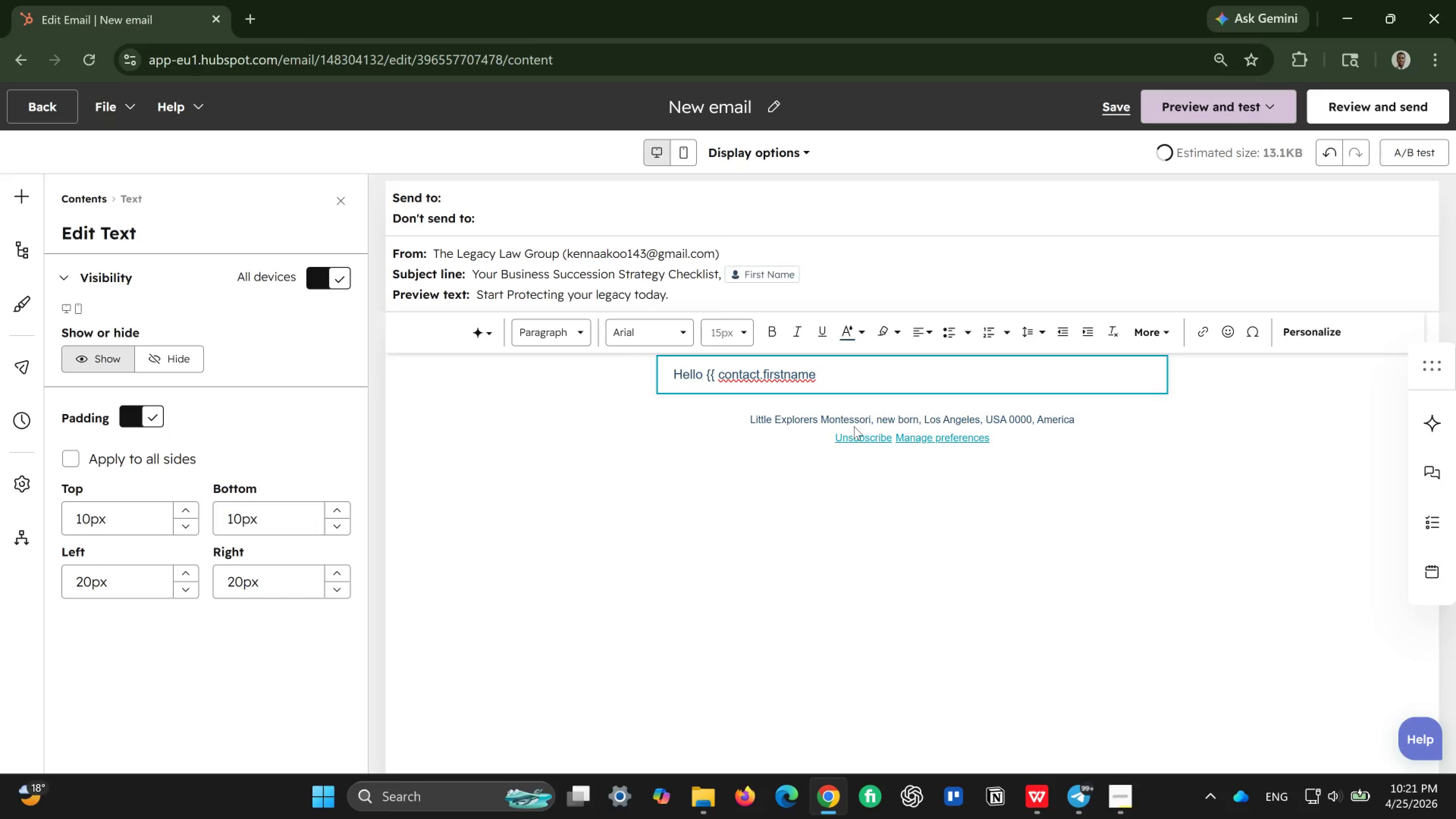 
key(Shift+BracketRight)
 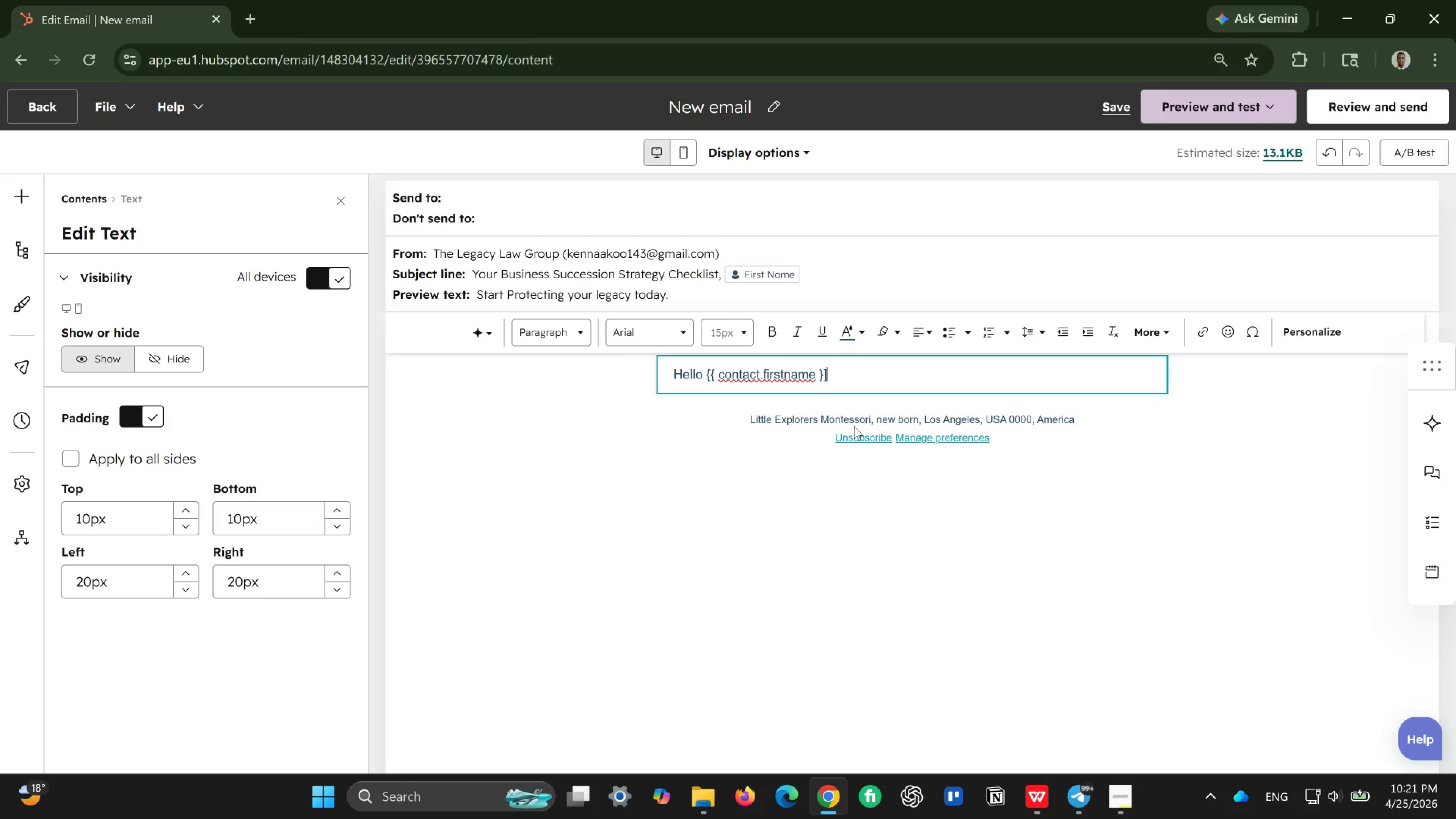 
key(BracketRight)
 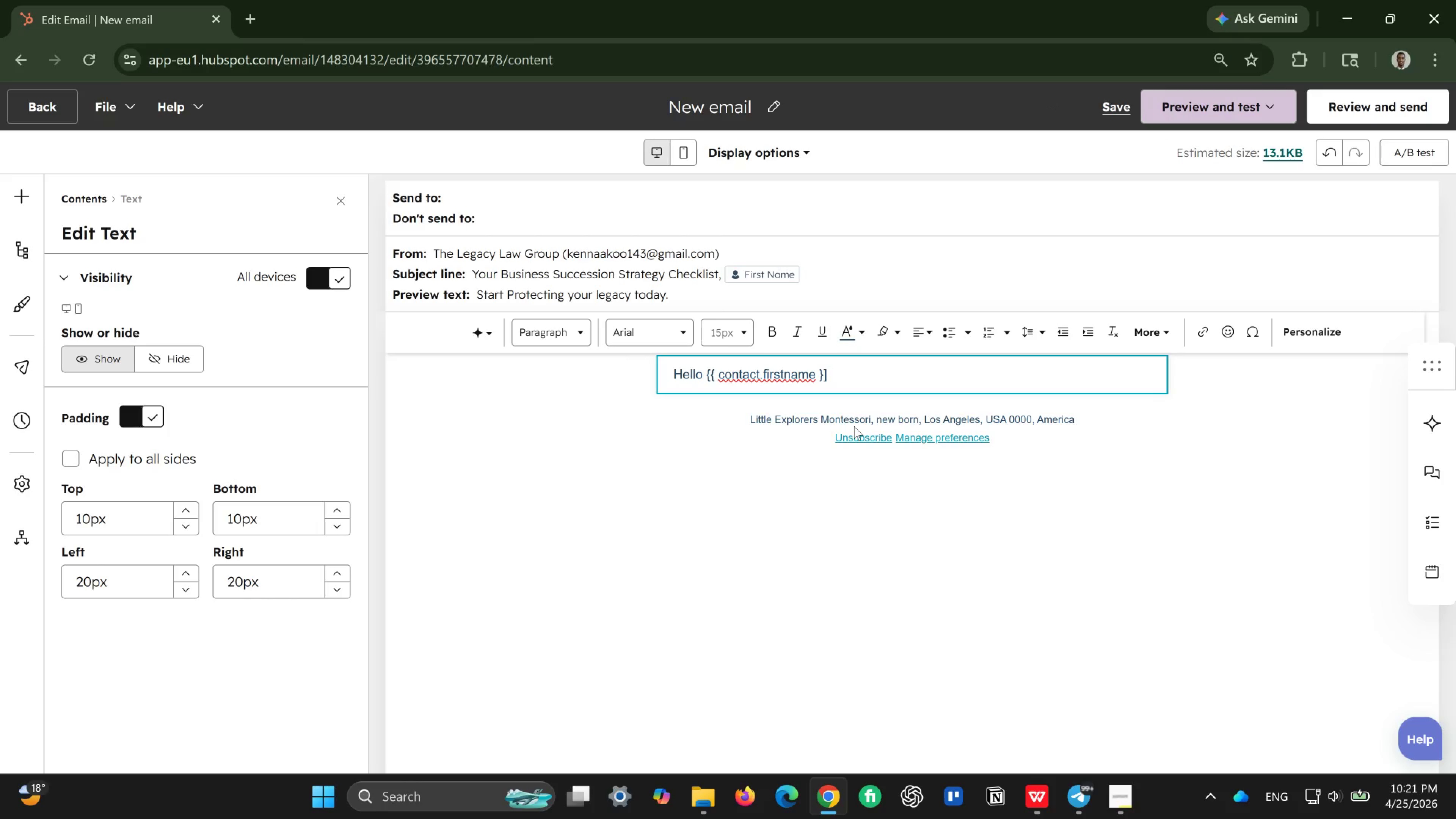 
key(Comma)
 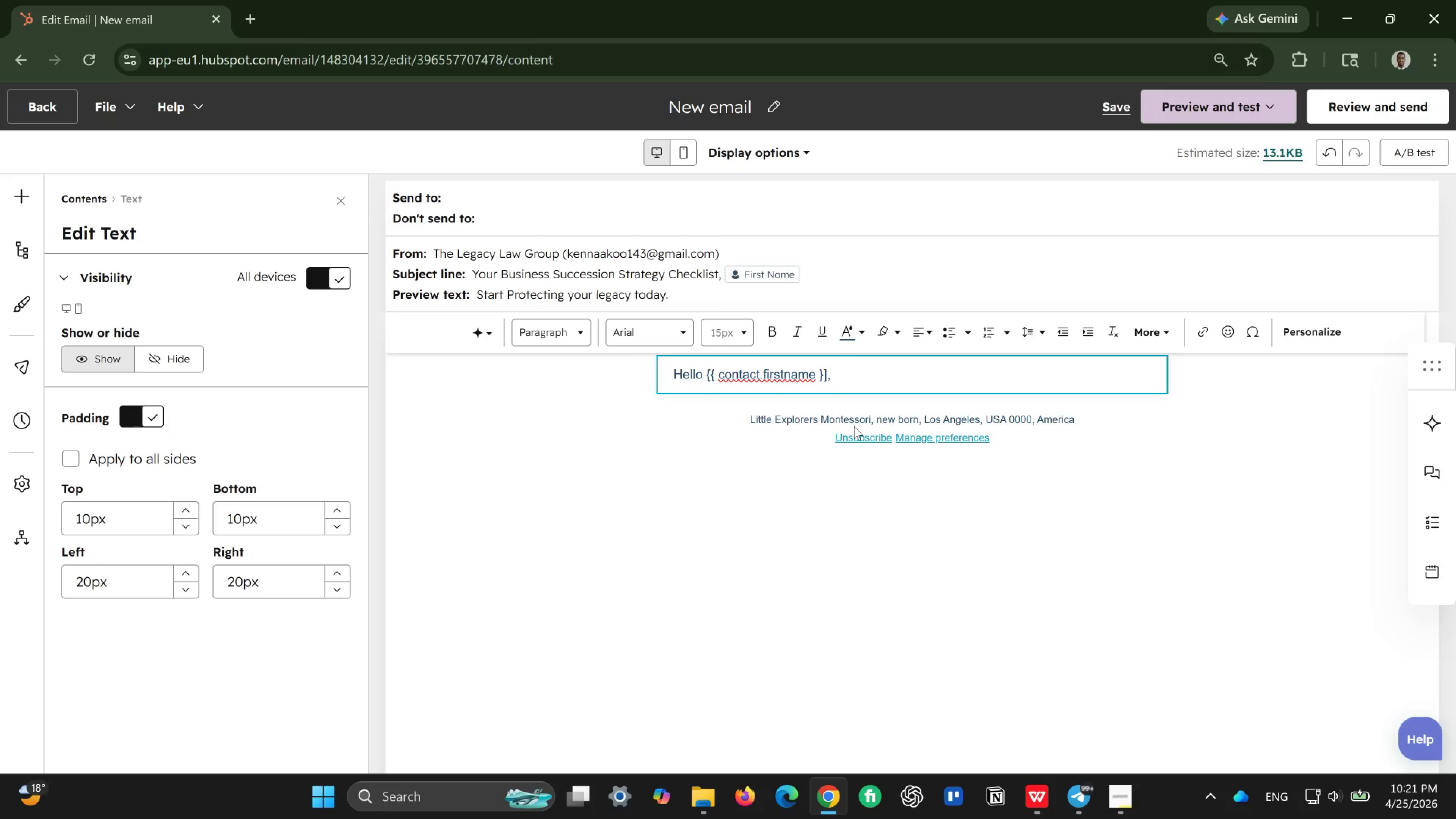 
key(Enter)
 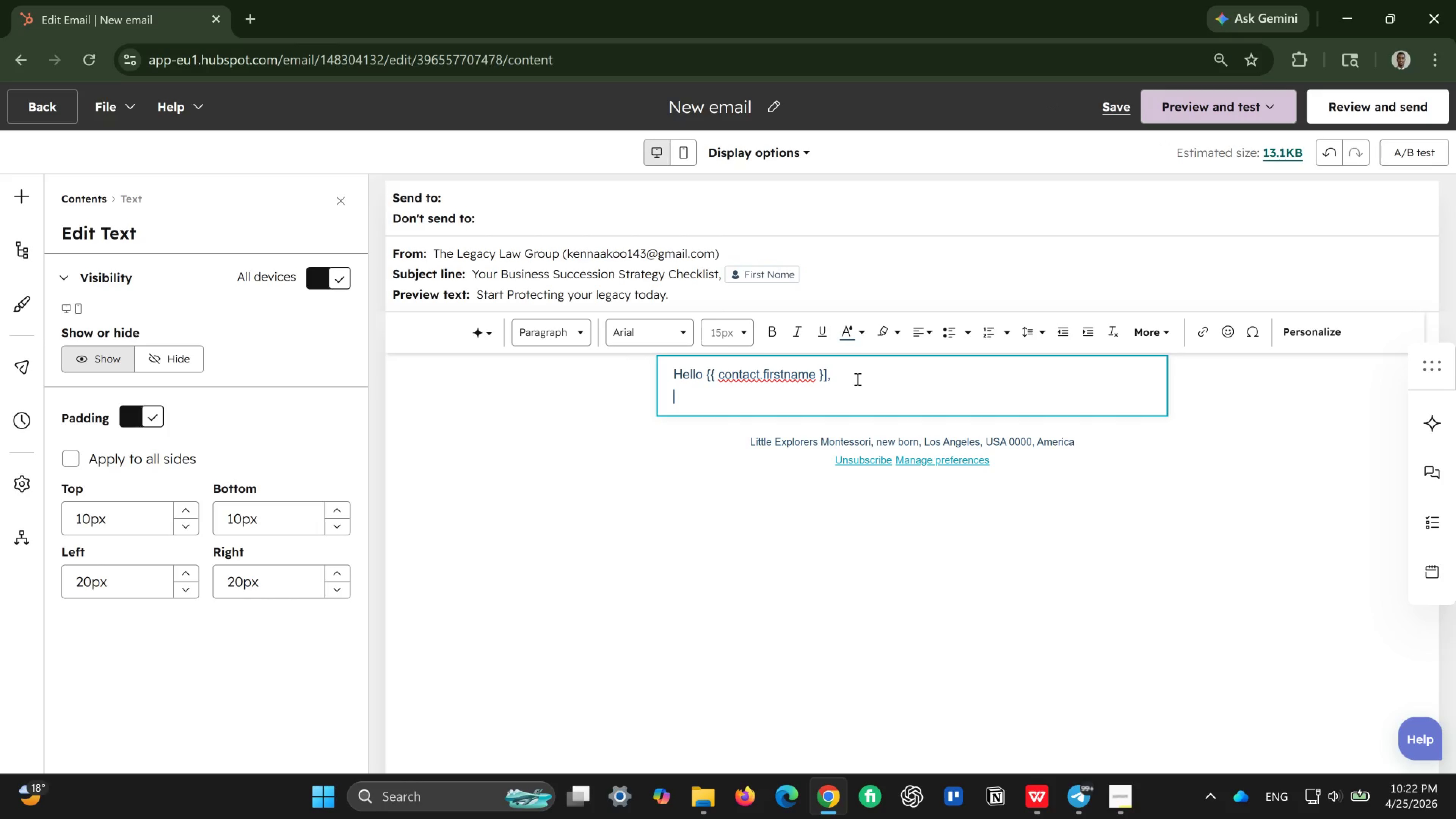 
left_click_drag(start_coordinate=[846, 379], to_coordinate=[657, 372])
 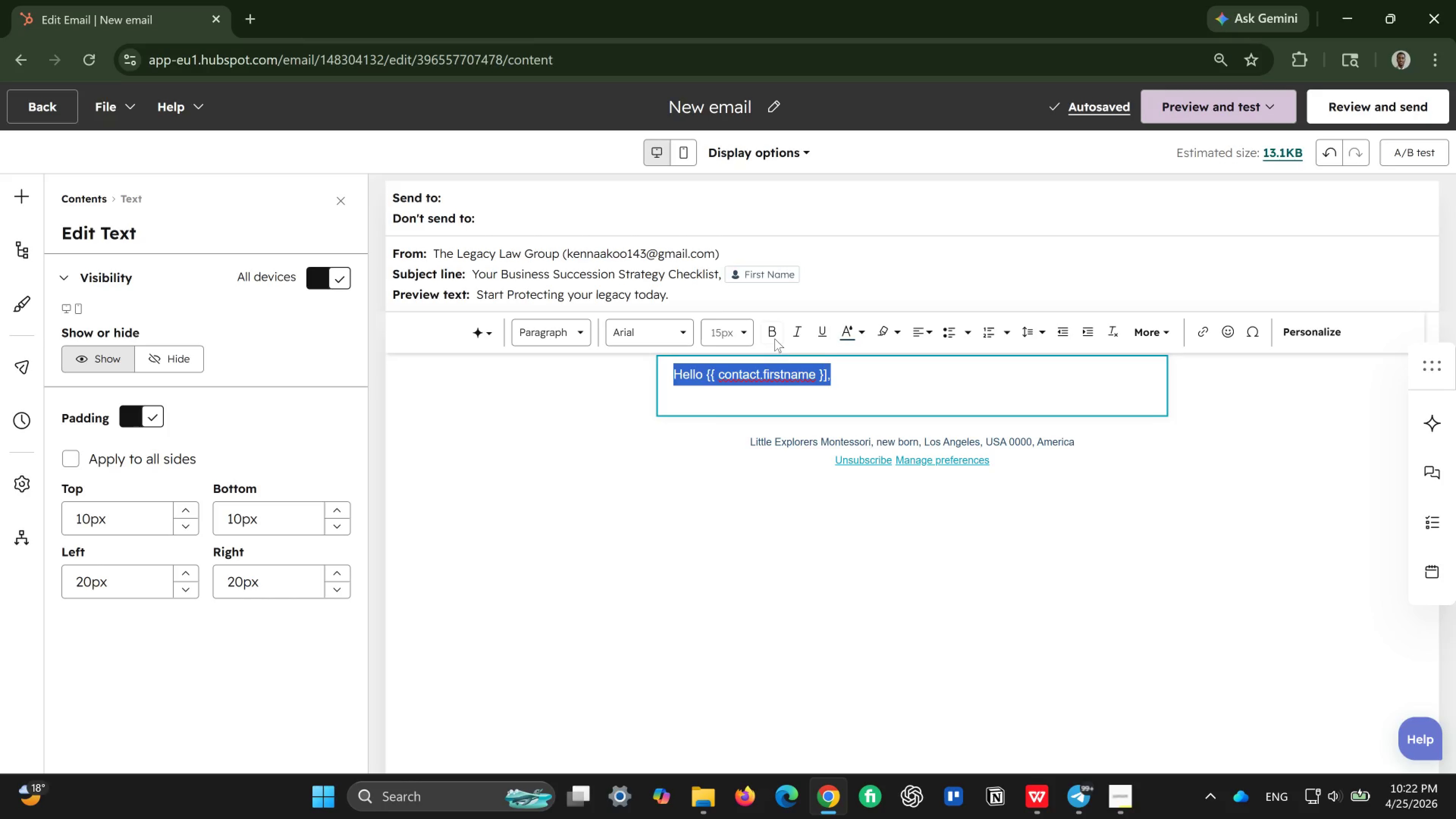 
left_click([775, 338])
 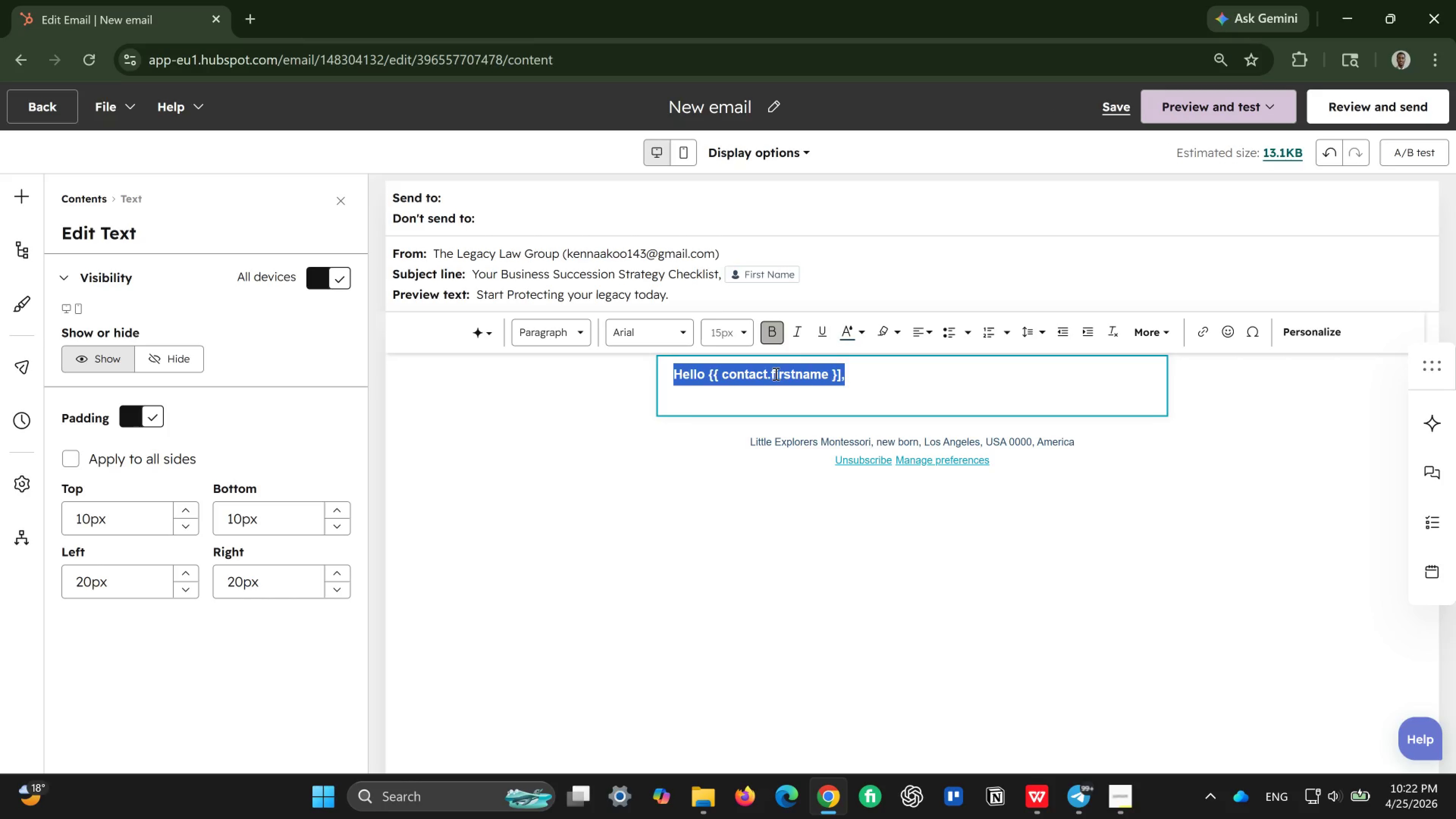 
left_click([900, 381])
 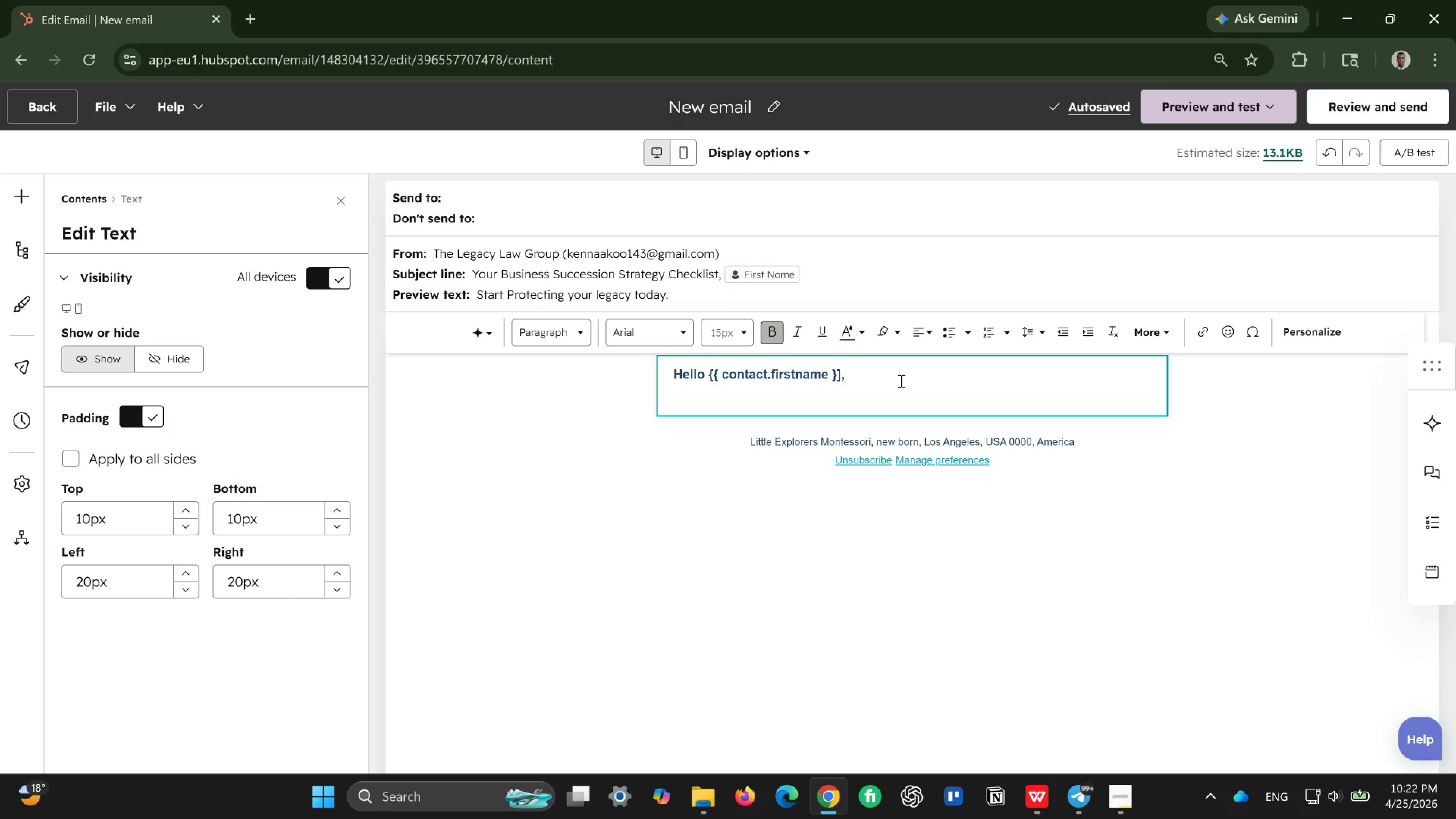 
key(ArrowDown)
 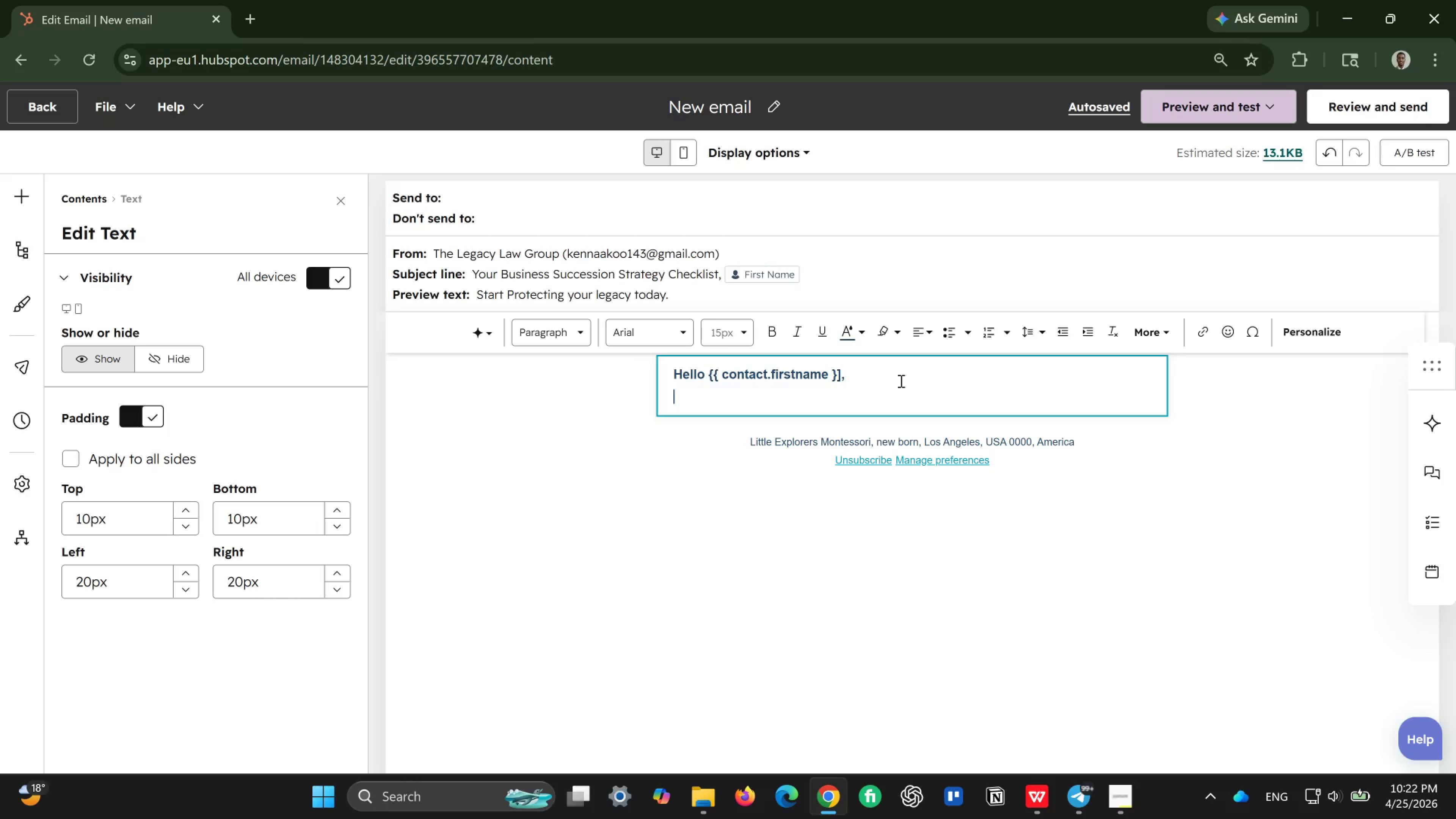 
wait(5.78)
 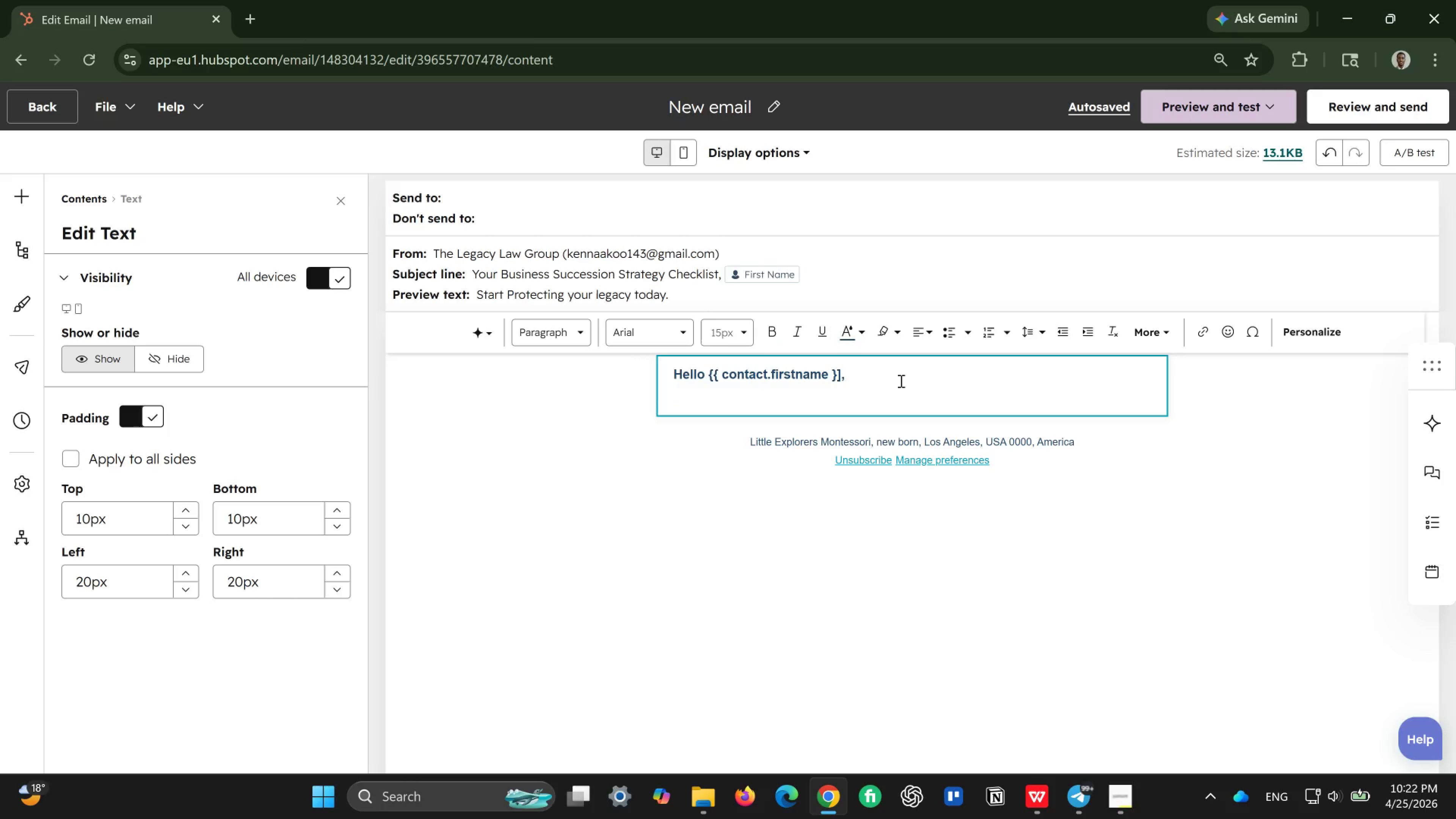 
type(Thank)
key(Backspace)
key(Backspace)
key(Backspace)
key(Backspace)
key(Backspace)
 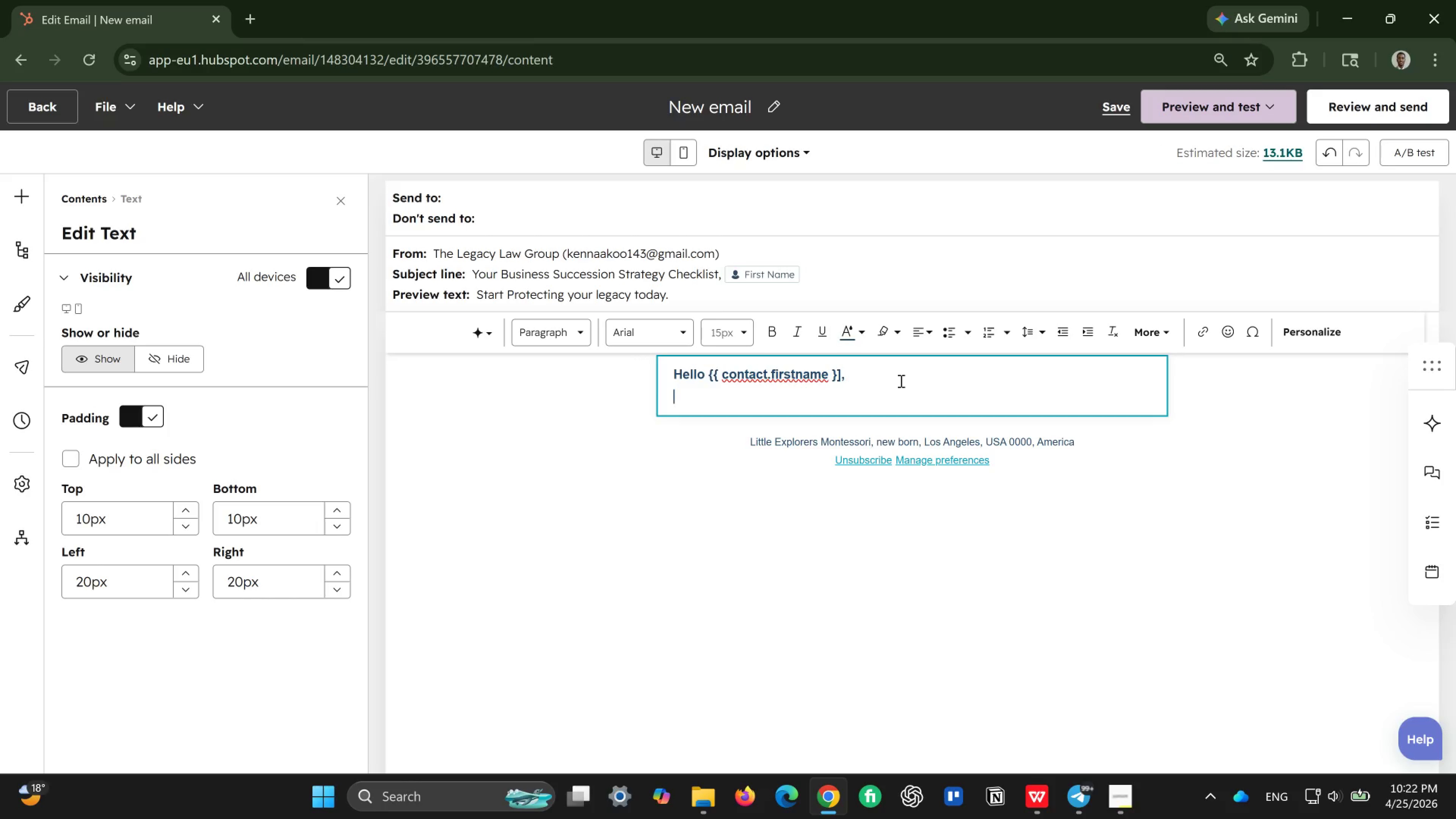 
key(Enter)
 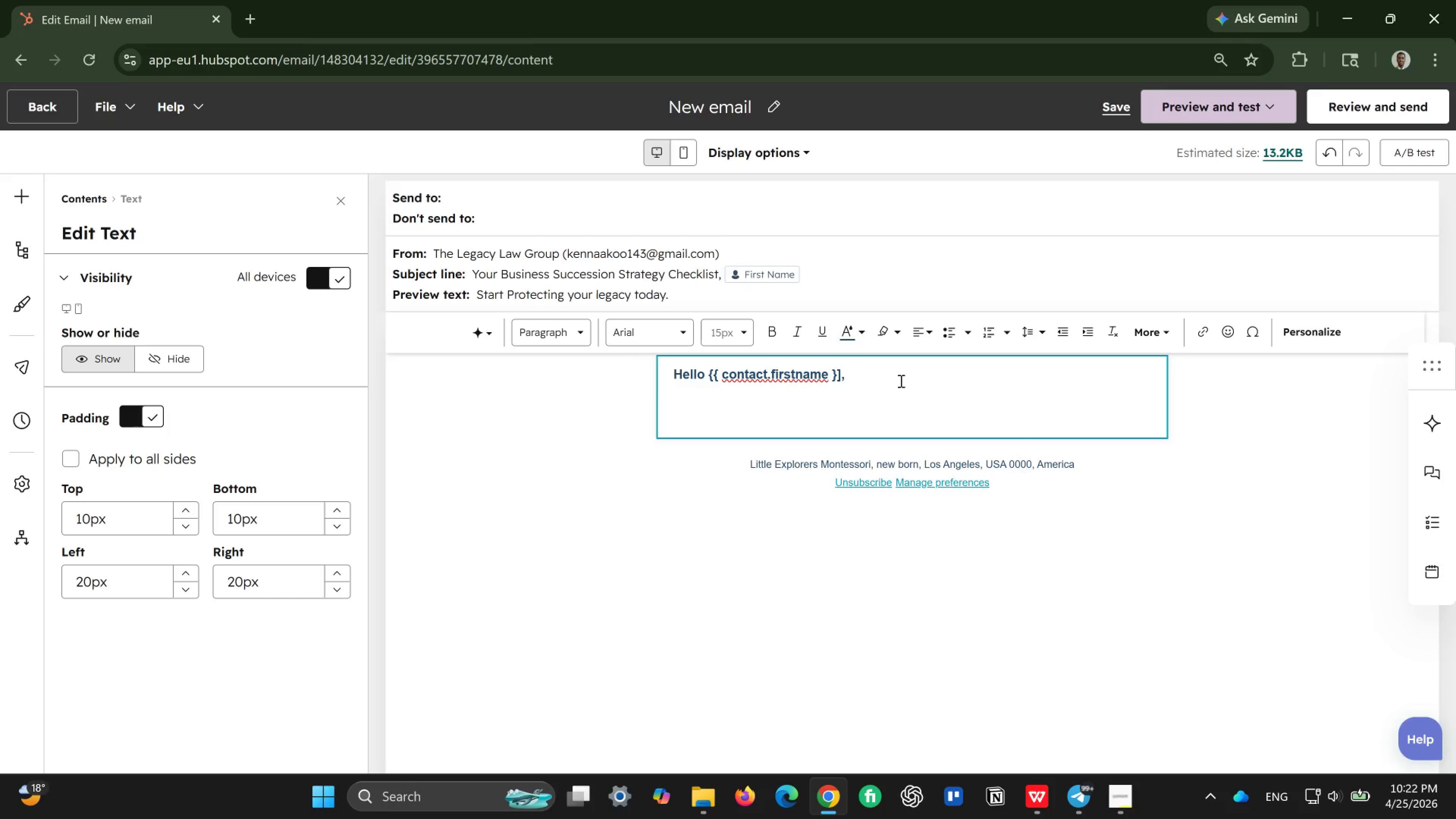 
type(Thank your )
key(Backspace)
key(Backspace)
type( for requesting The Legacy Law Group's Business Successs)
key(Backspace)
type(ion Sr)
key(Backspace)
type(trategy Checklist on )
 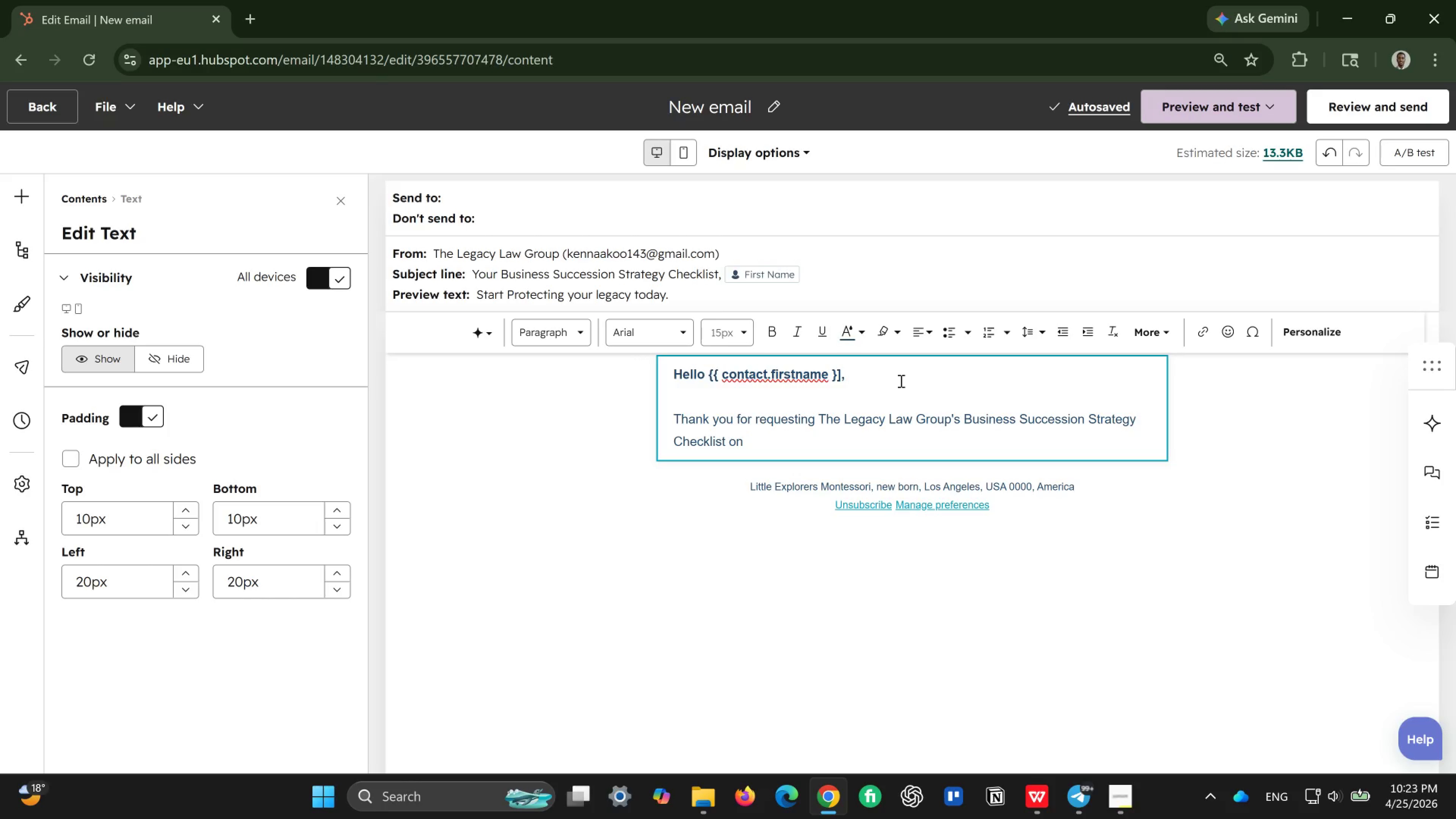 
type(behalf of {{ contact.company }})
 